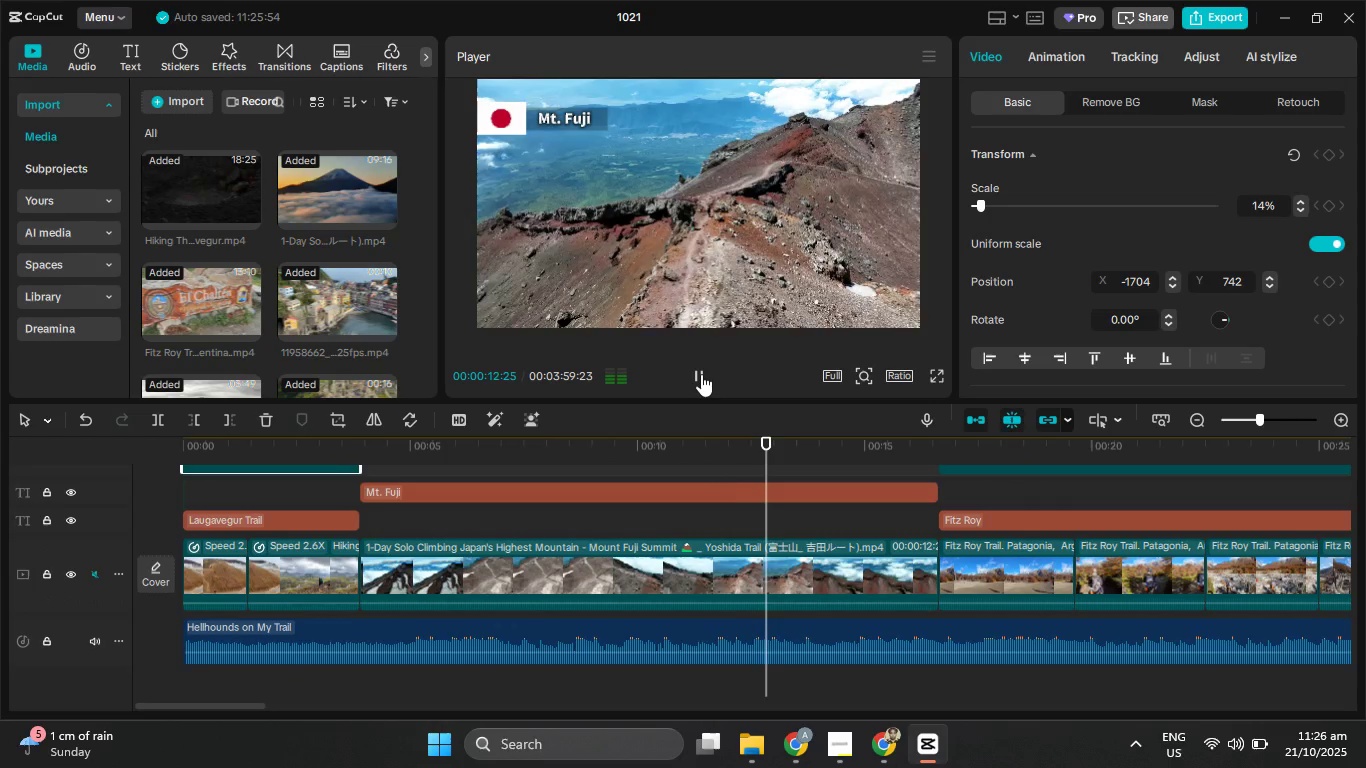 
double_click([885, 597])
 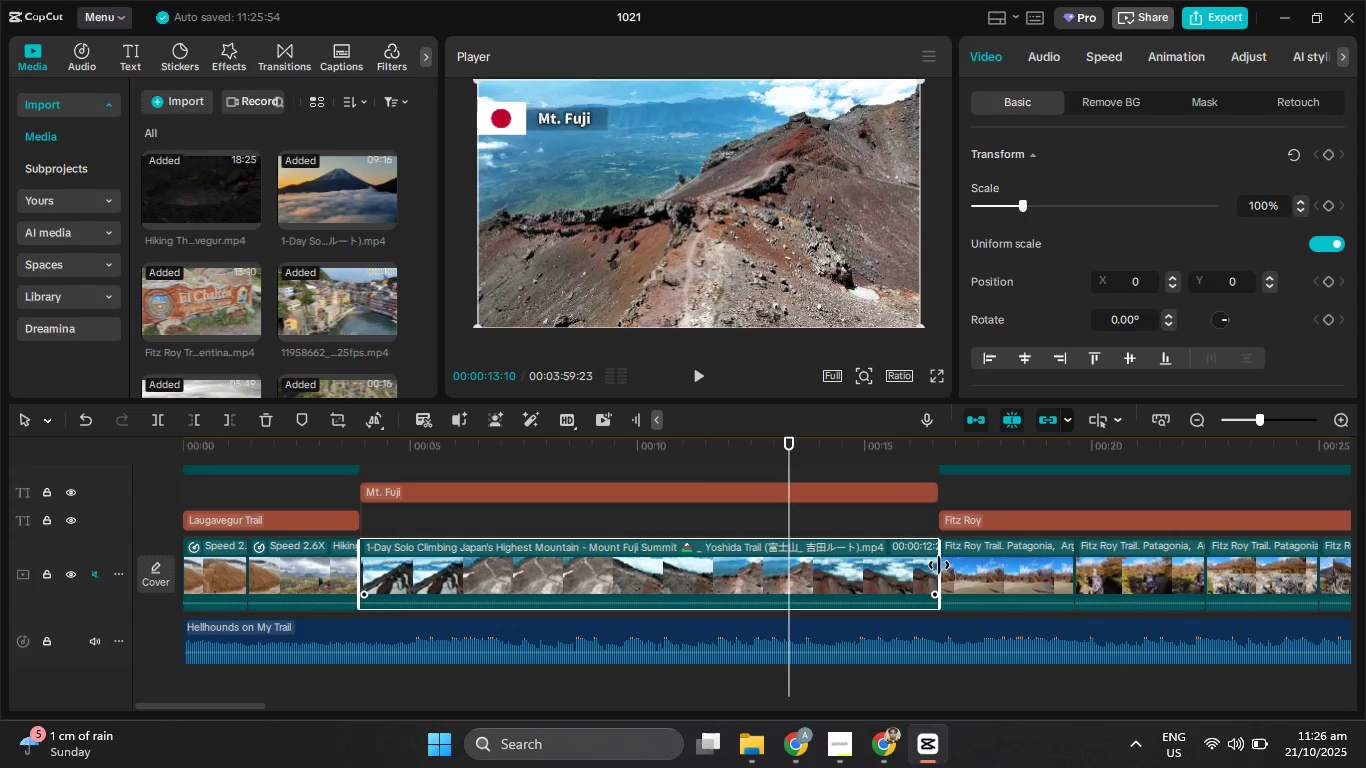 
left_click_drag(start_coordinate=[940, 565], to_coordinate=[789, 572])
 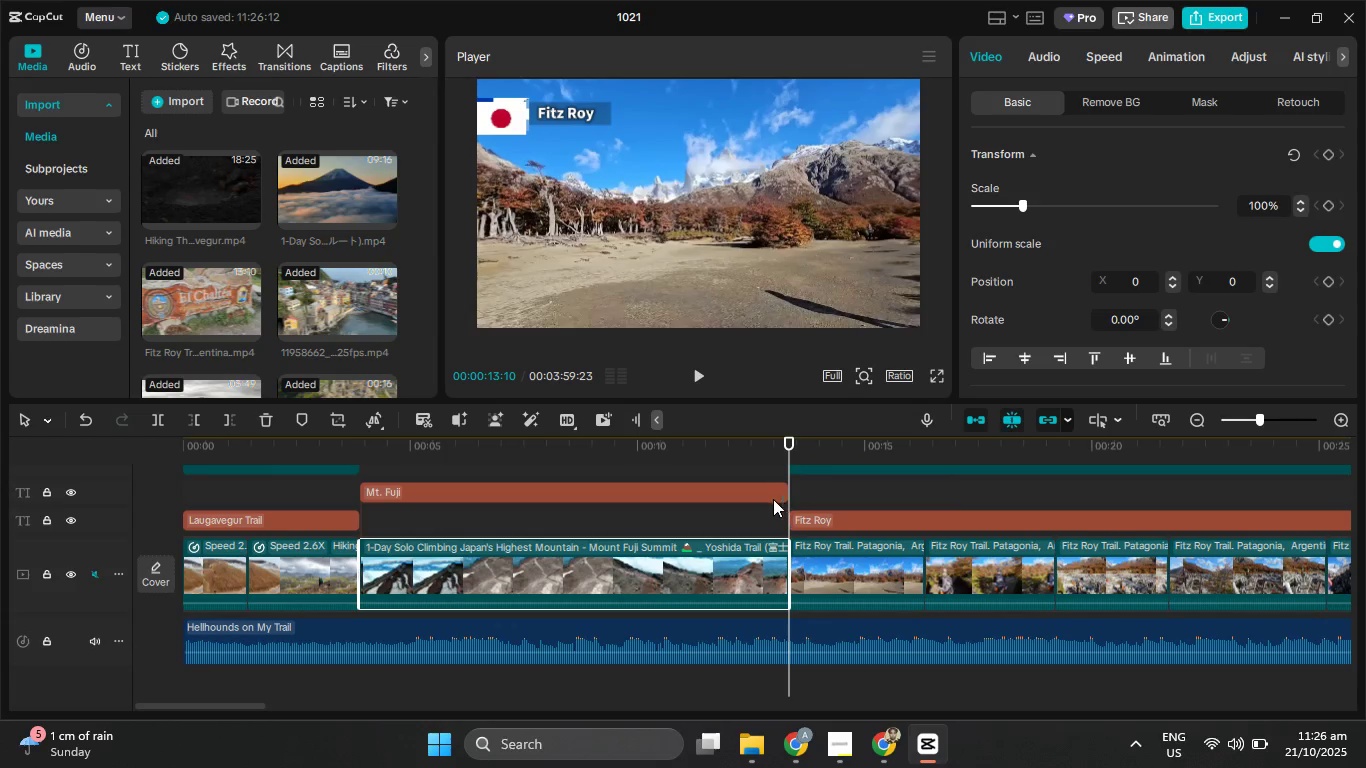 
scroll: coordinate [746, 541], scroll_direction: up, amount: 4.0
 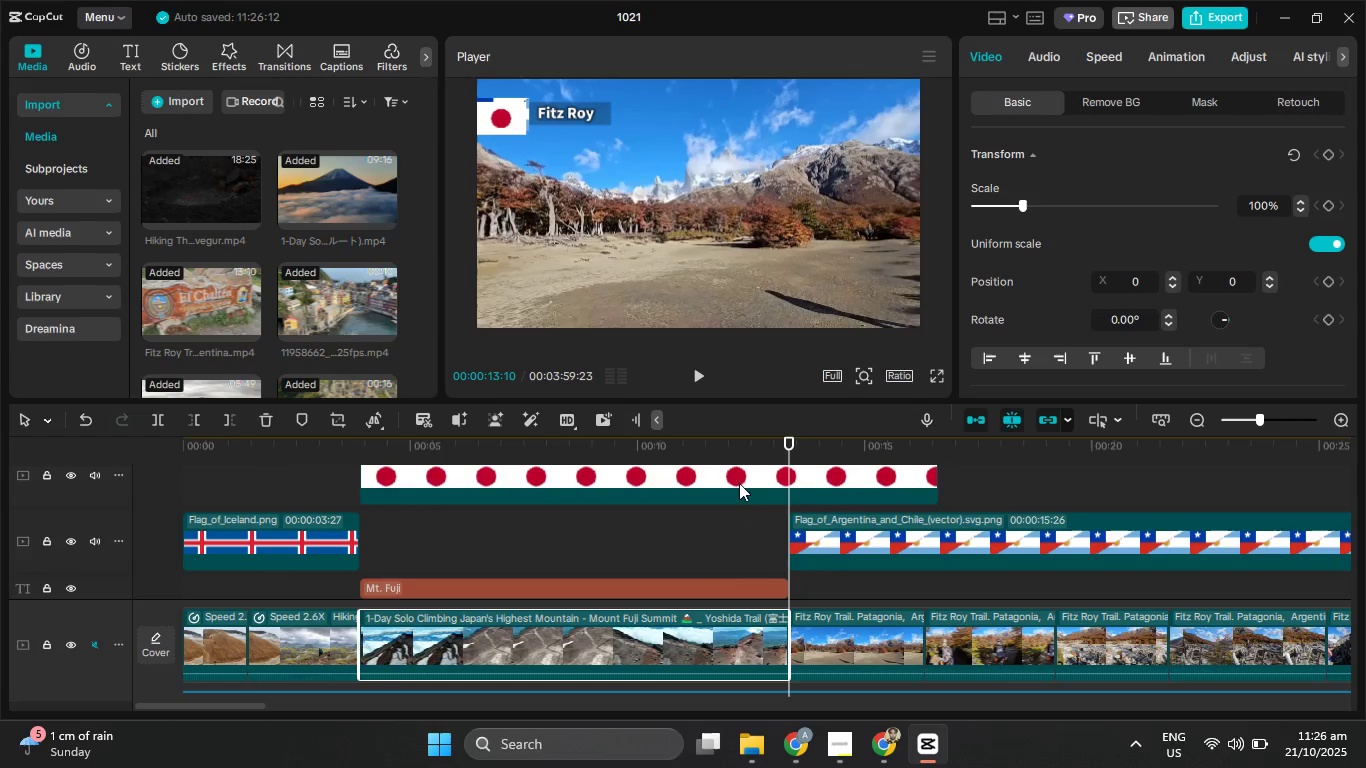 
left_click([739, 478])
 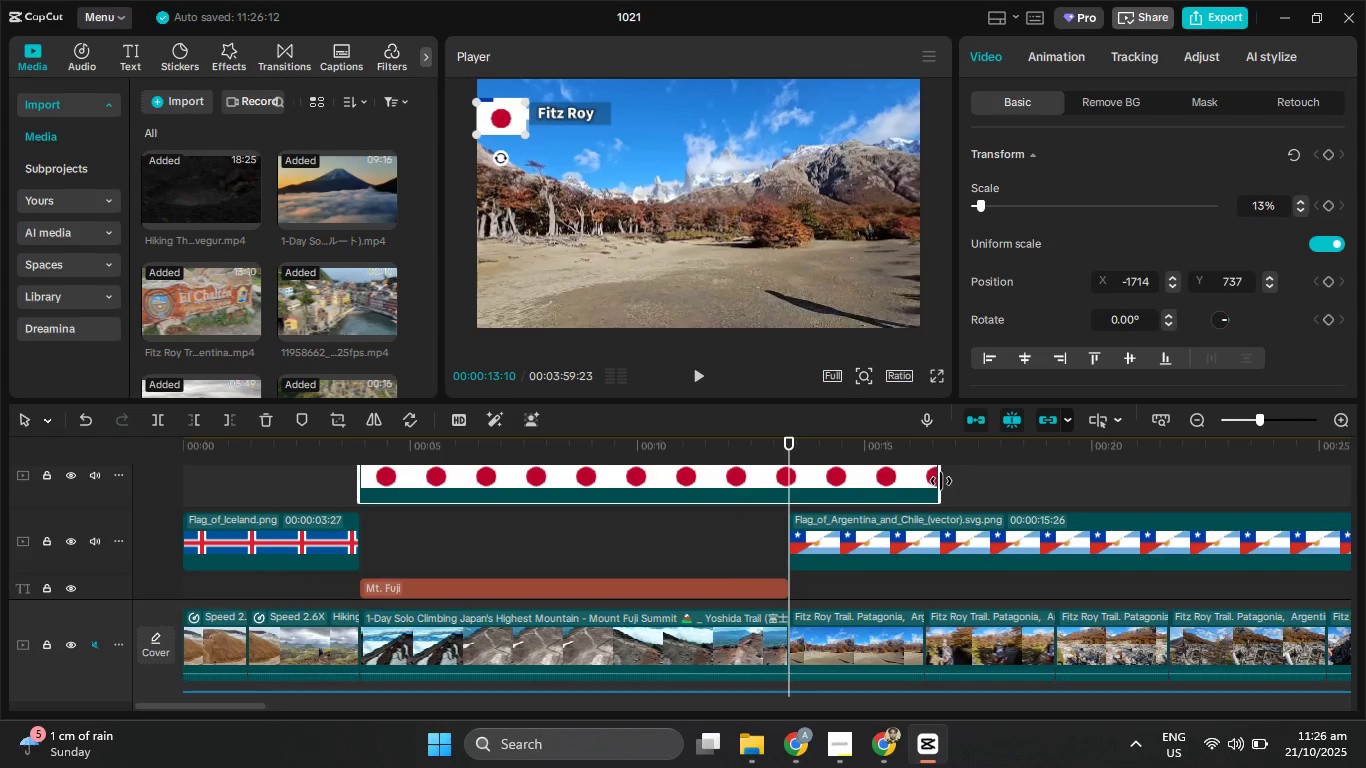 
left_click_drag(start_coordinate=[941, 481], to_coordinate=[784, 485])
 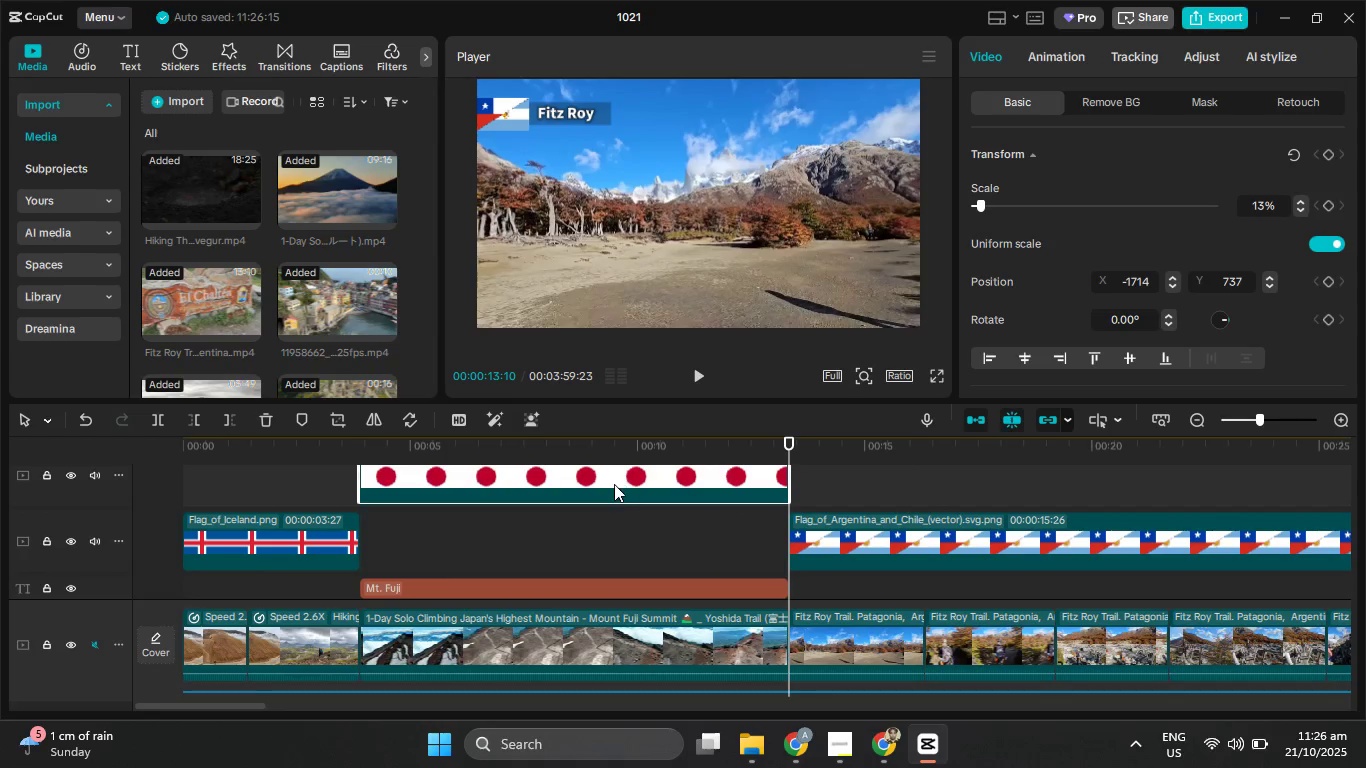 
left_click_drag(start_coordinate=[614, 484], to_coordinate=[617, 538])
 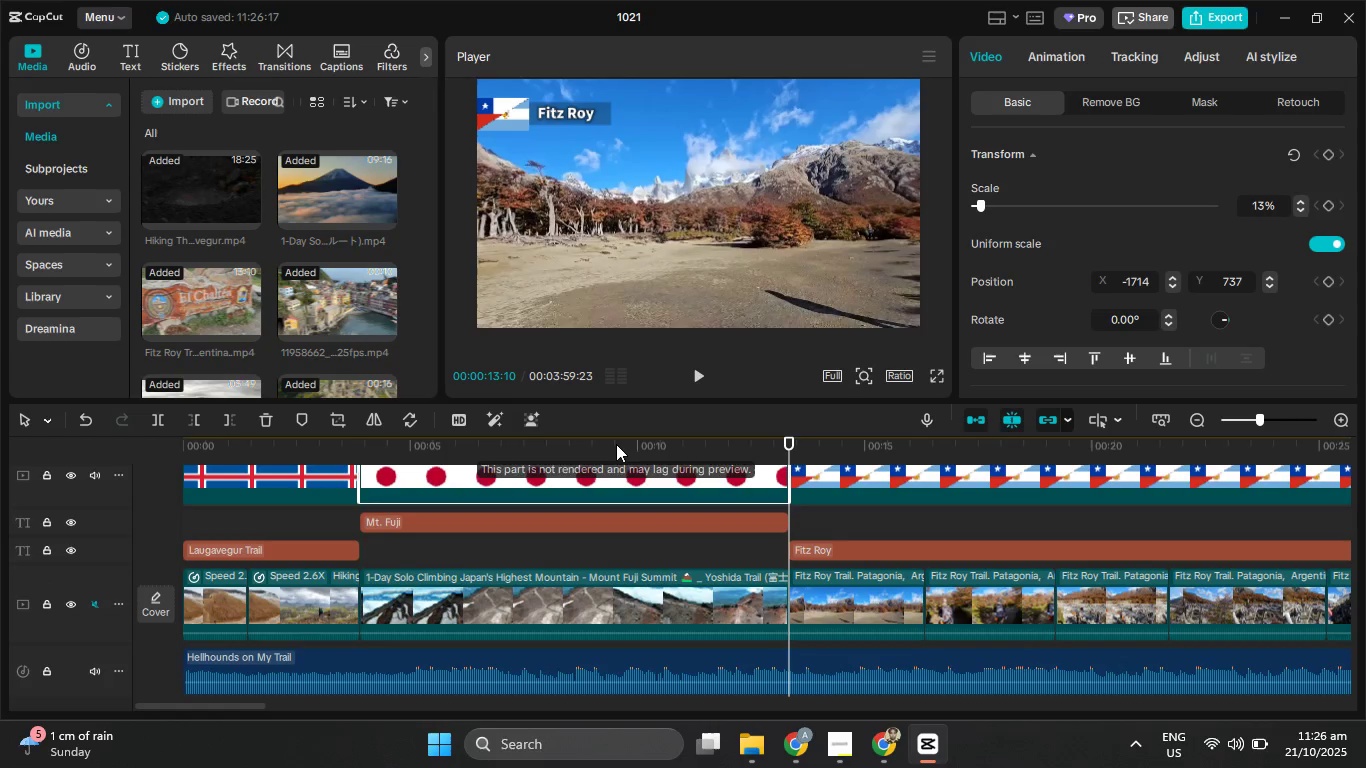 
left_click_drag(start_coordinate=[616, 446], to_coordinate=[364, 454])
 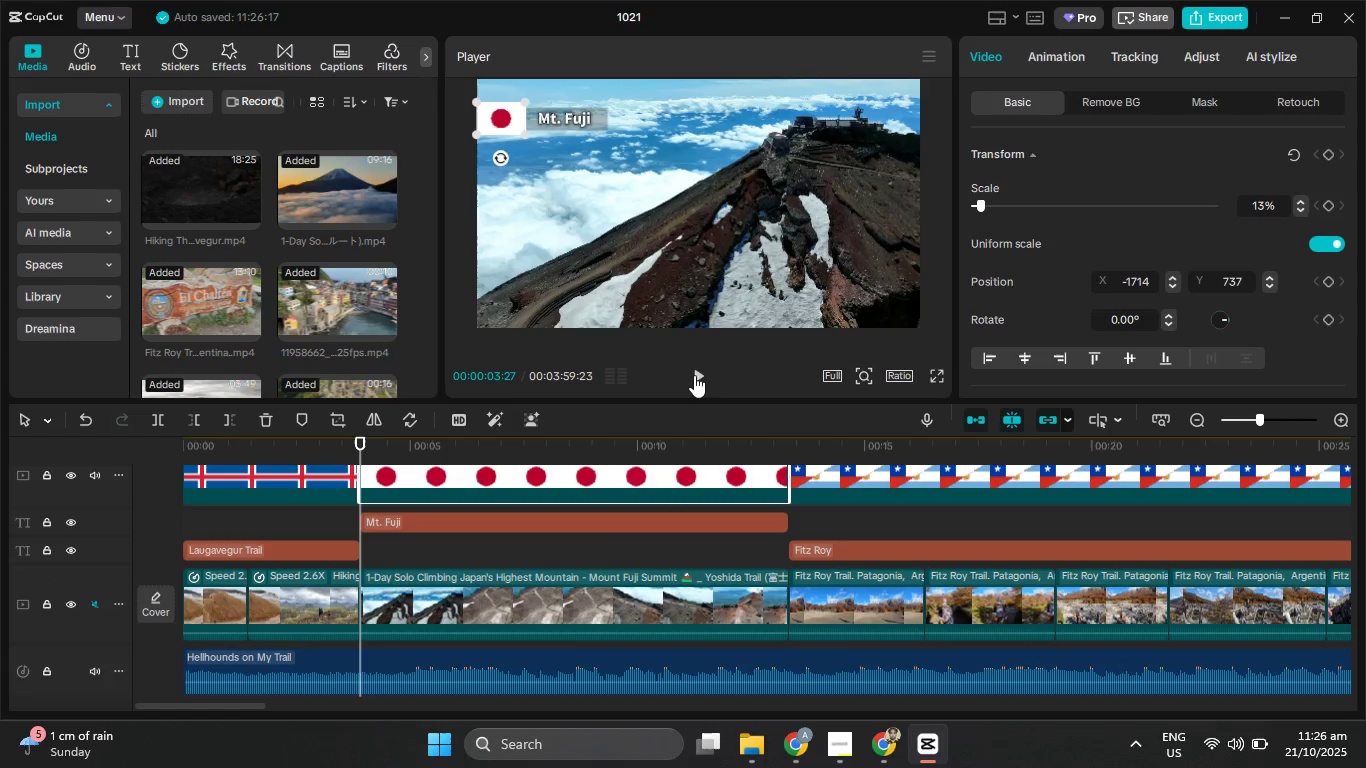 
left_click([694, 375])
 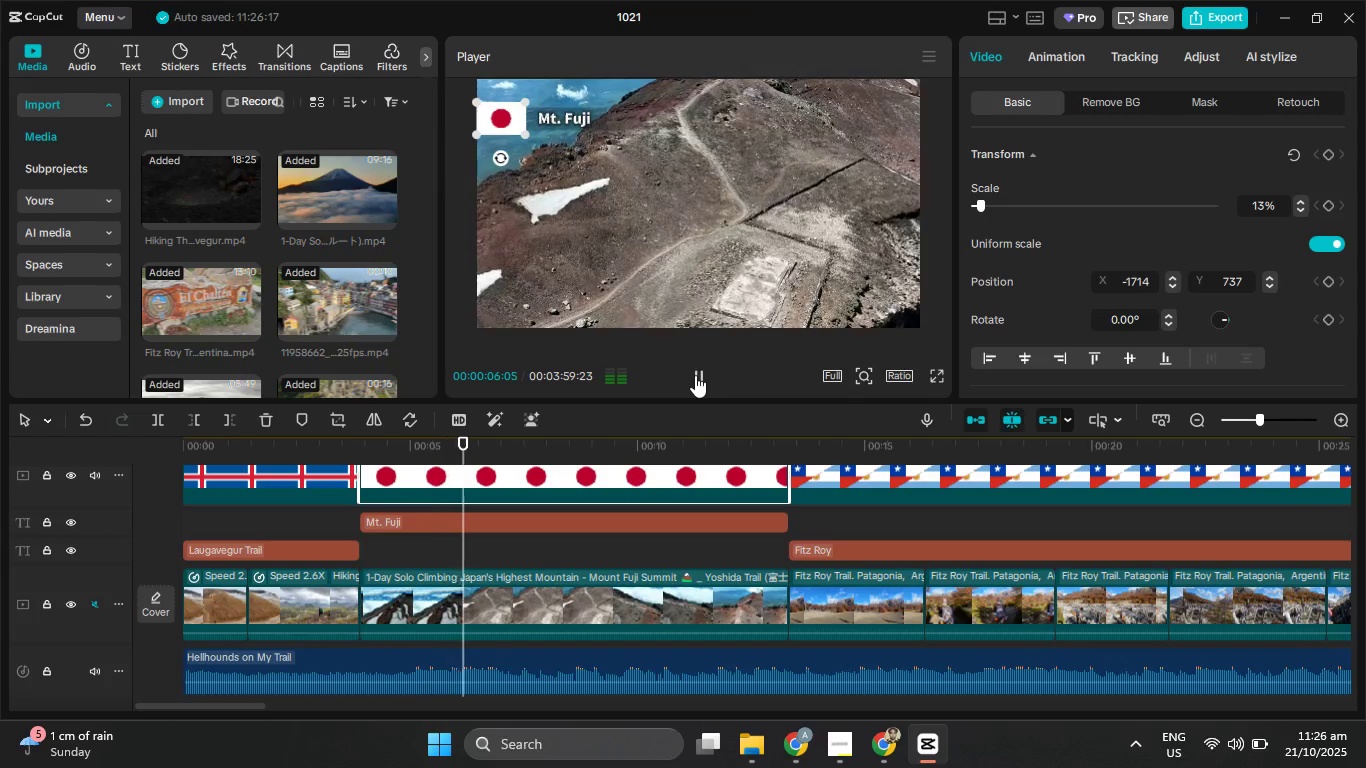 
left_click([695, 375])
 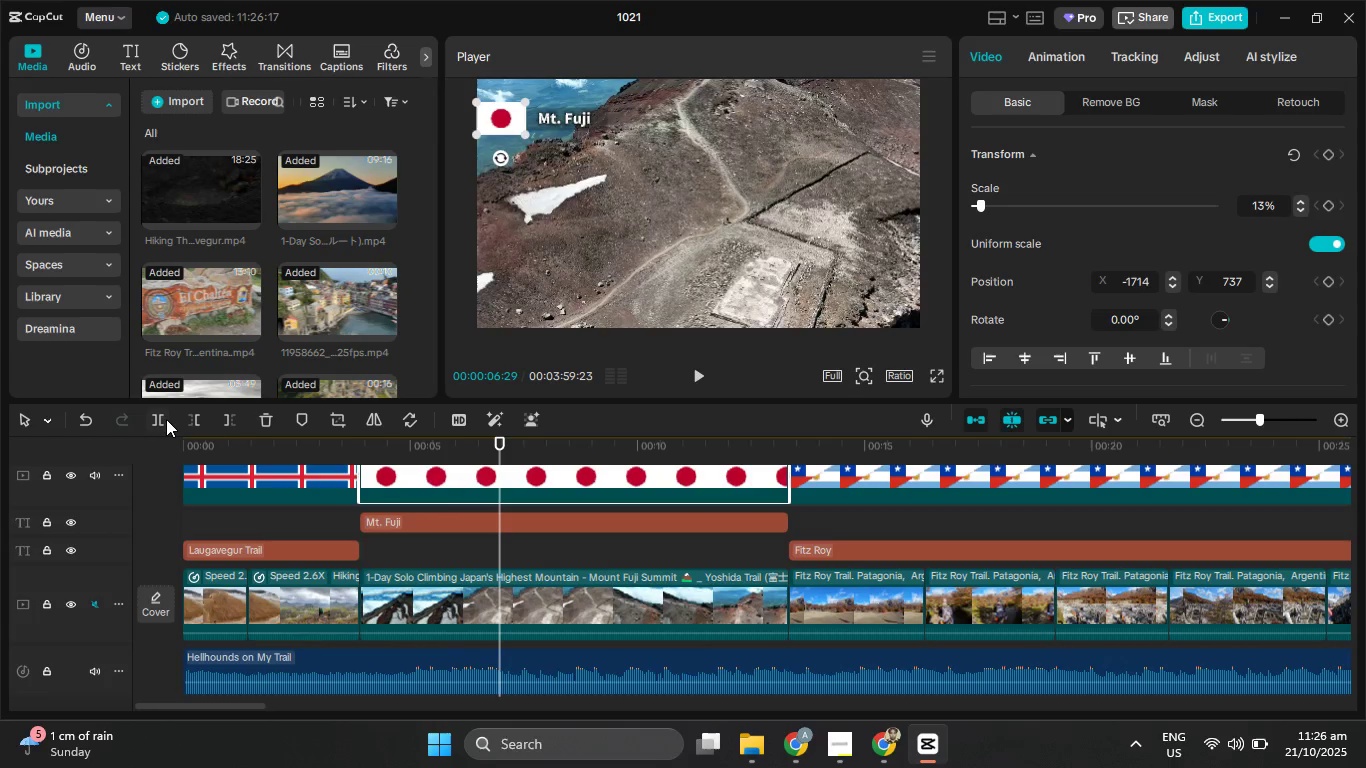 
left_click([164, 419])
 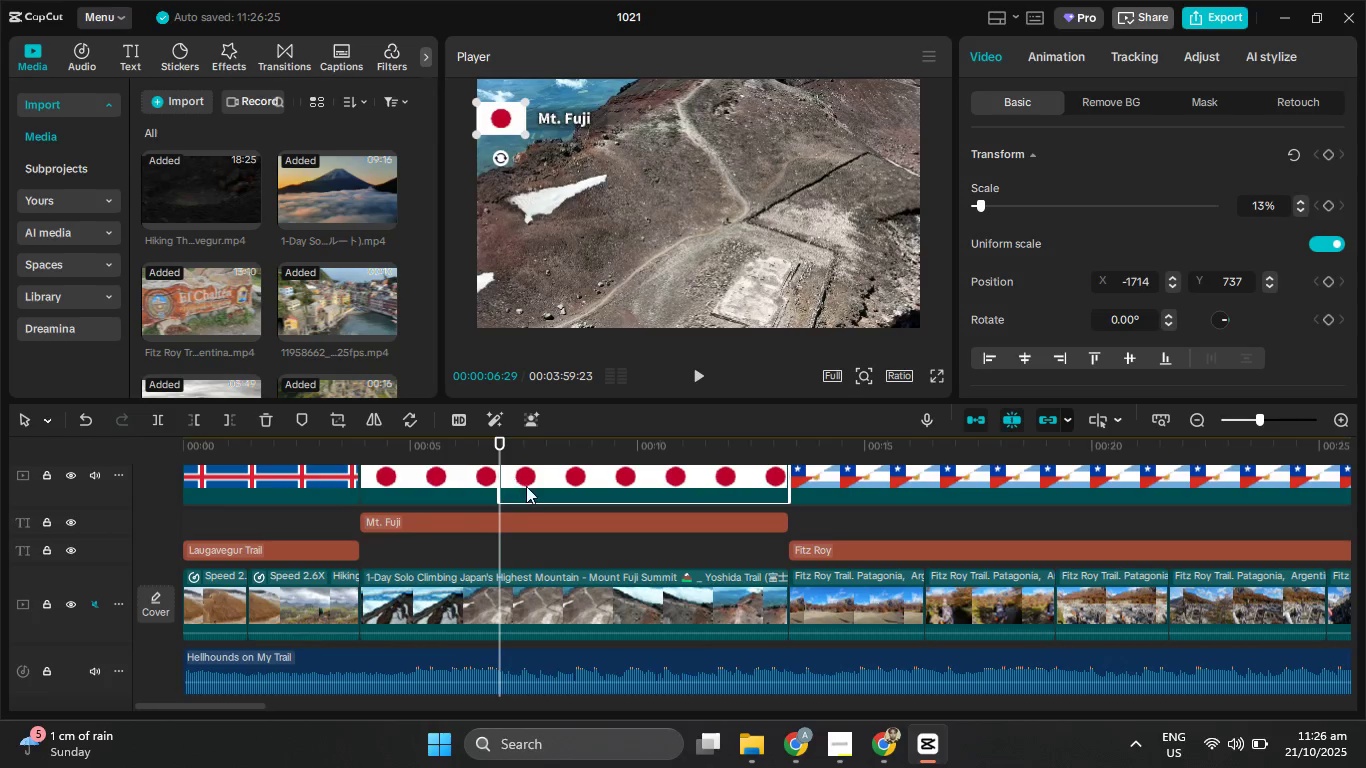 
key(Control+Z)
 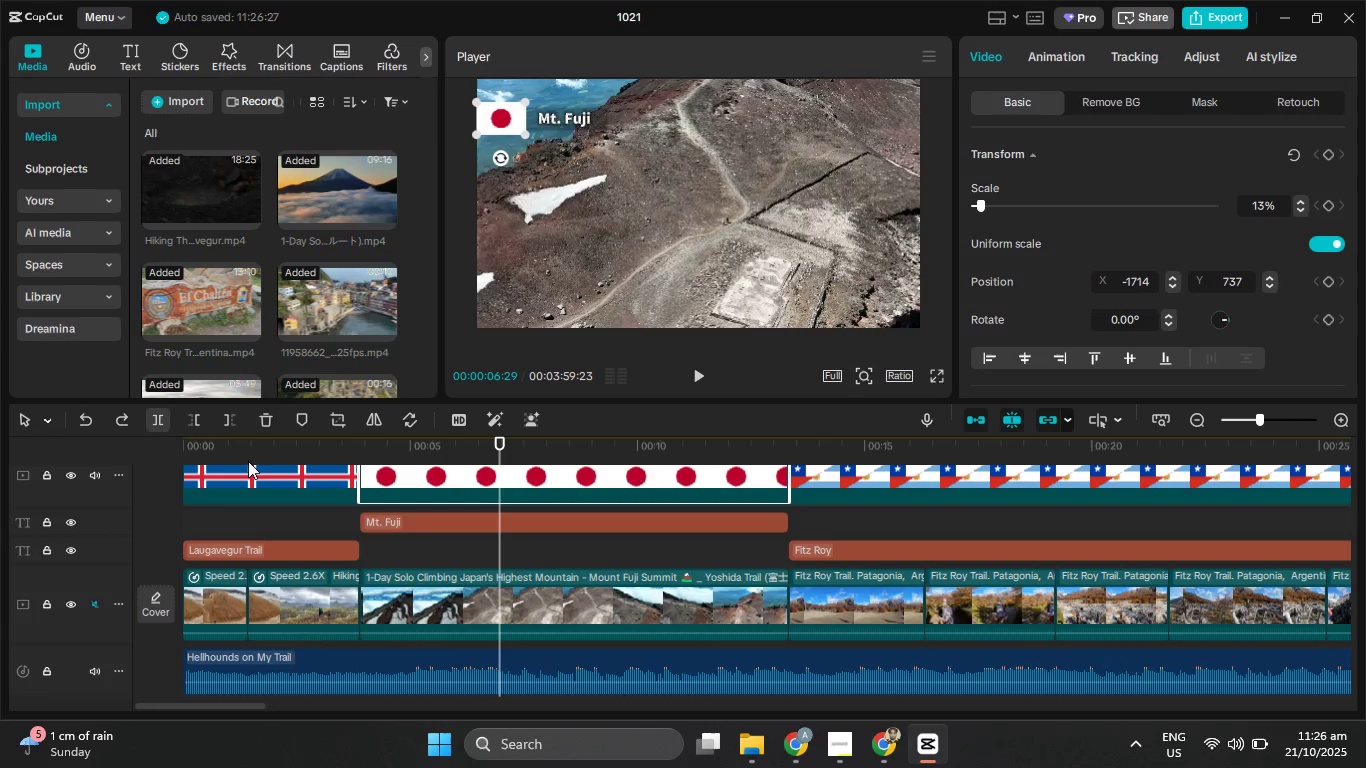 
left_click([626, 609])
 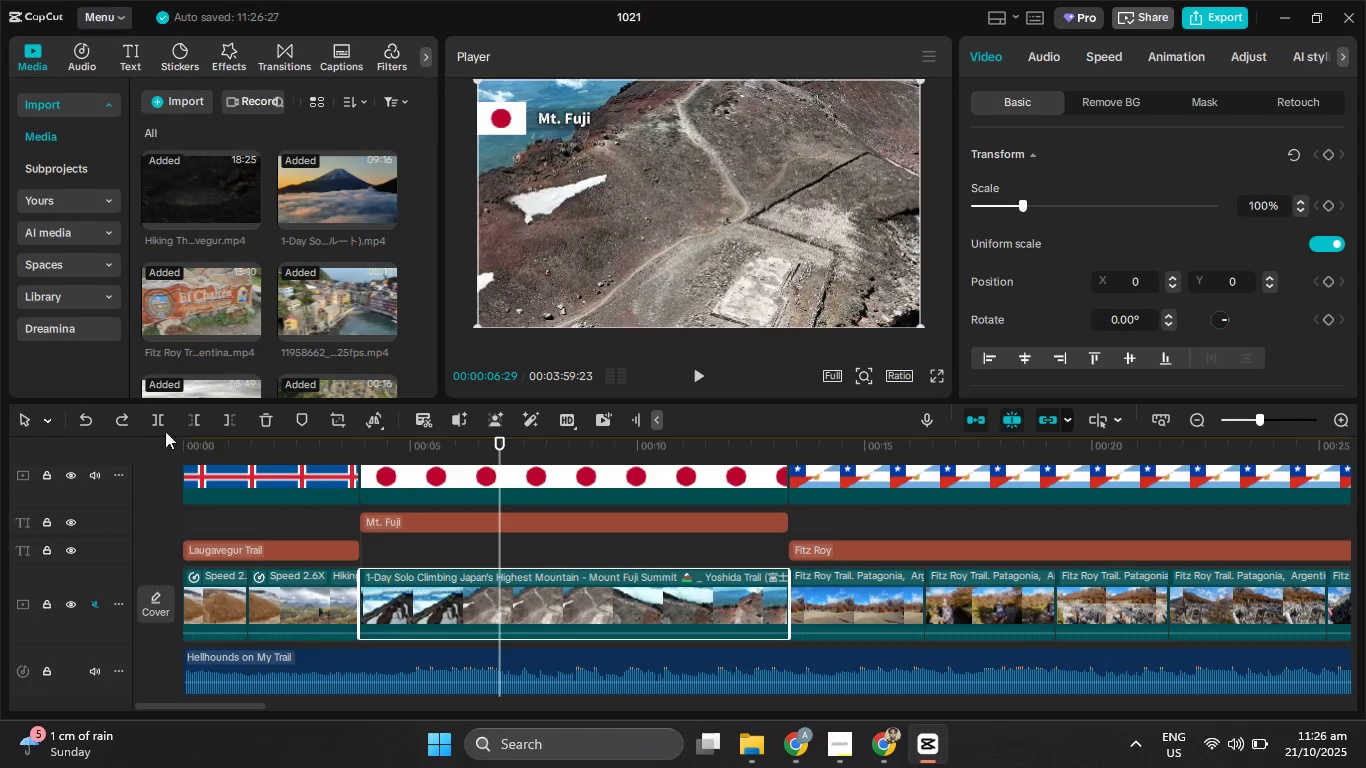 
left_click([155, 416])
 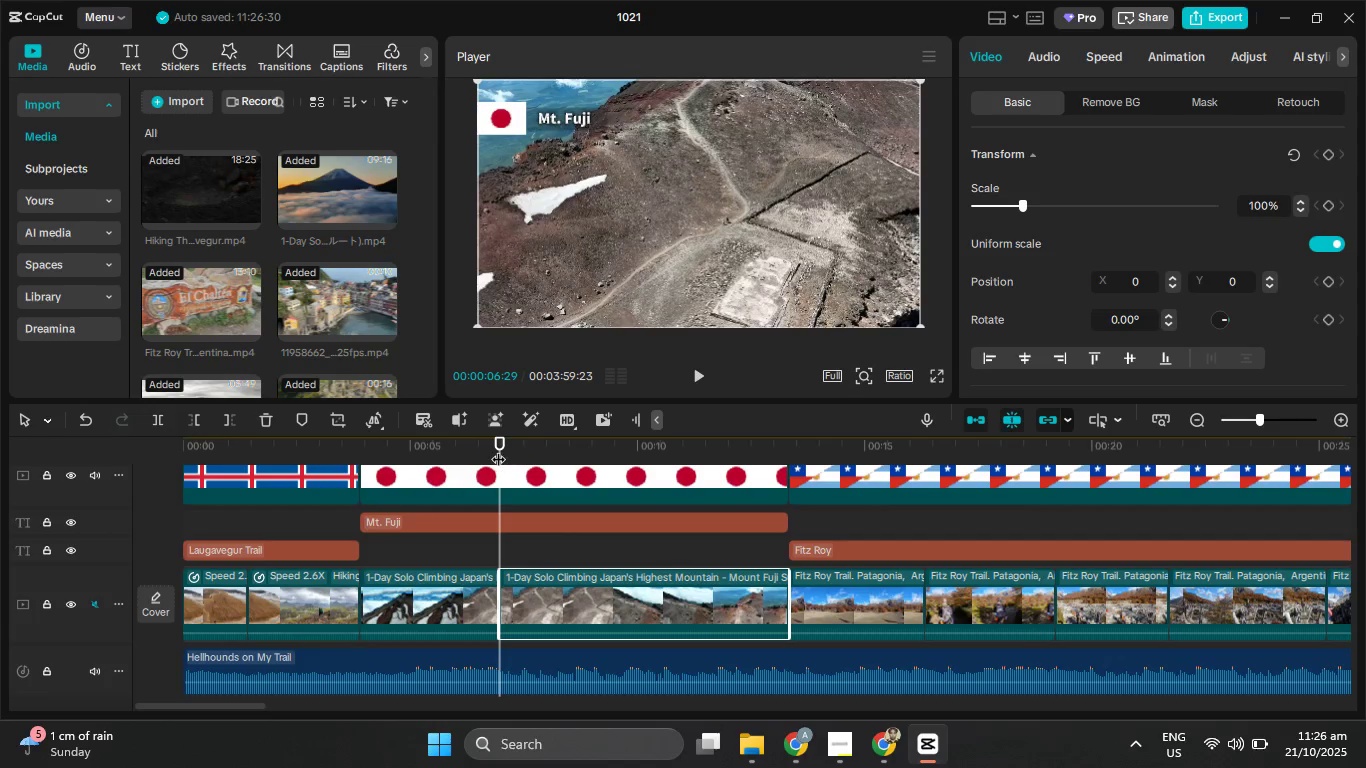 
left_click_drag(start_coordinate=[497, 448], to_coordinate=[574, 465])
 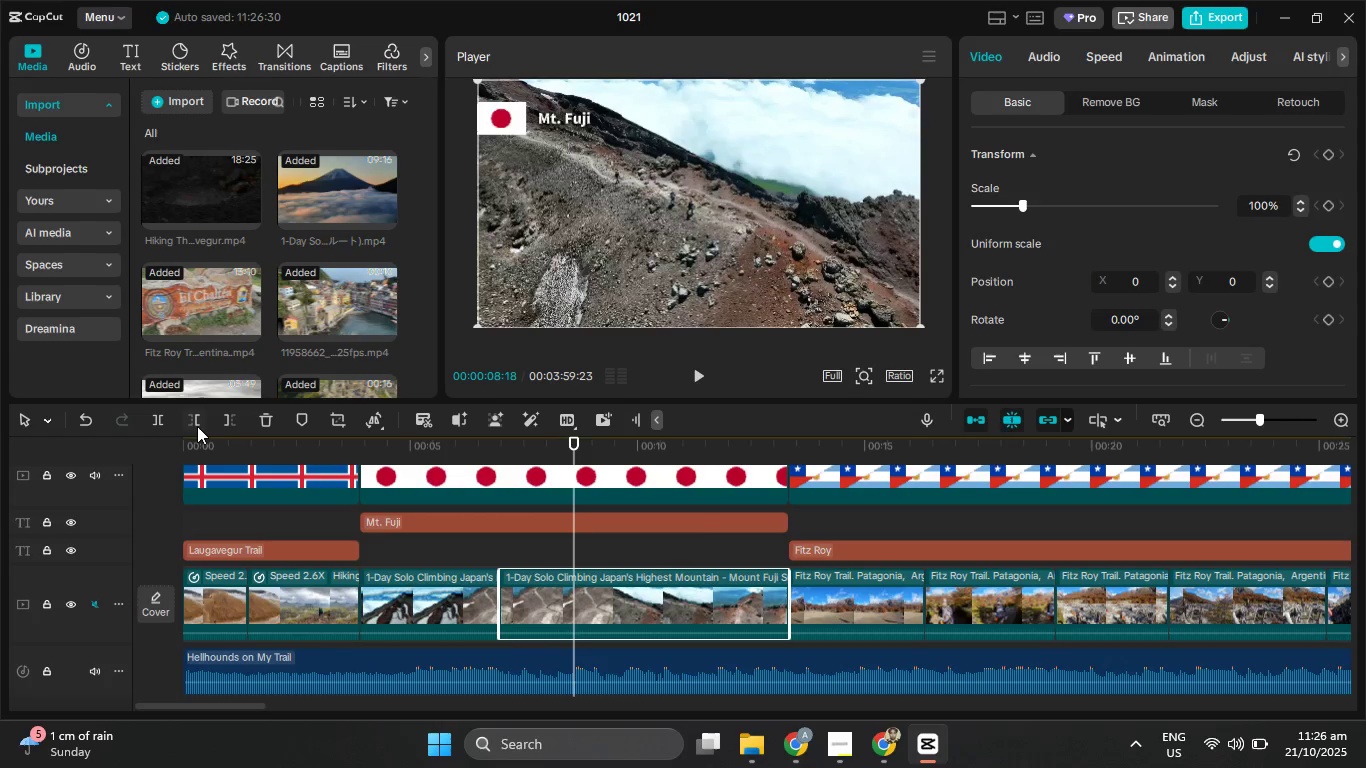 
left_click([197, 426])
 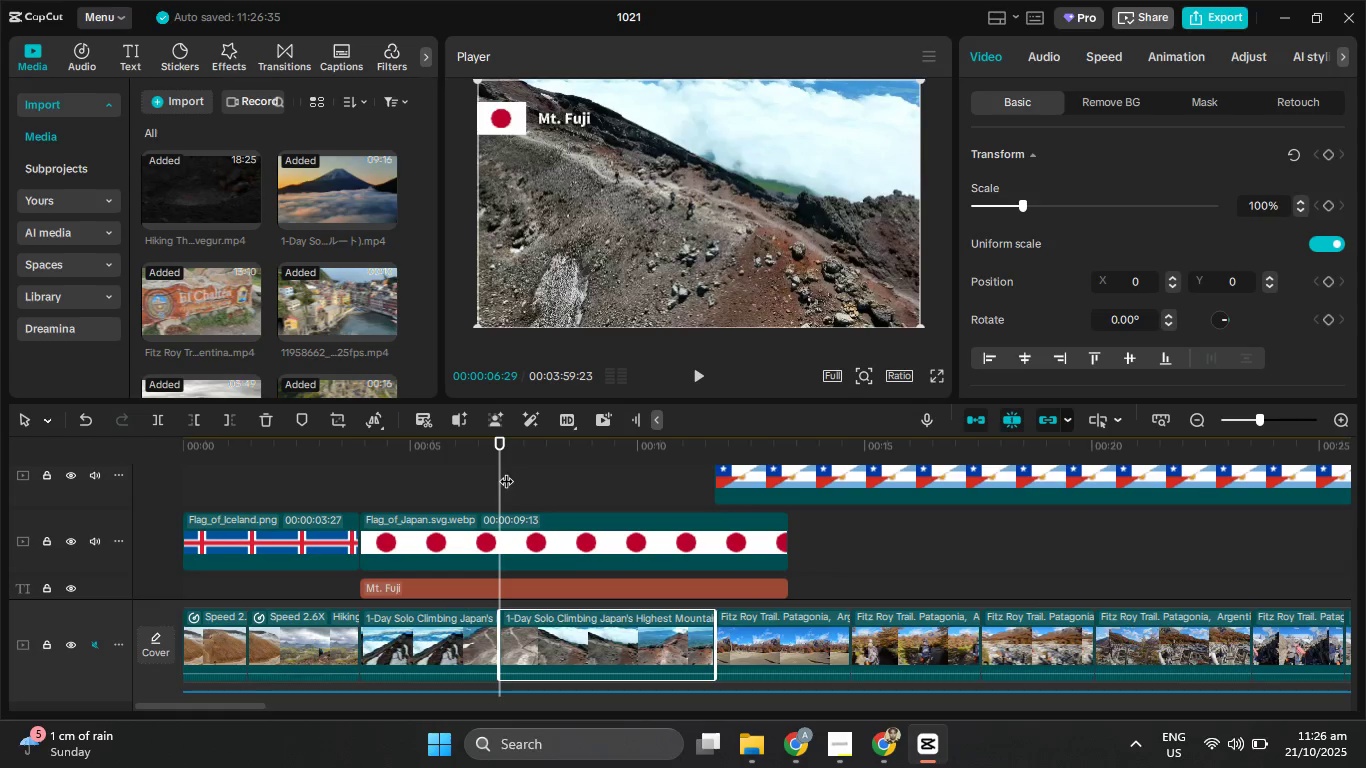 
scroll: coordinate [757, 526], scroll_direction: down, amount: 3.0
 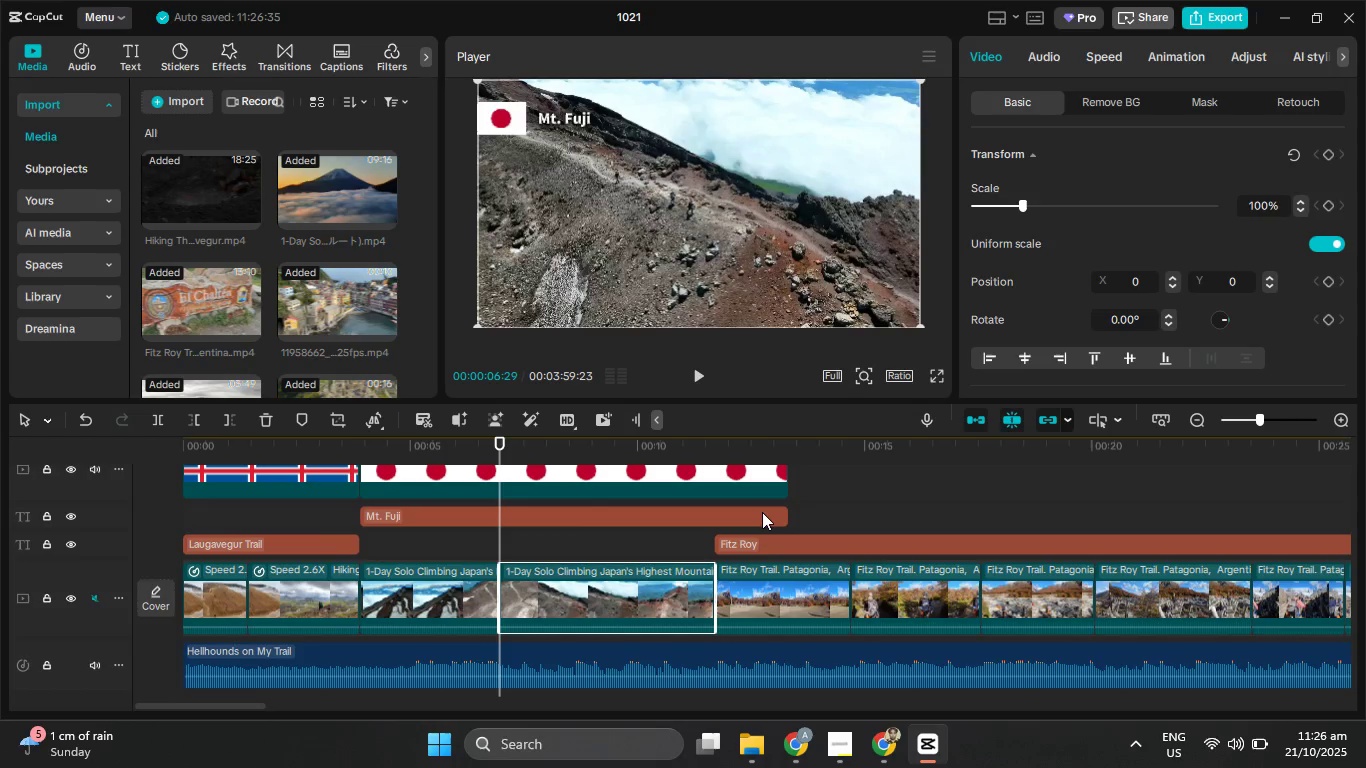 
left_click([762, 512])
 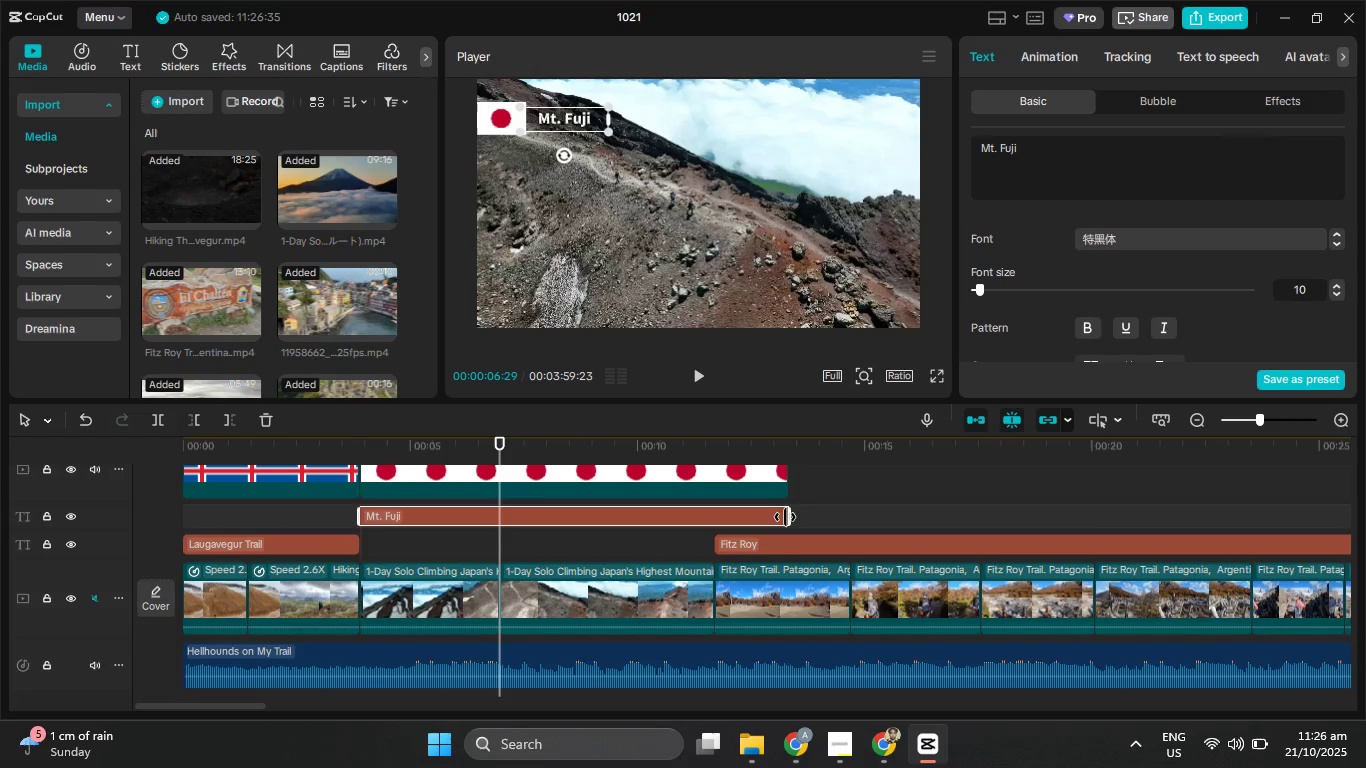 
left_click_drag(start_coordinate=[785, 518], to_coordinate=[712, 526])
 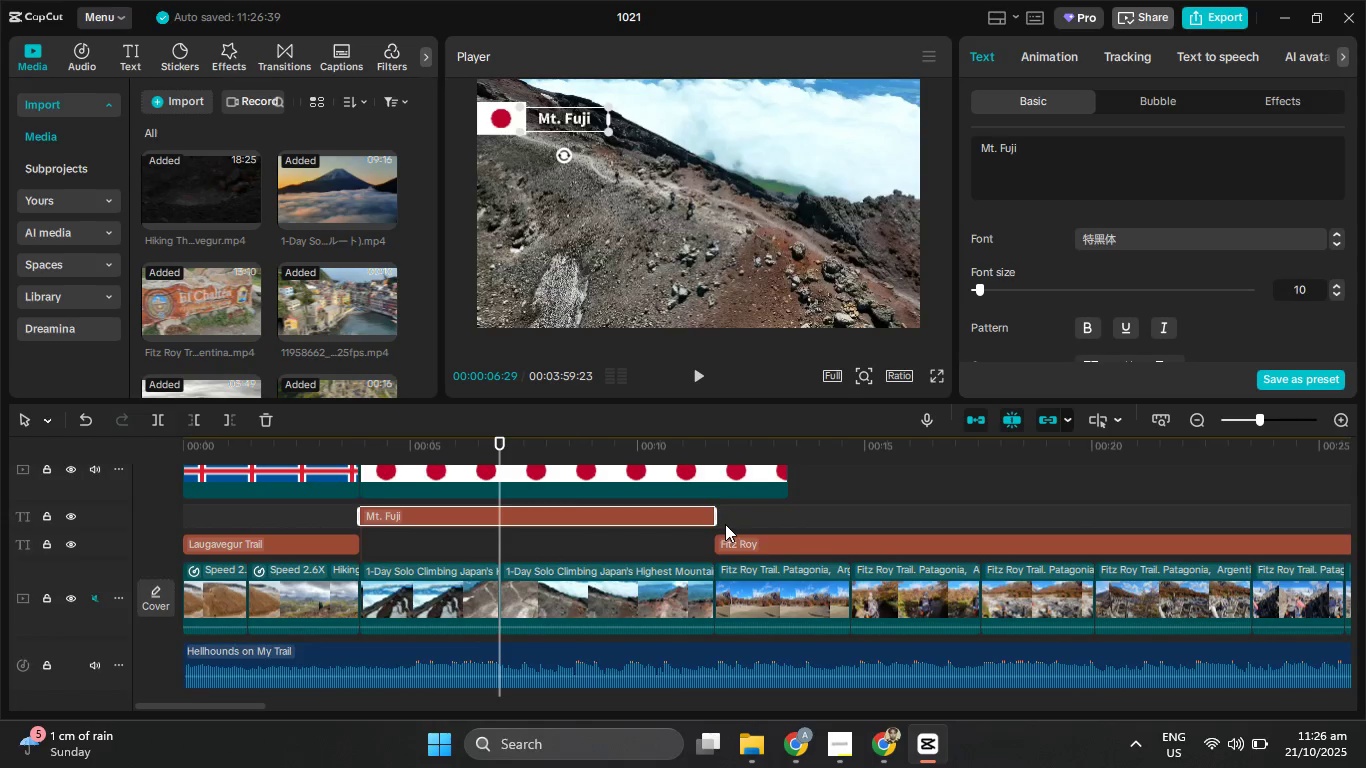 
scroll: coordinate [725, 524], scroll_direction: up, amount: 1.0
 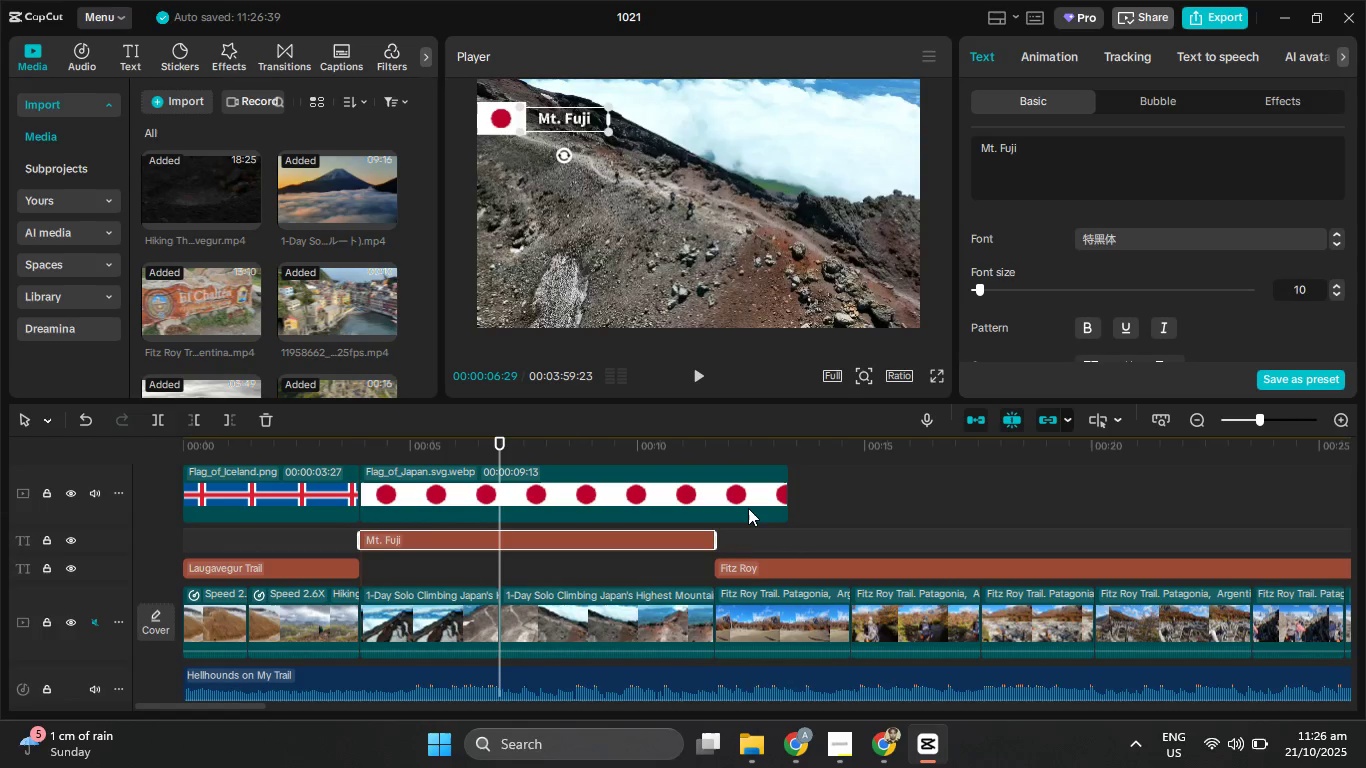 
left_click([748, 508])
 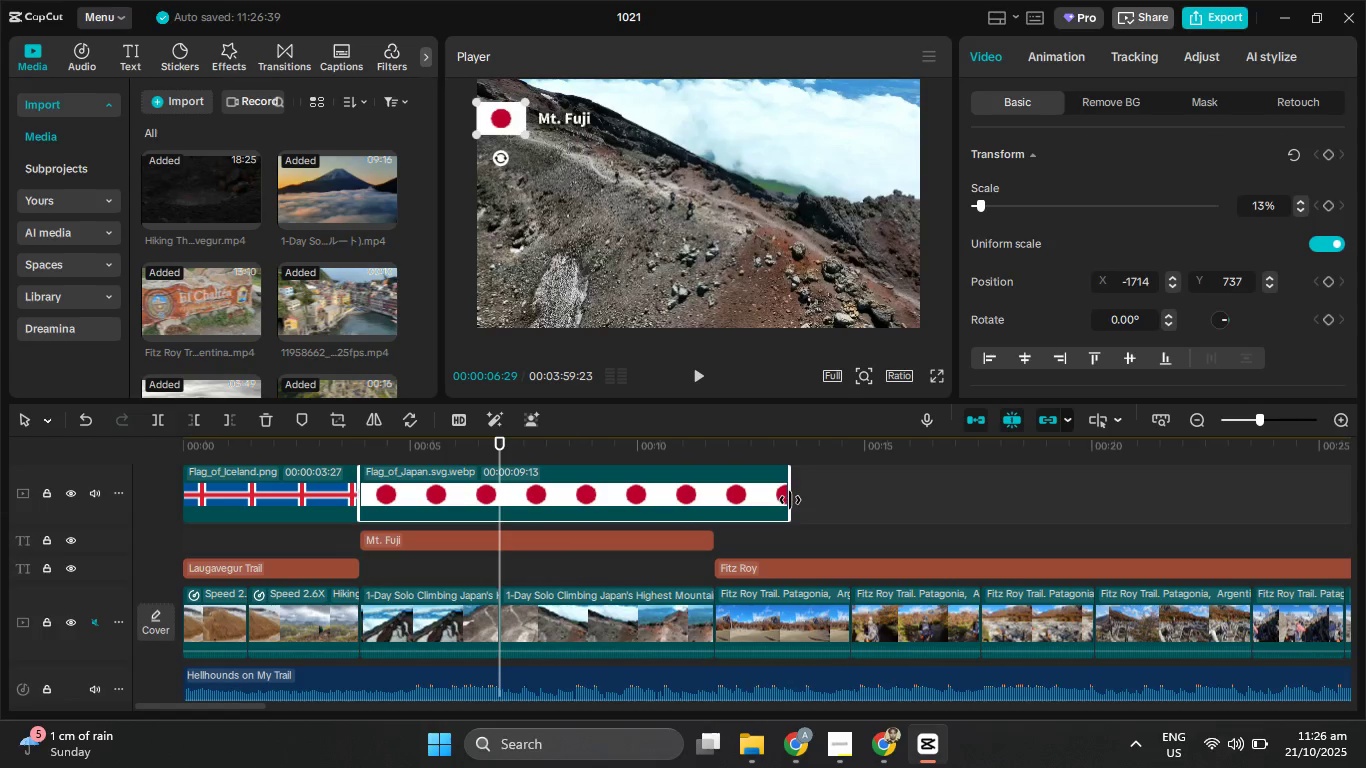 
left_click_drag(start_coordinate=[787, 500], to_coordinate=[708, 511])
 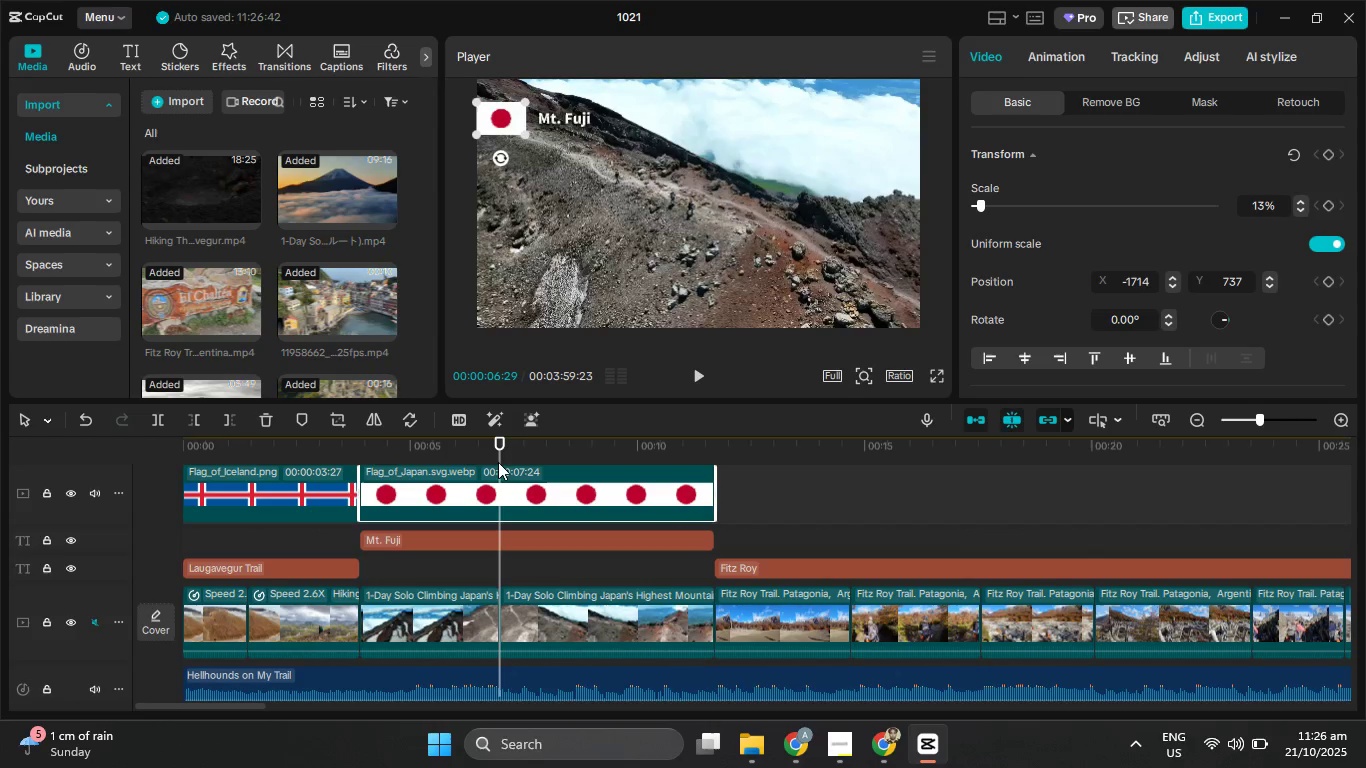 
left_click_drag(start_coordinate=[499, 452], to_coordinate=[366, 448])
 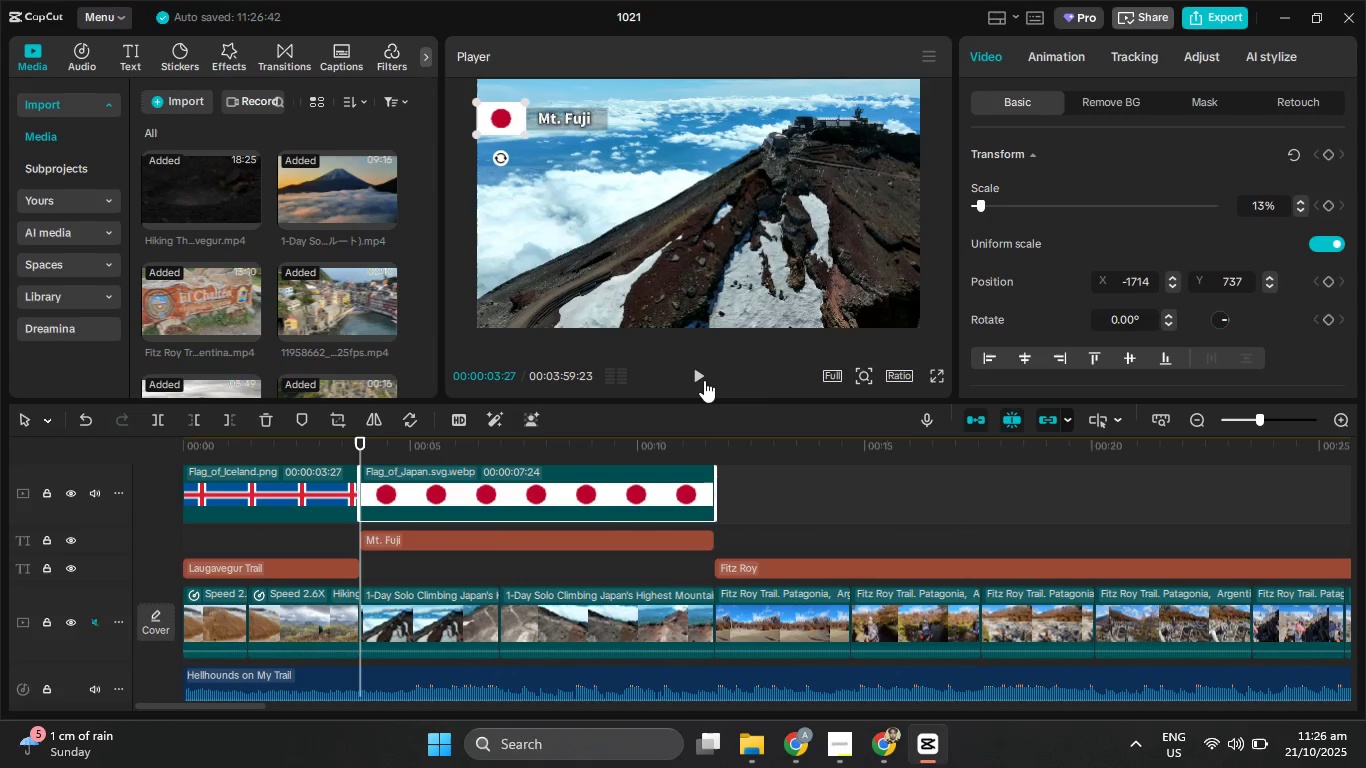 
left_click([704, 380])
 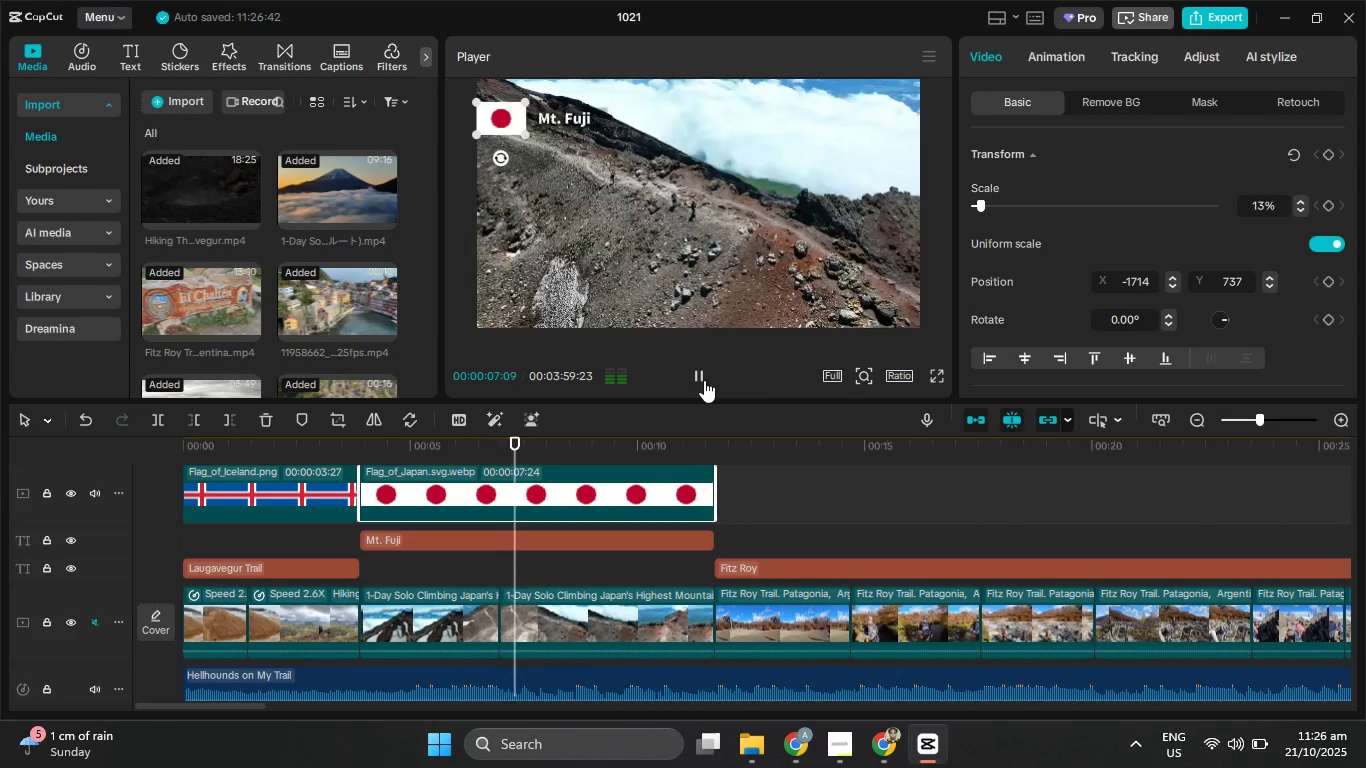 
left_click([701, 380])
 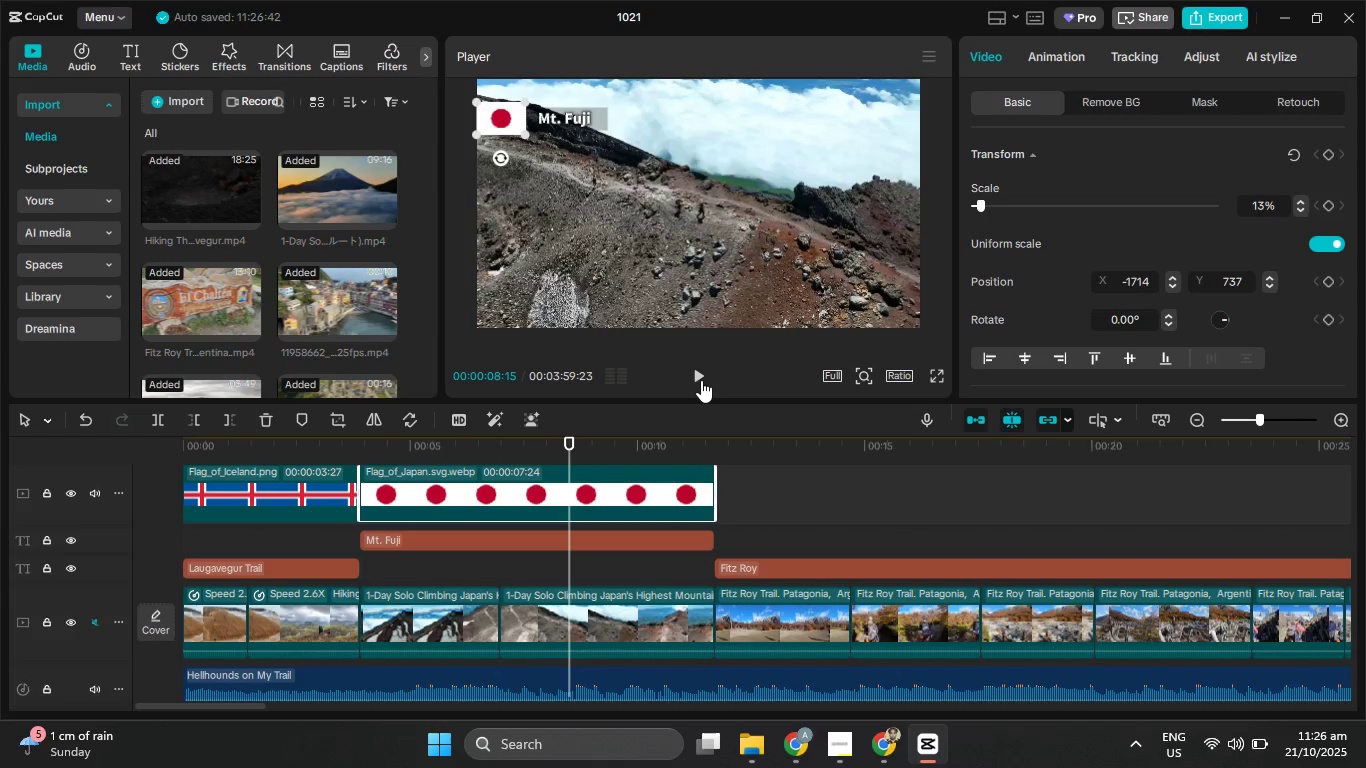 
left_click([701, 380])
 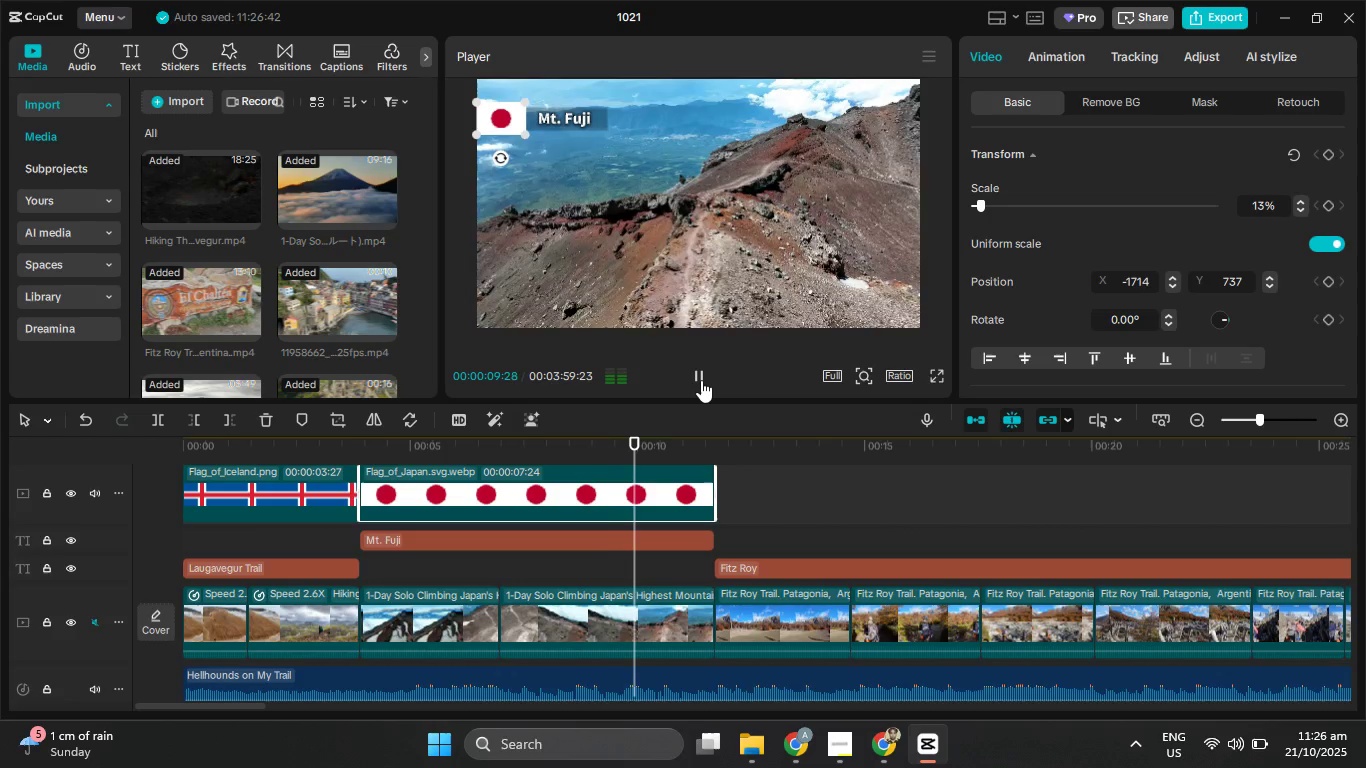 
left_click([701, 380])
 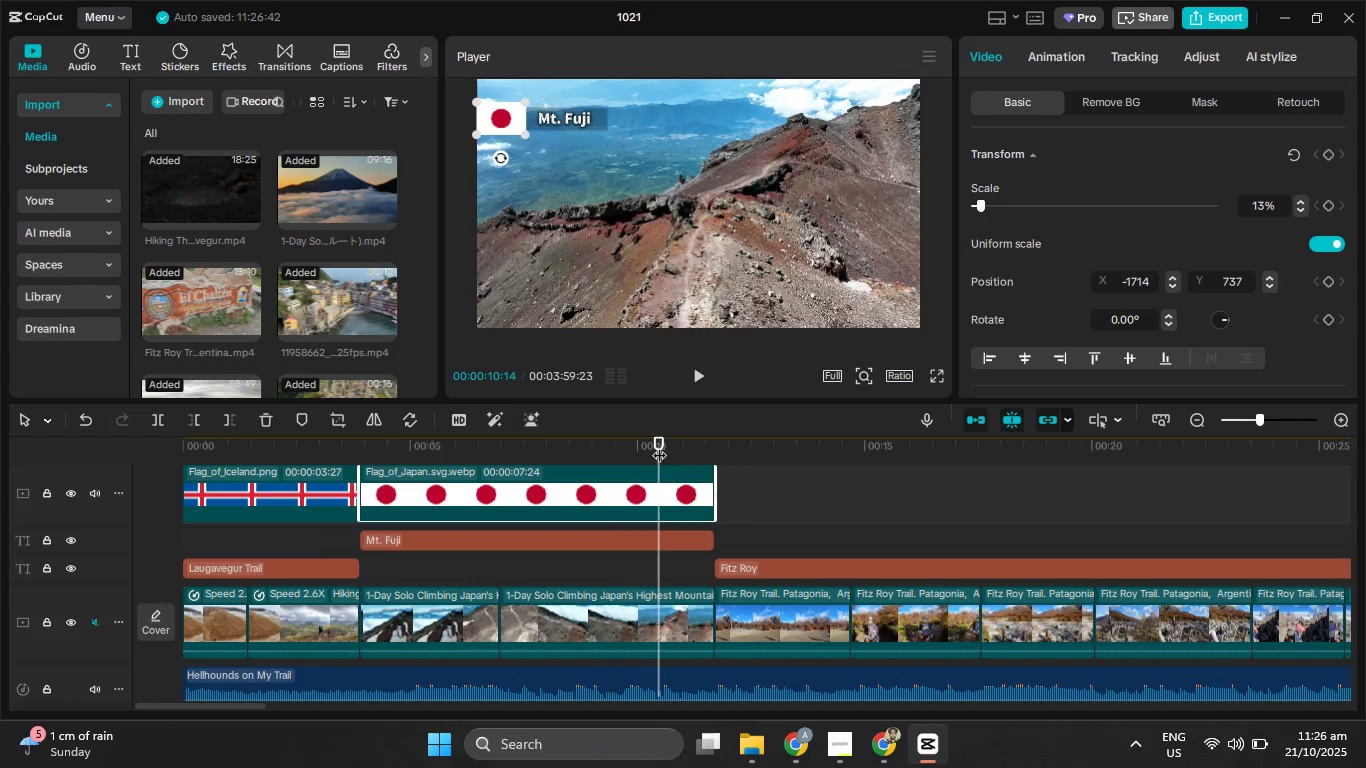 
left_click_drag(start_coordinate=[659, 445], to_coordinate=[619, 452])
 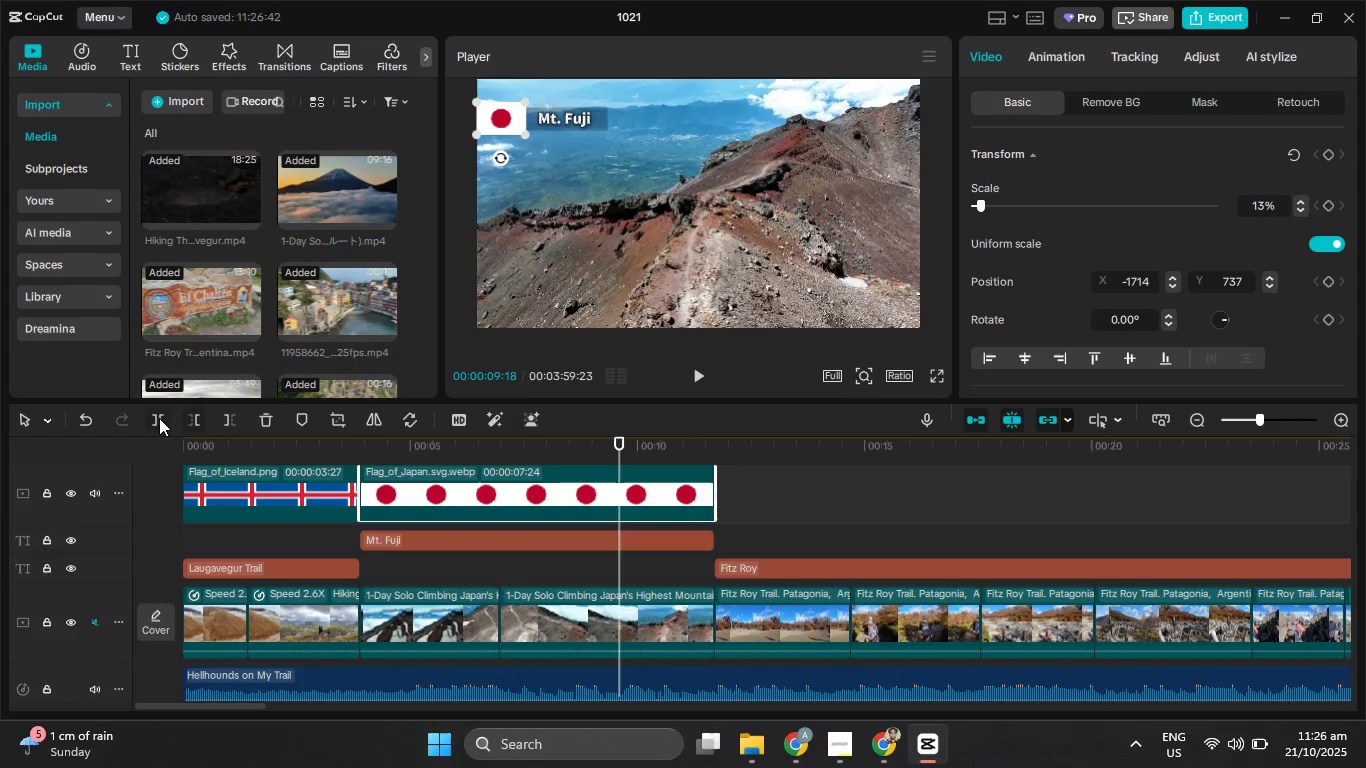 
left_click([159, 418])
 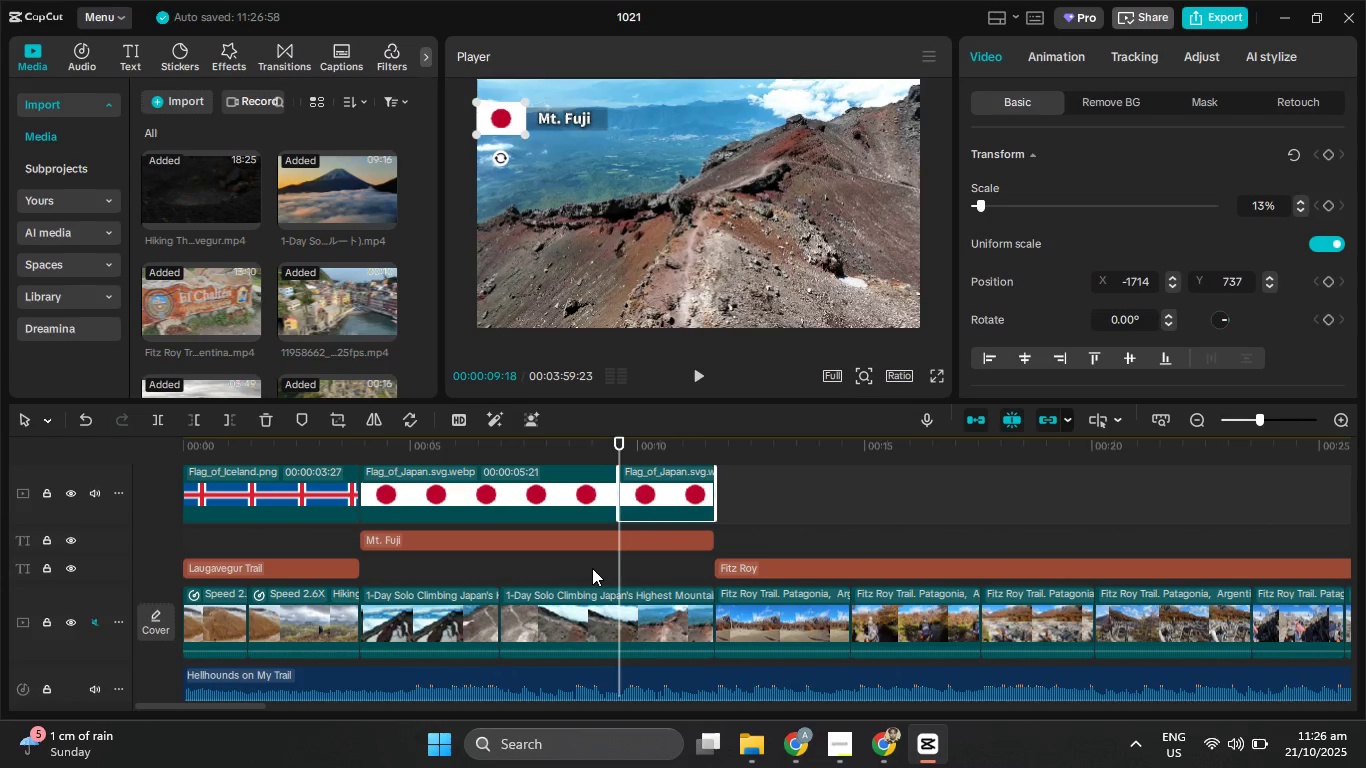 
key(Control+Z)
 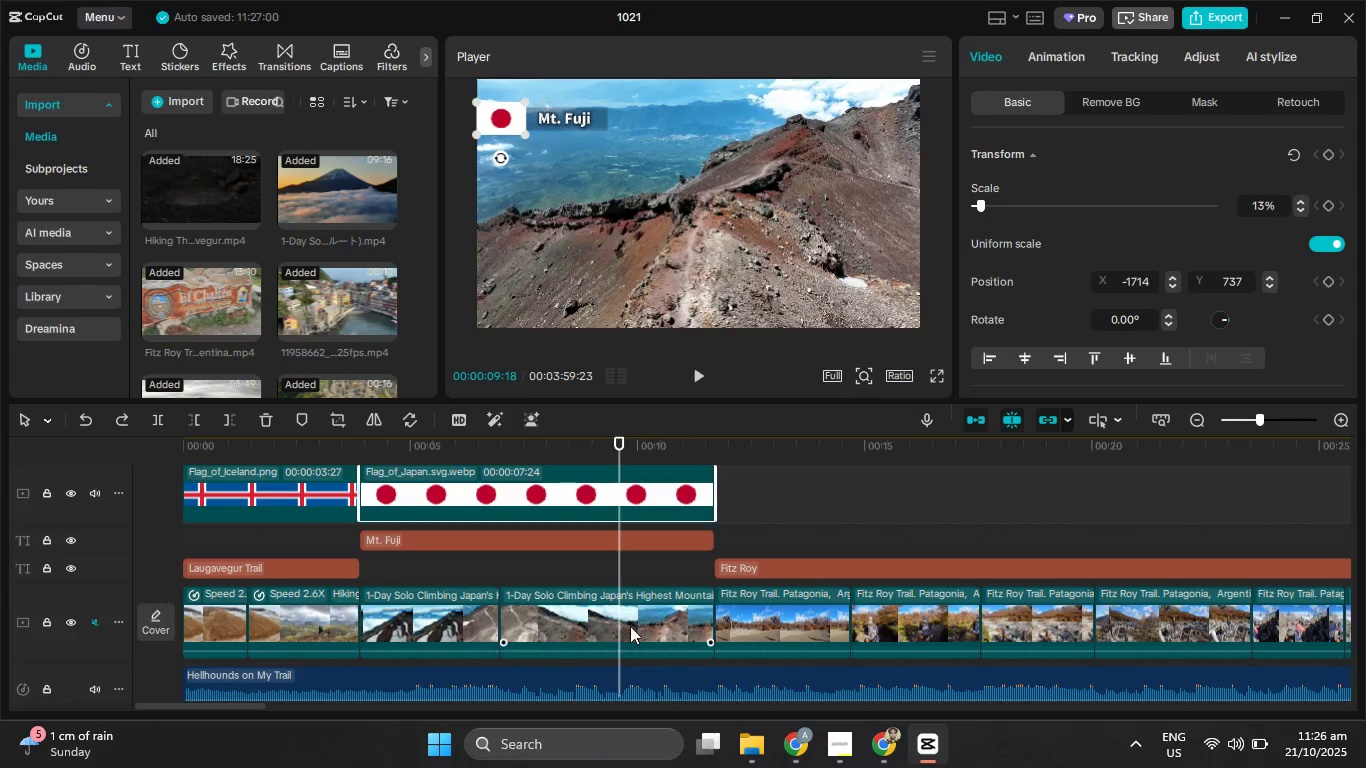 
left_click([630, 626])
 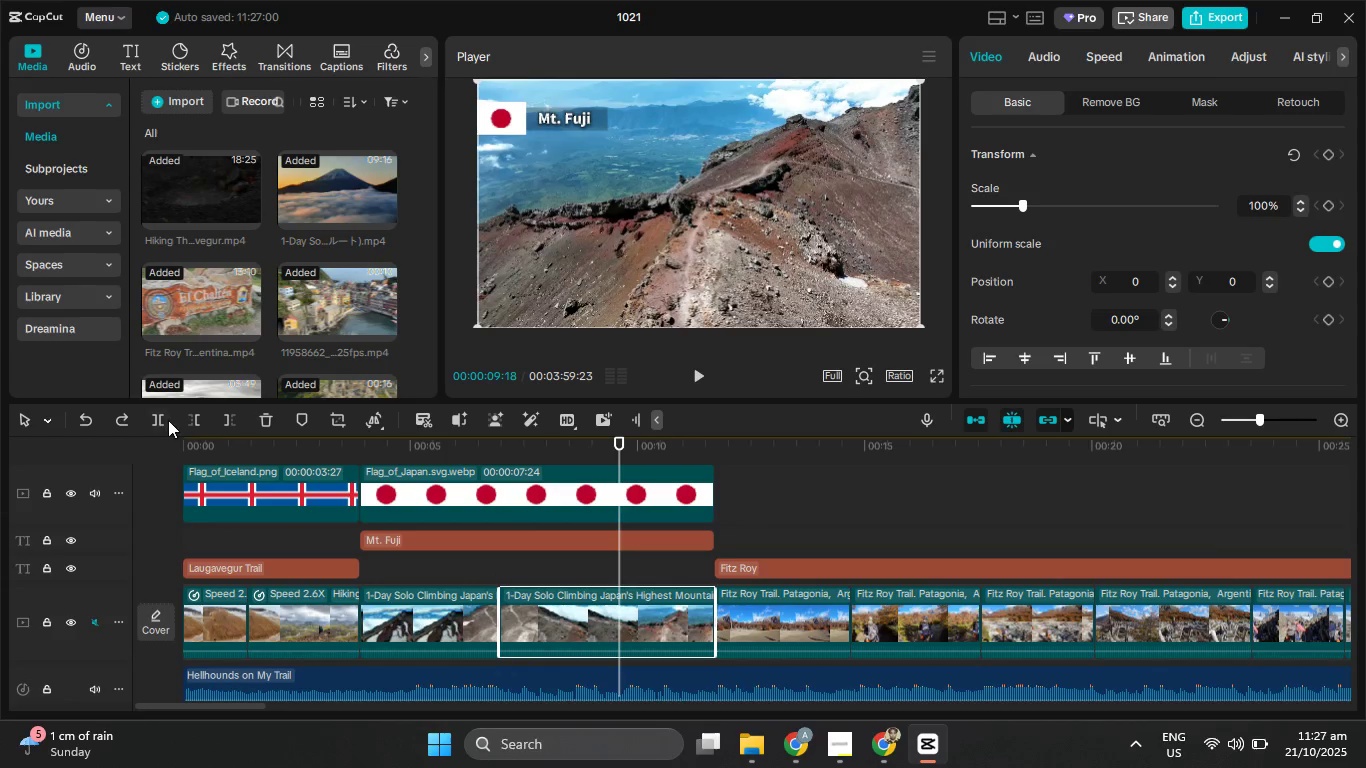 
left_click([155, 420])
 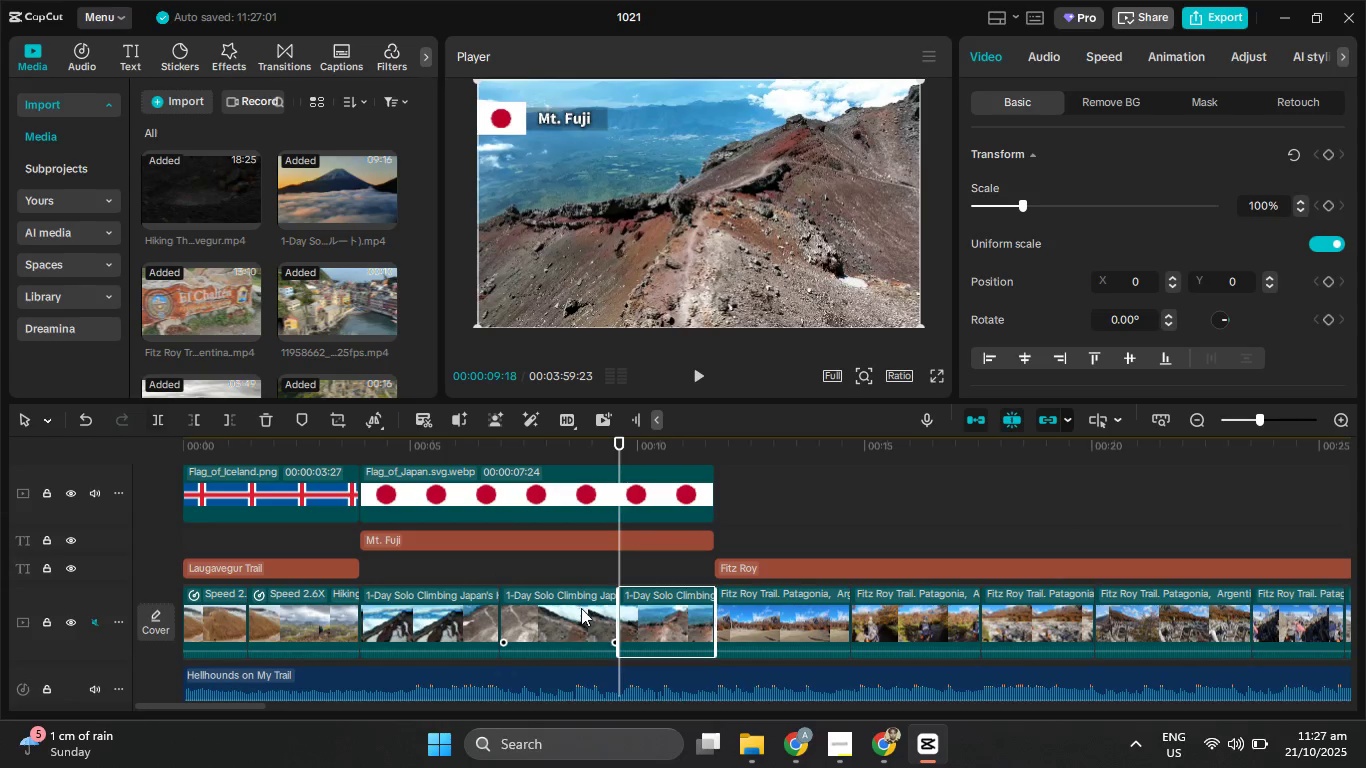 
left_click([581, 610])
 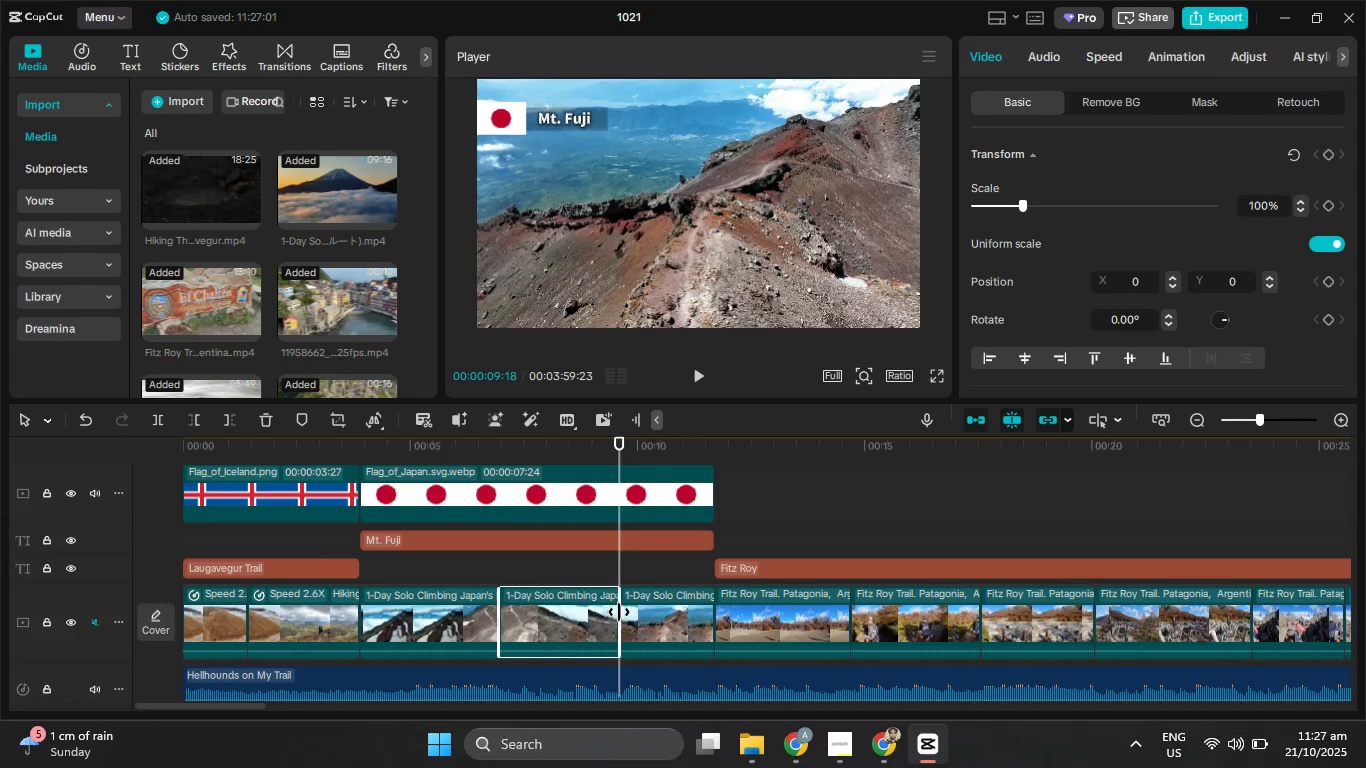 
left_click_drag(start_coordinate=[619, 612], to_coordinate=[567, 600])
 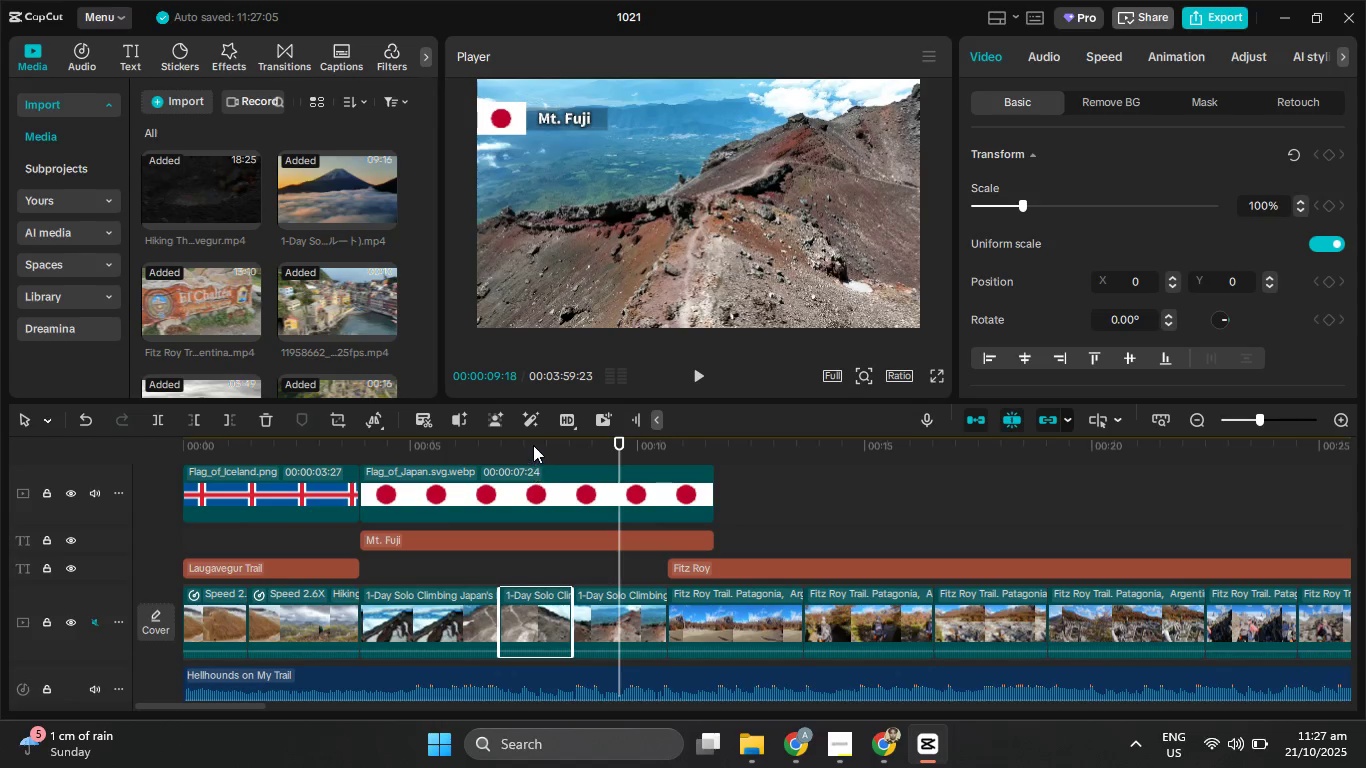 
left_click_drag(start_coordinate=[531, 444], to_coordinate=[473, 444])
 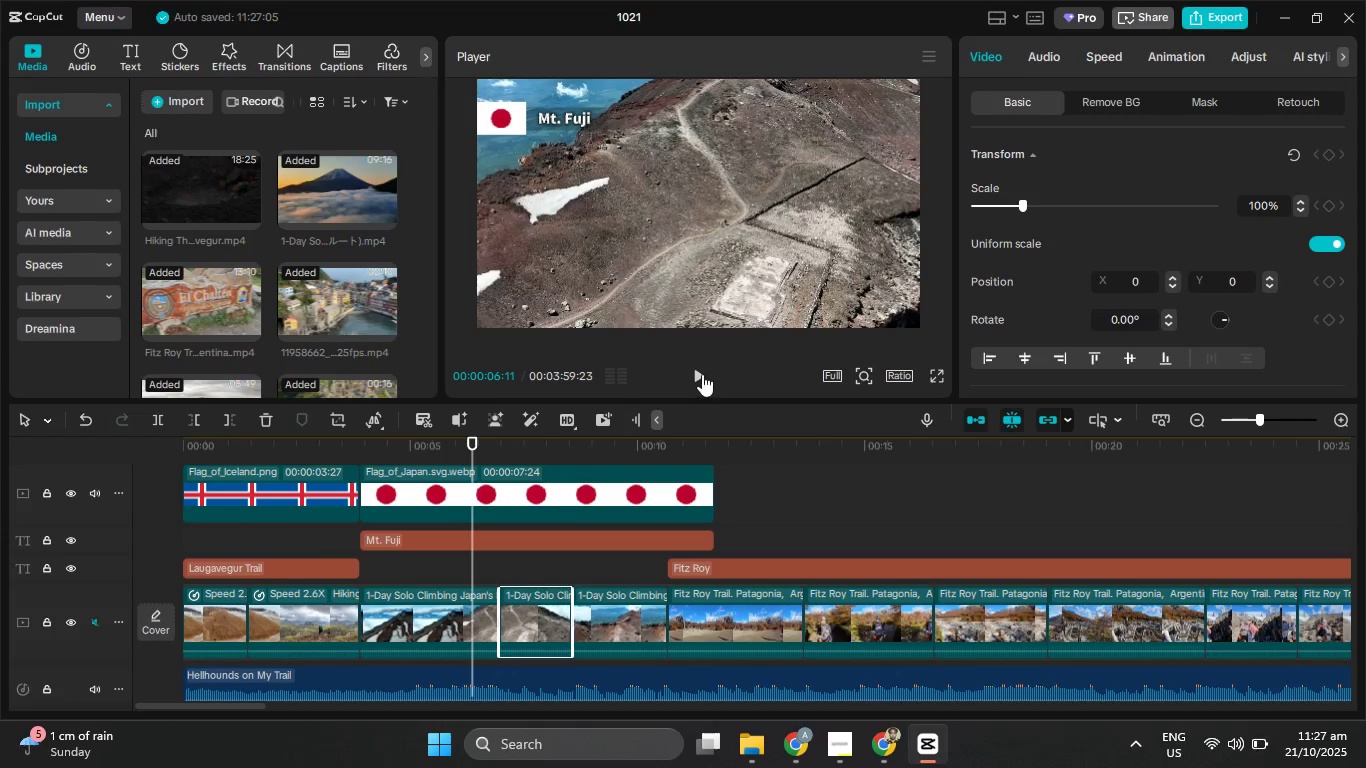 
left_click([702, 374])
 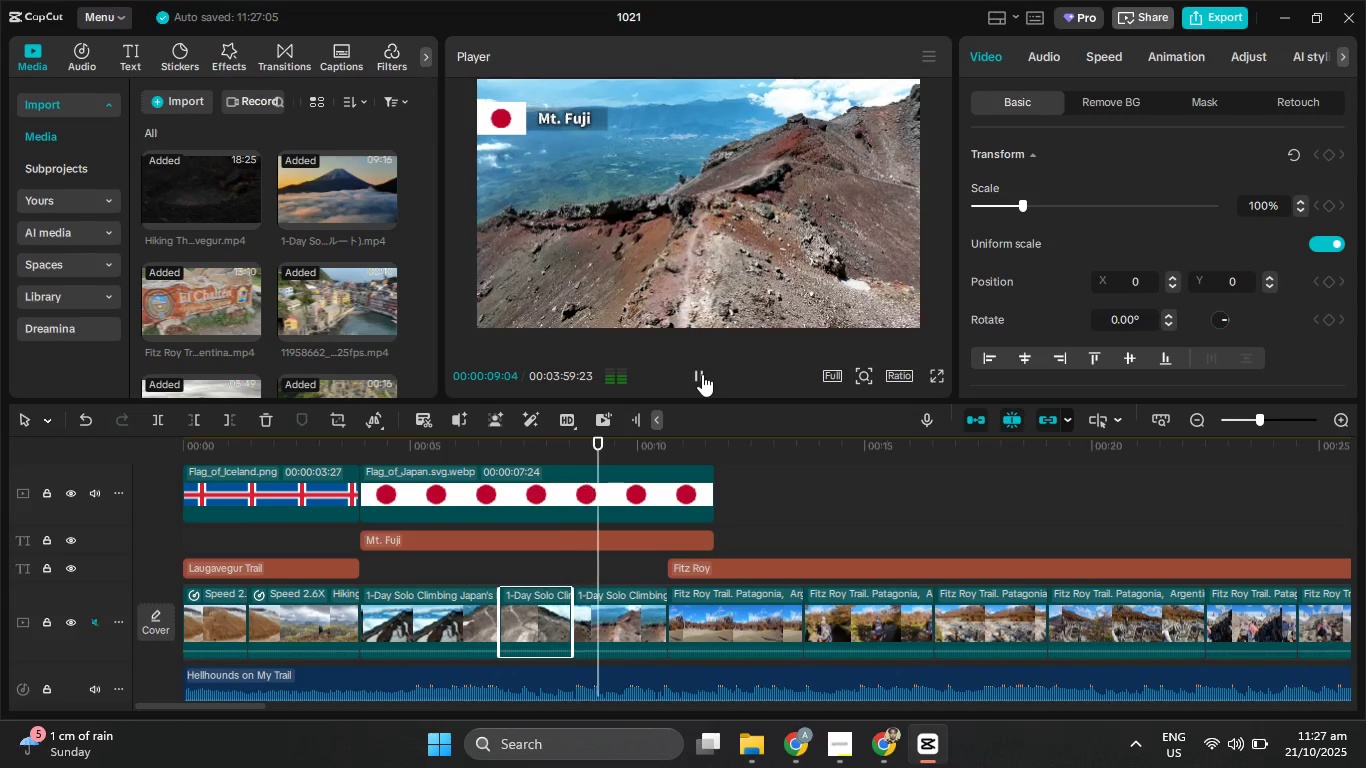 
left_click([702, 374])
 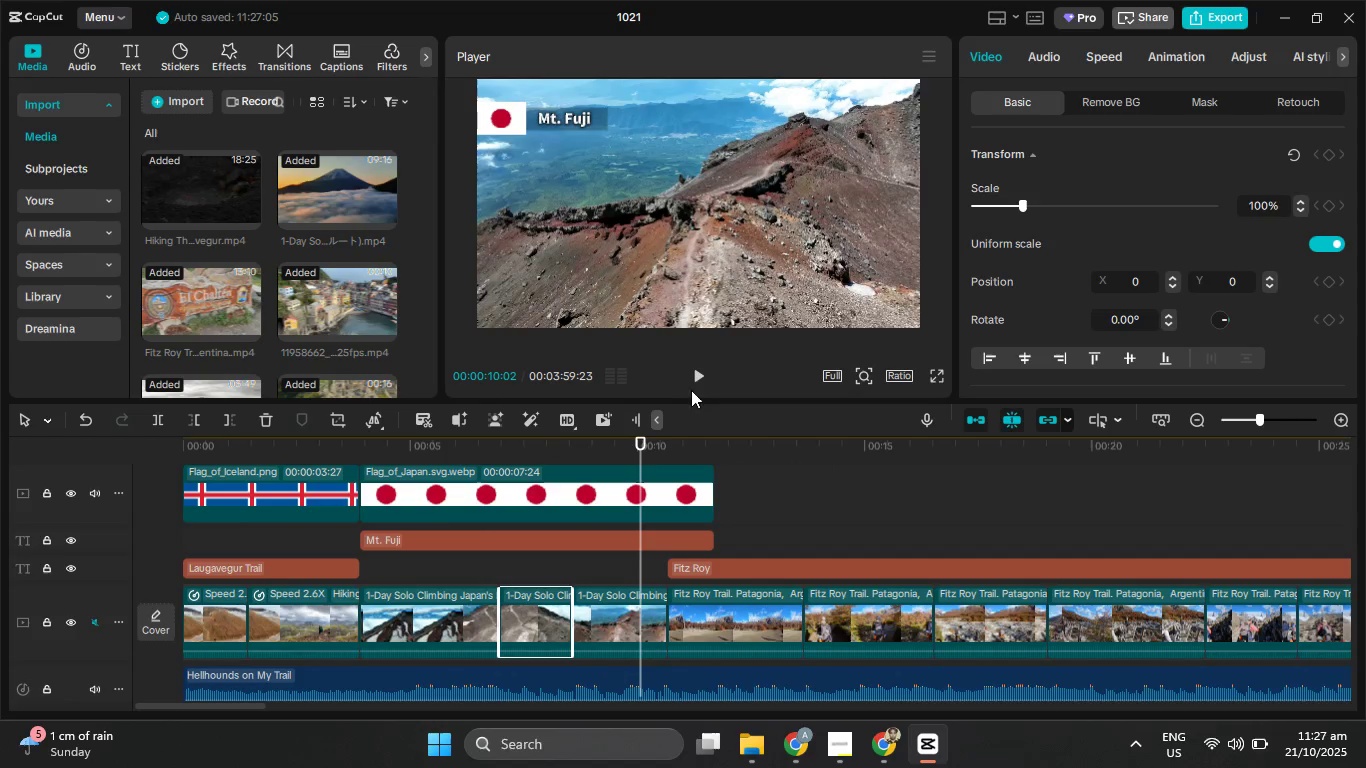 
left_click([699, 378])
 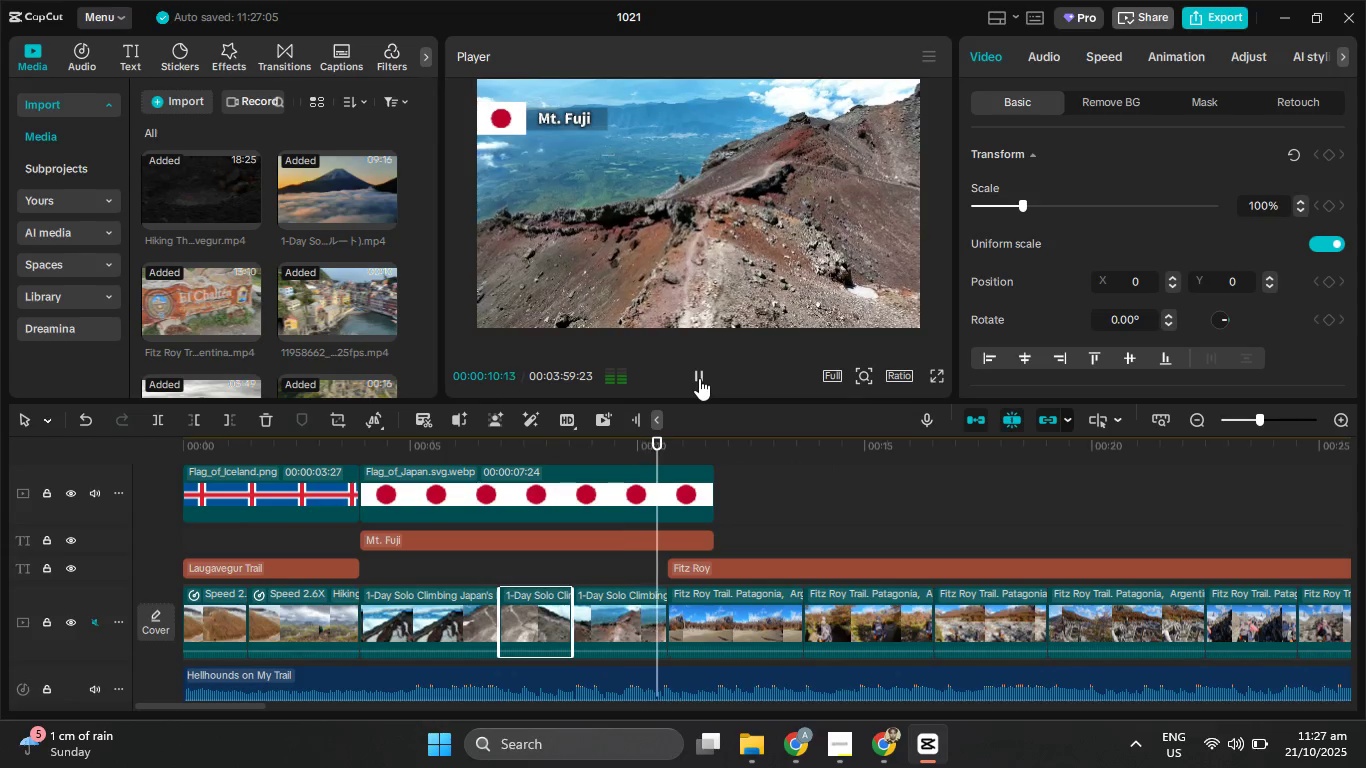 
left_click([699, 378])
 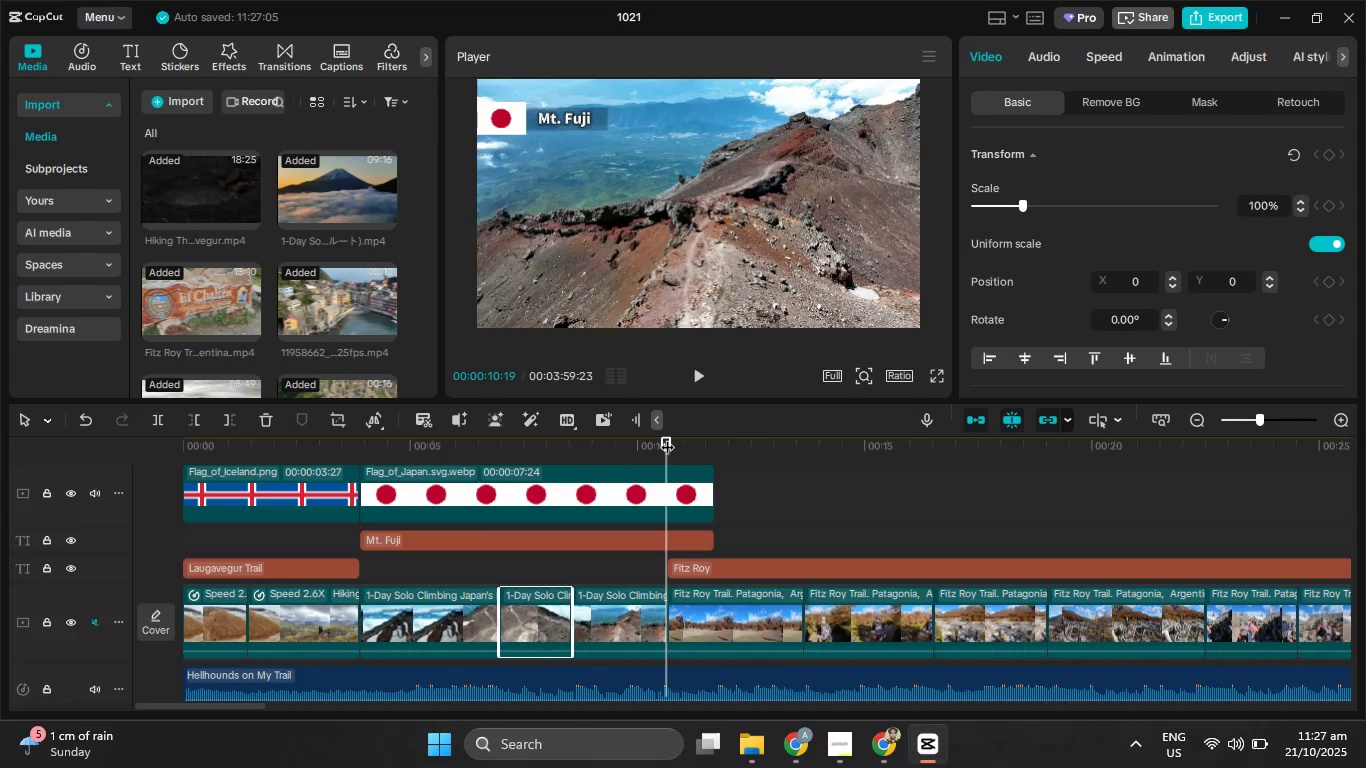 
left_click_drag(start_coordinate=[663, 440], to_coordinate=[629, 446])
 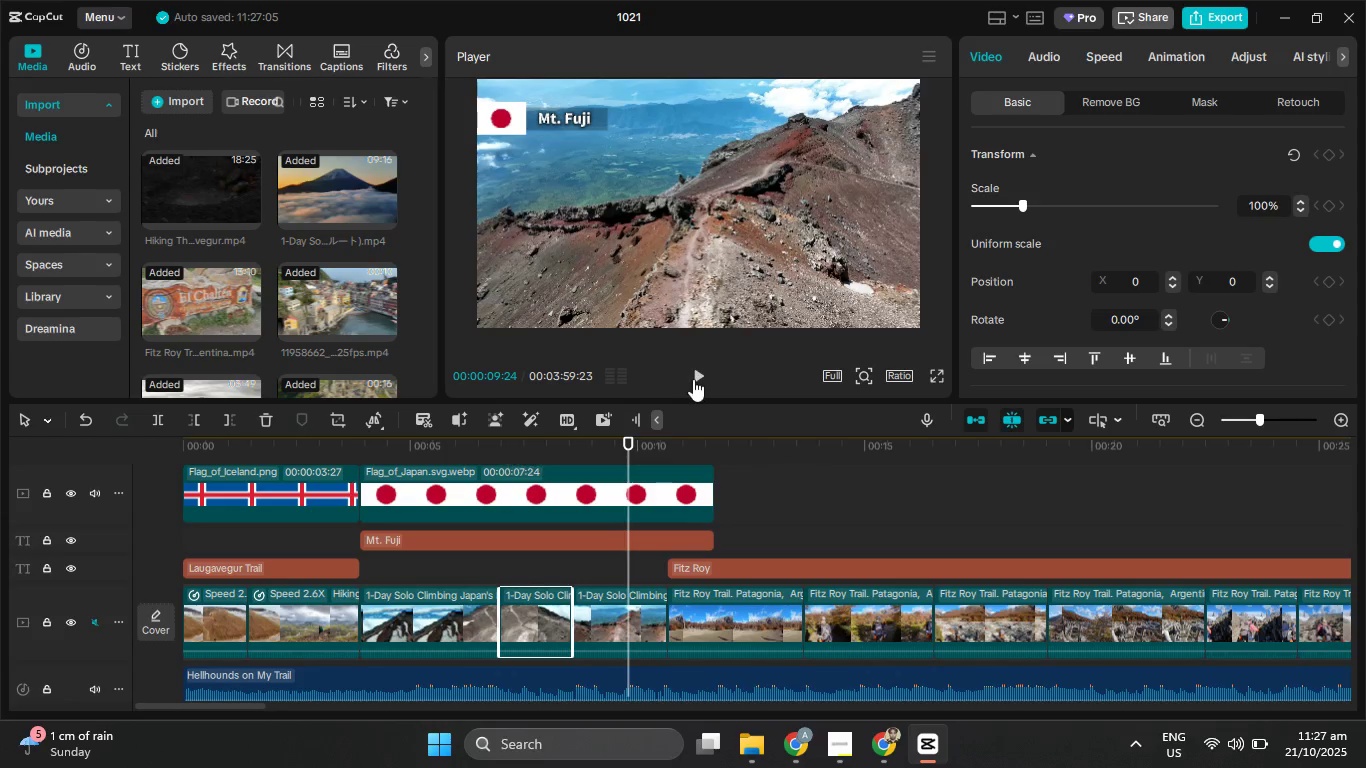 
left_click([693, 379])
 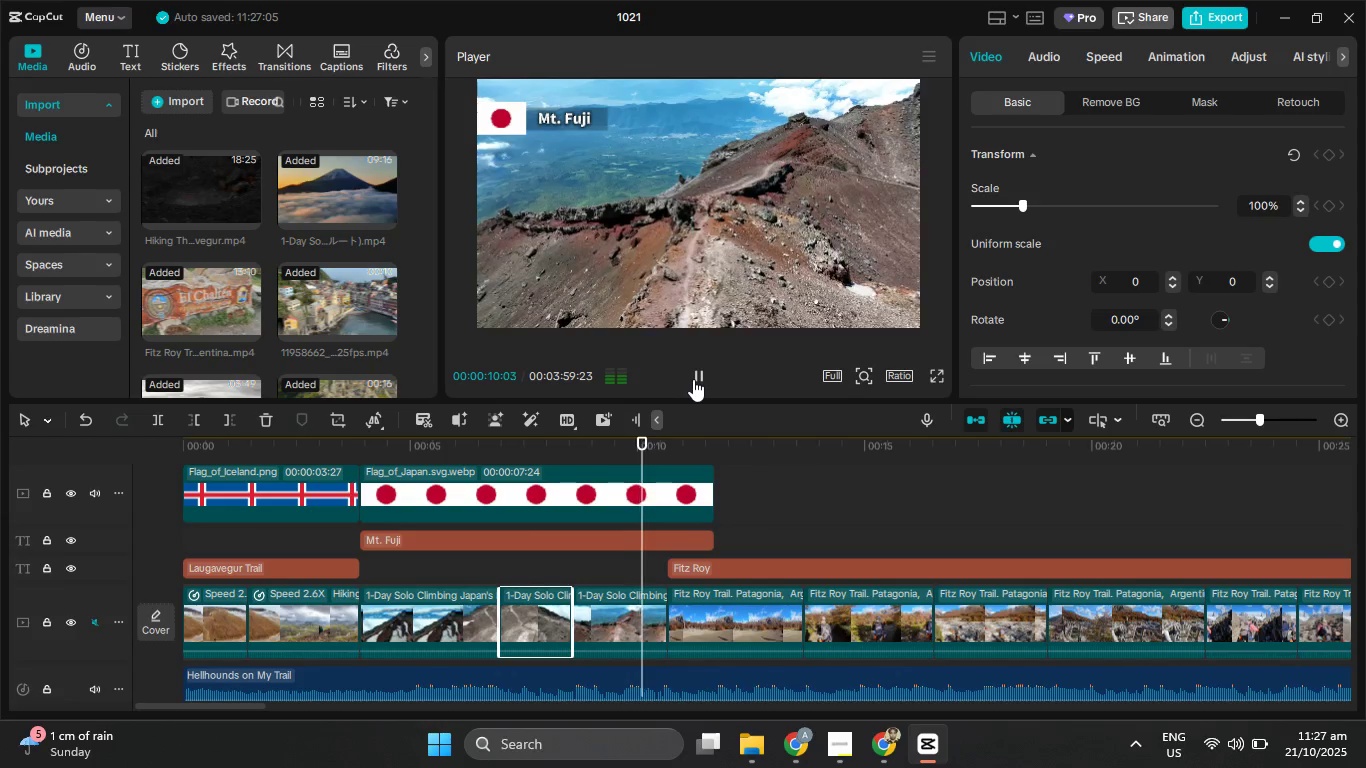 
left_click([693, 379])
 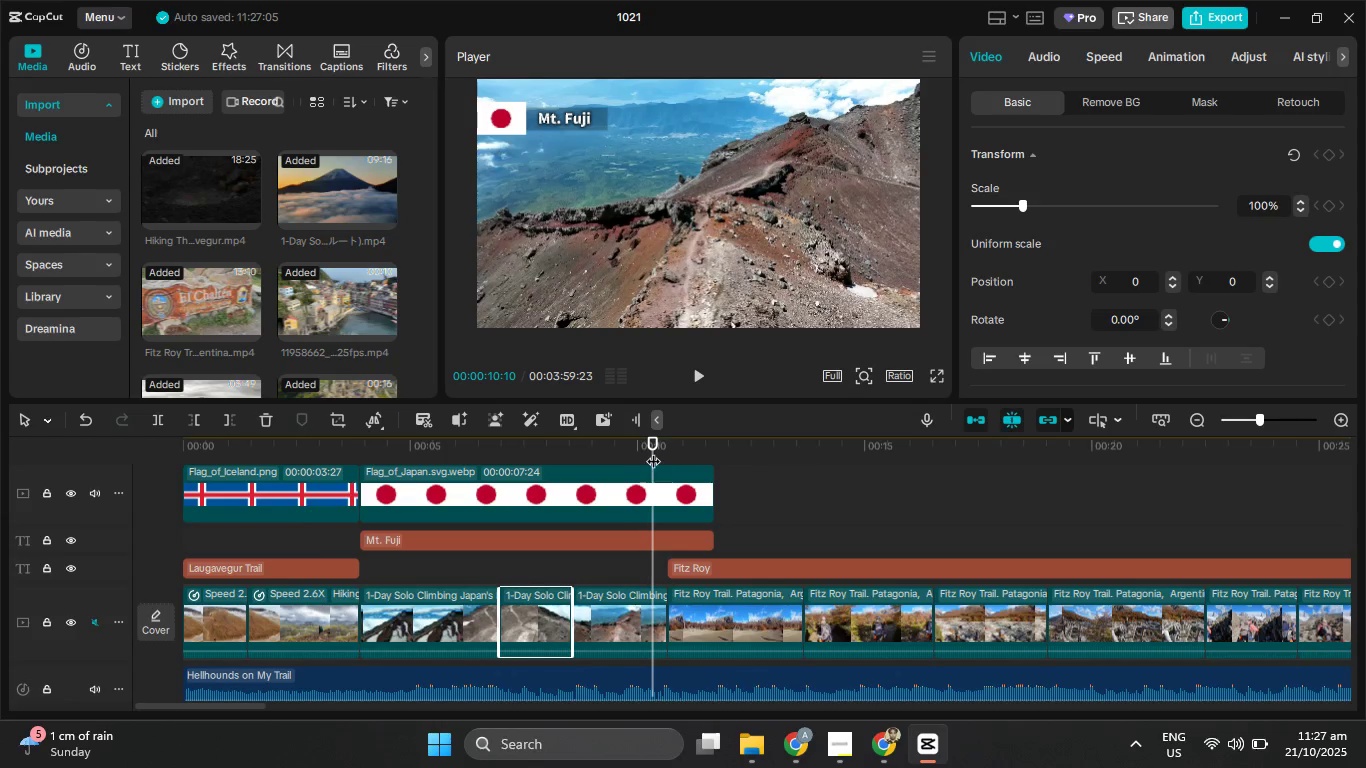 
left_click_drag(start_coordinate=[652, 448], to_coordinate=[635, 449])
 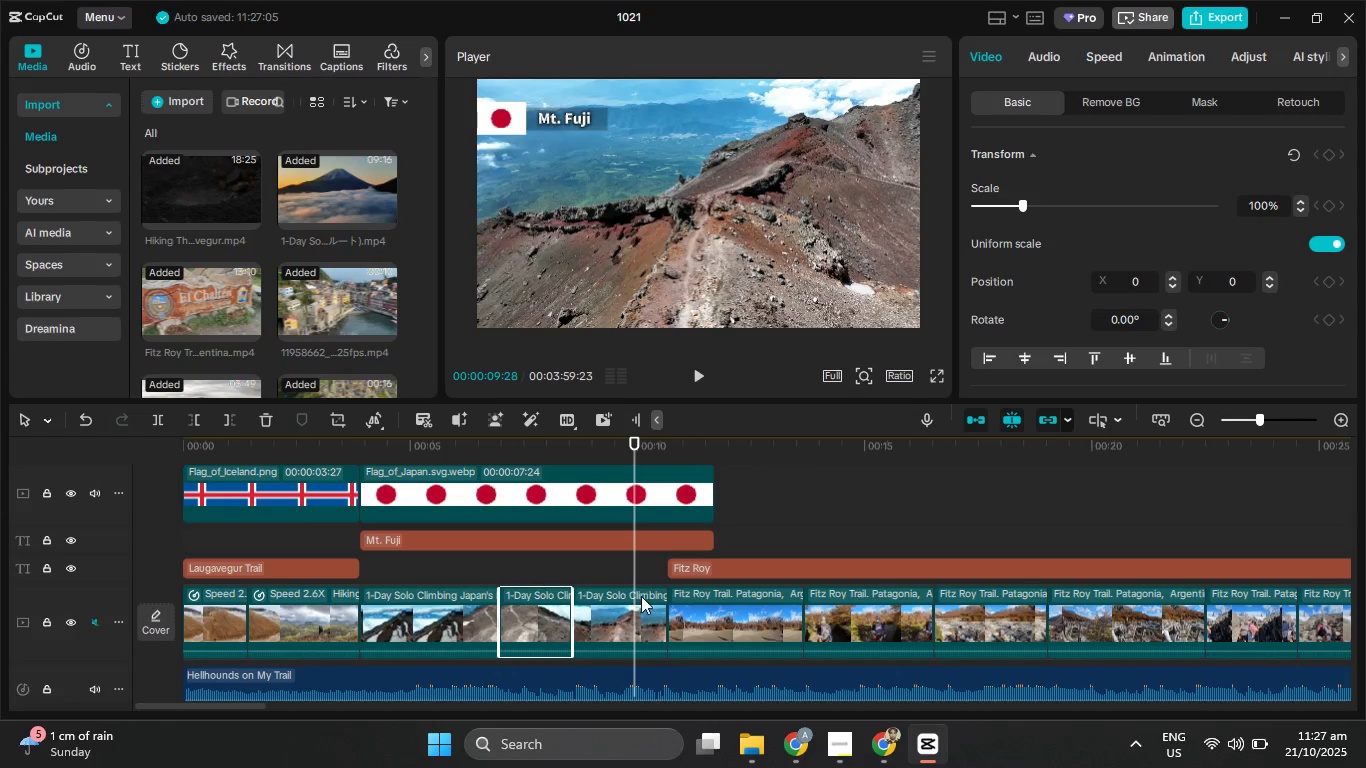 
left_click([641, 597])
 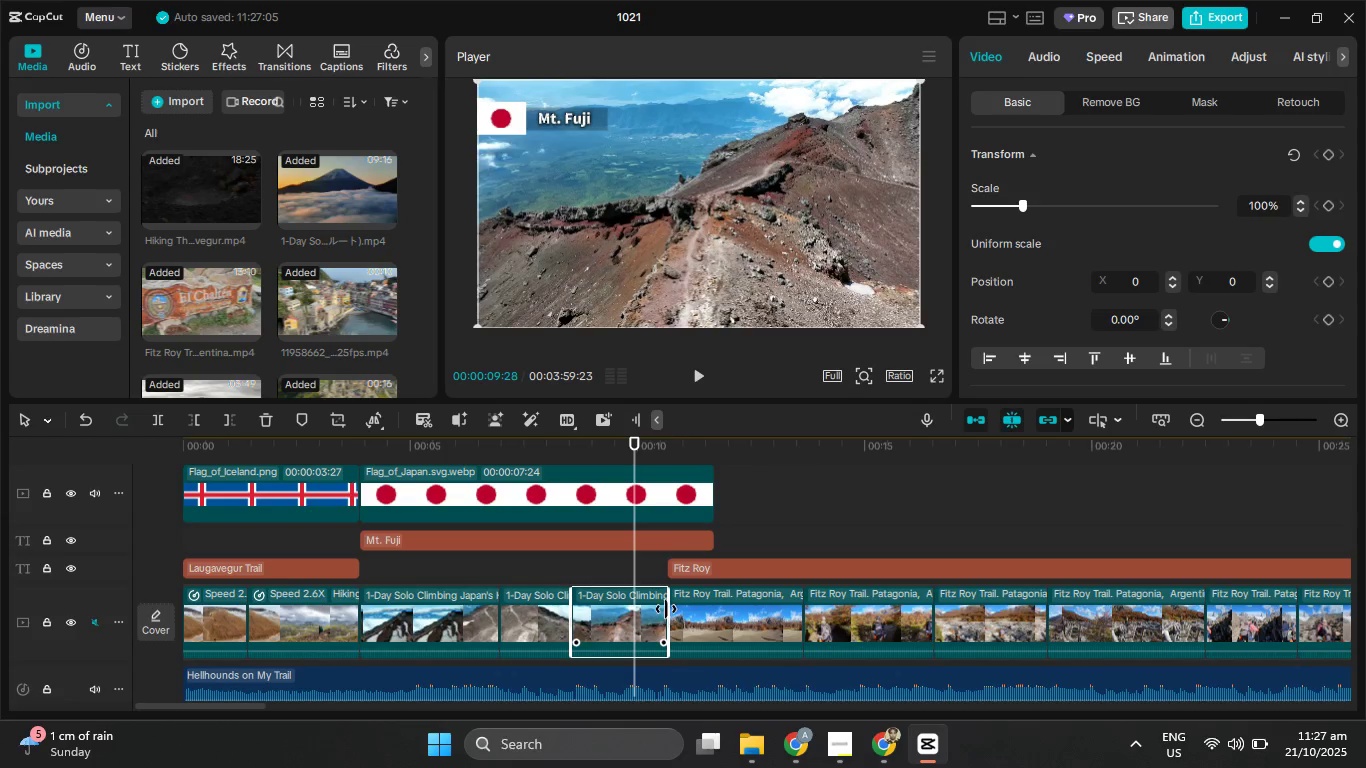 
left_click_drag(start_coordinate=[669, 609], to_coordinate=[634, 609])
 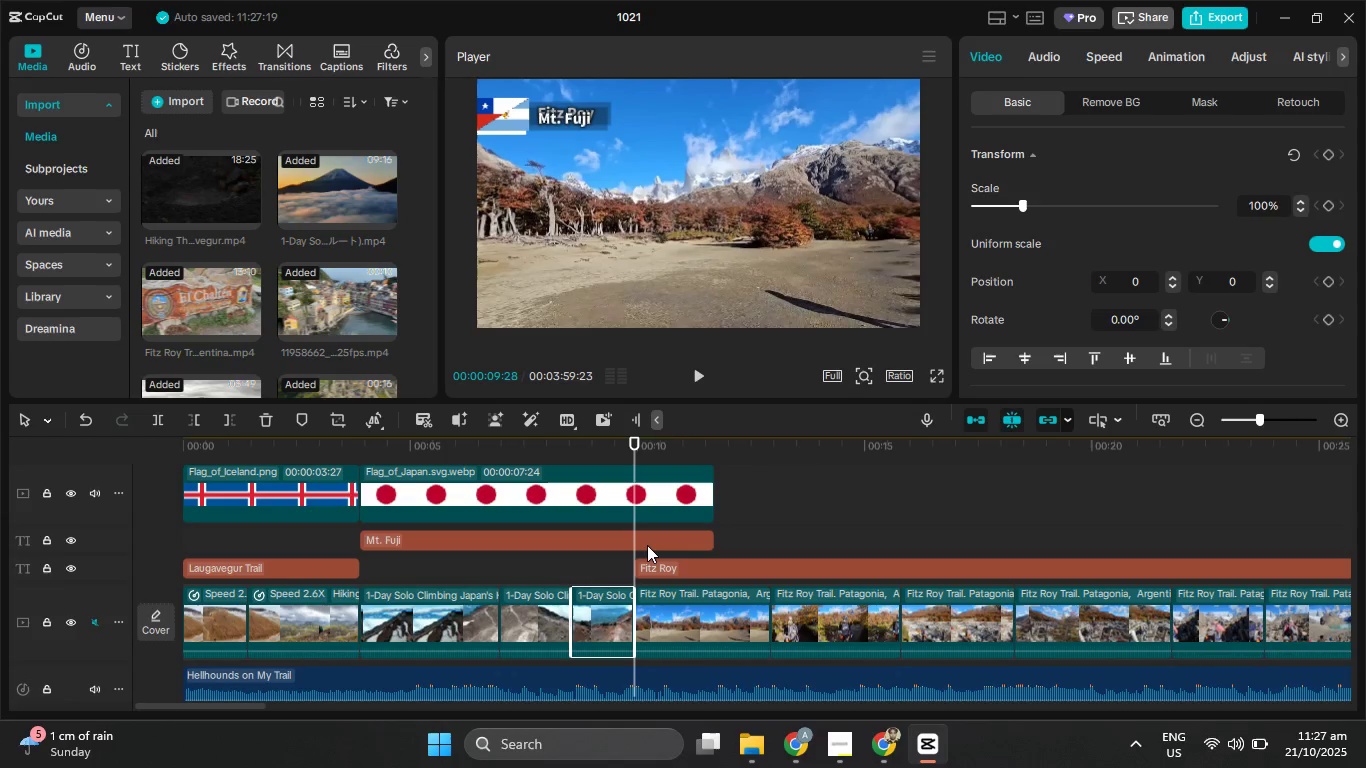 
left_click([647, 545])
 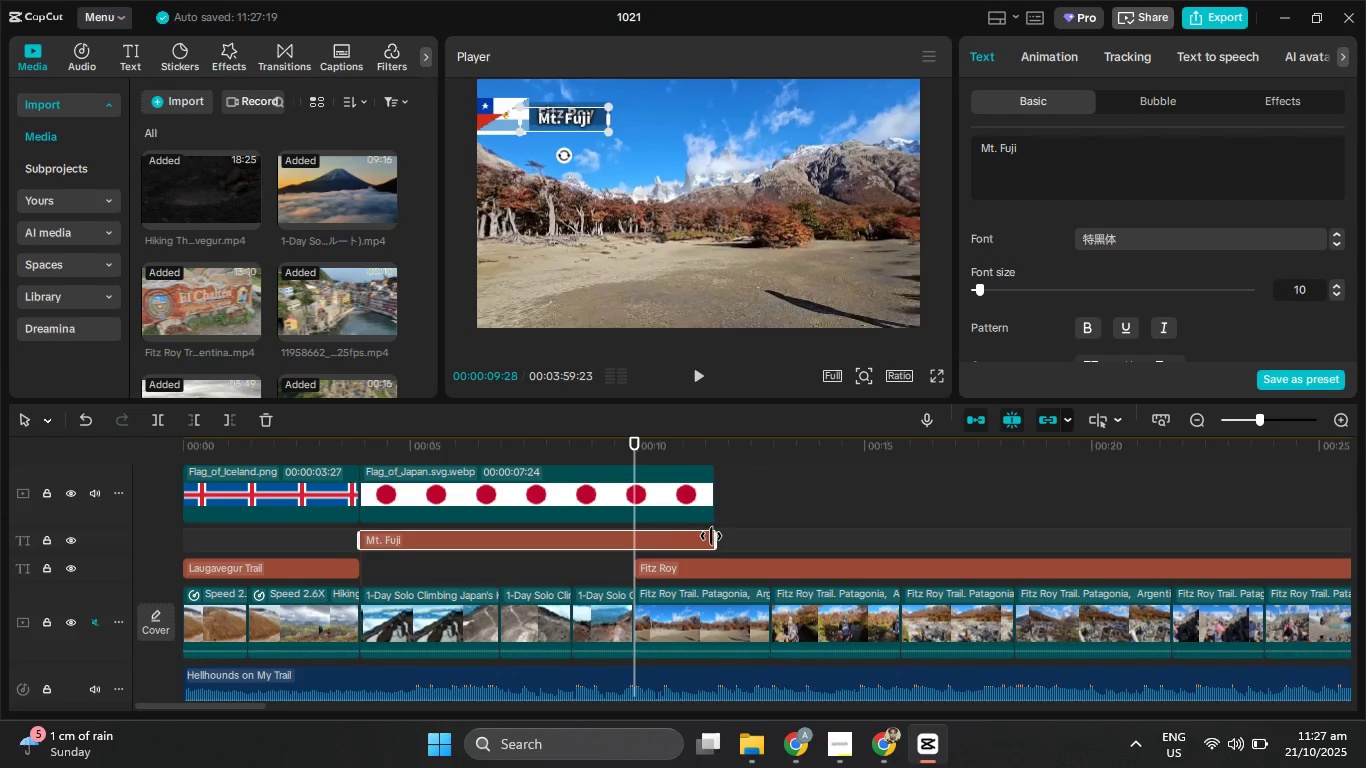 
left_click_drag(start_coordinate=[712, 537], to_coordinate=[633, 540])
 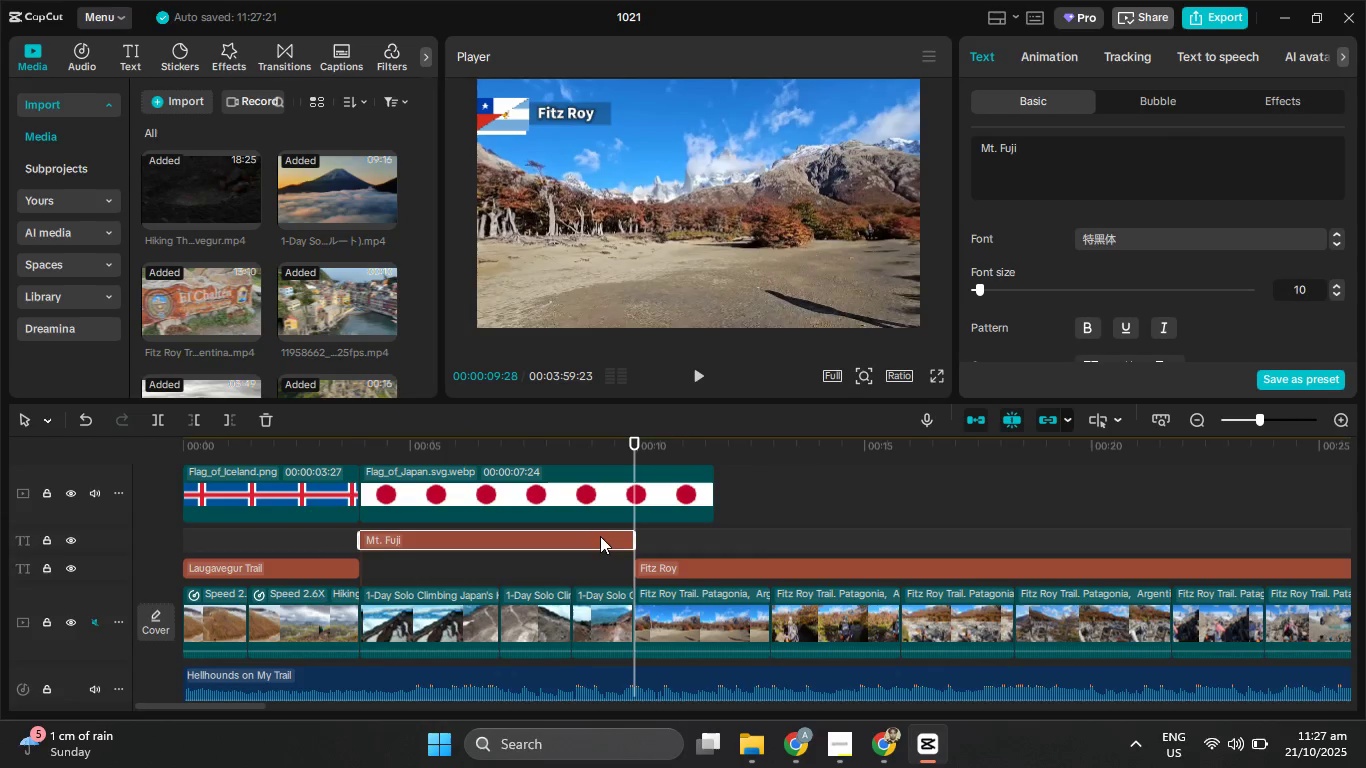 
left_click_drag(start_coordinate=[600, 536], to_coordinate=[600, 568])
 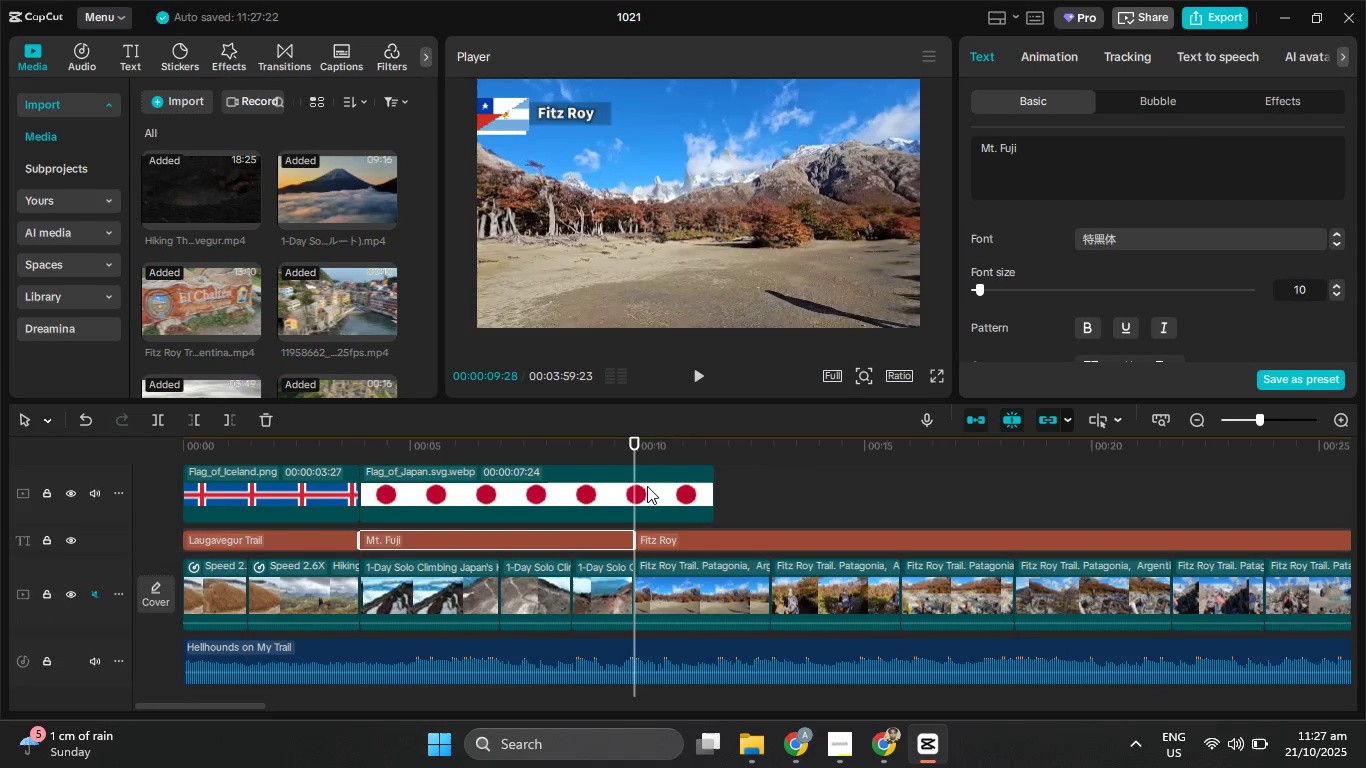 
left_click([647, 486])
 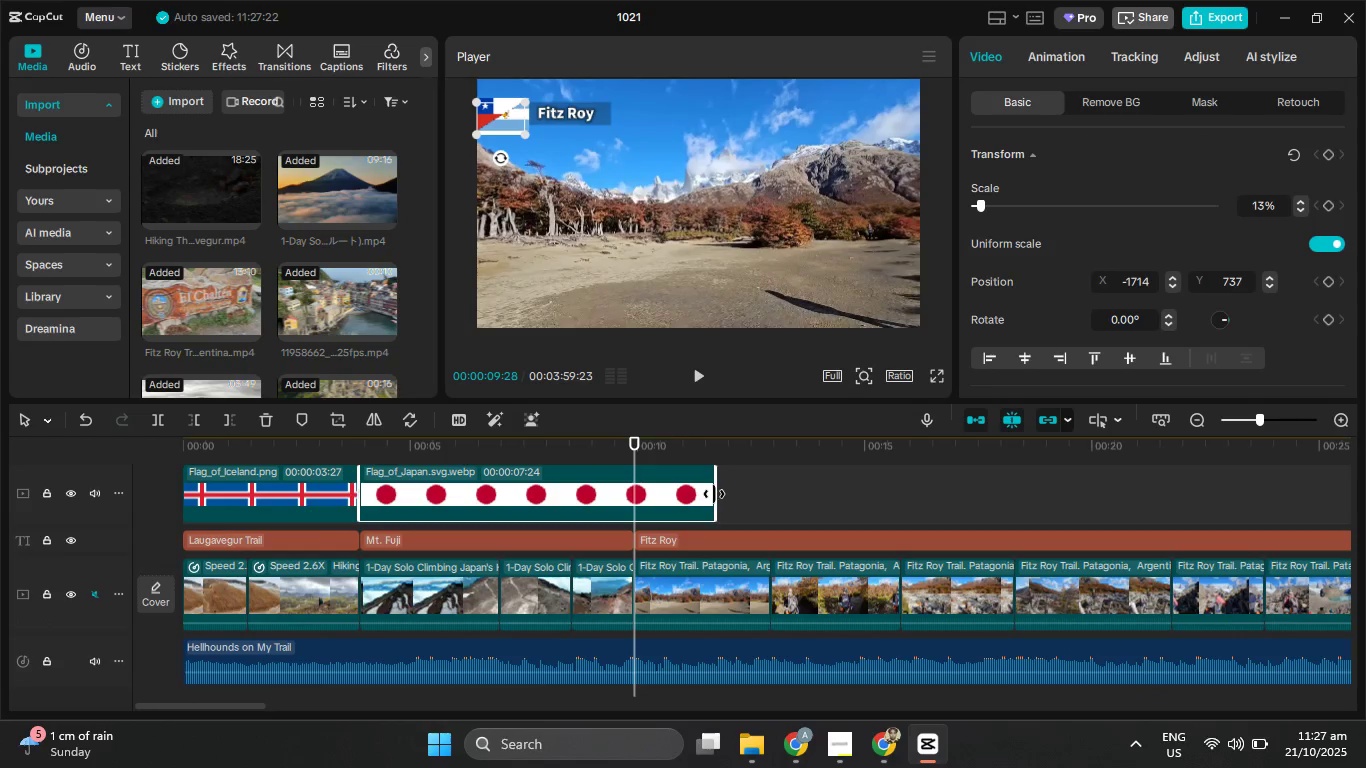 
left_click_drag(start_coordinate=[714, 495], to_coordinate=[630, 502])
 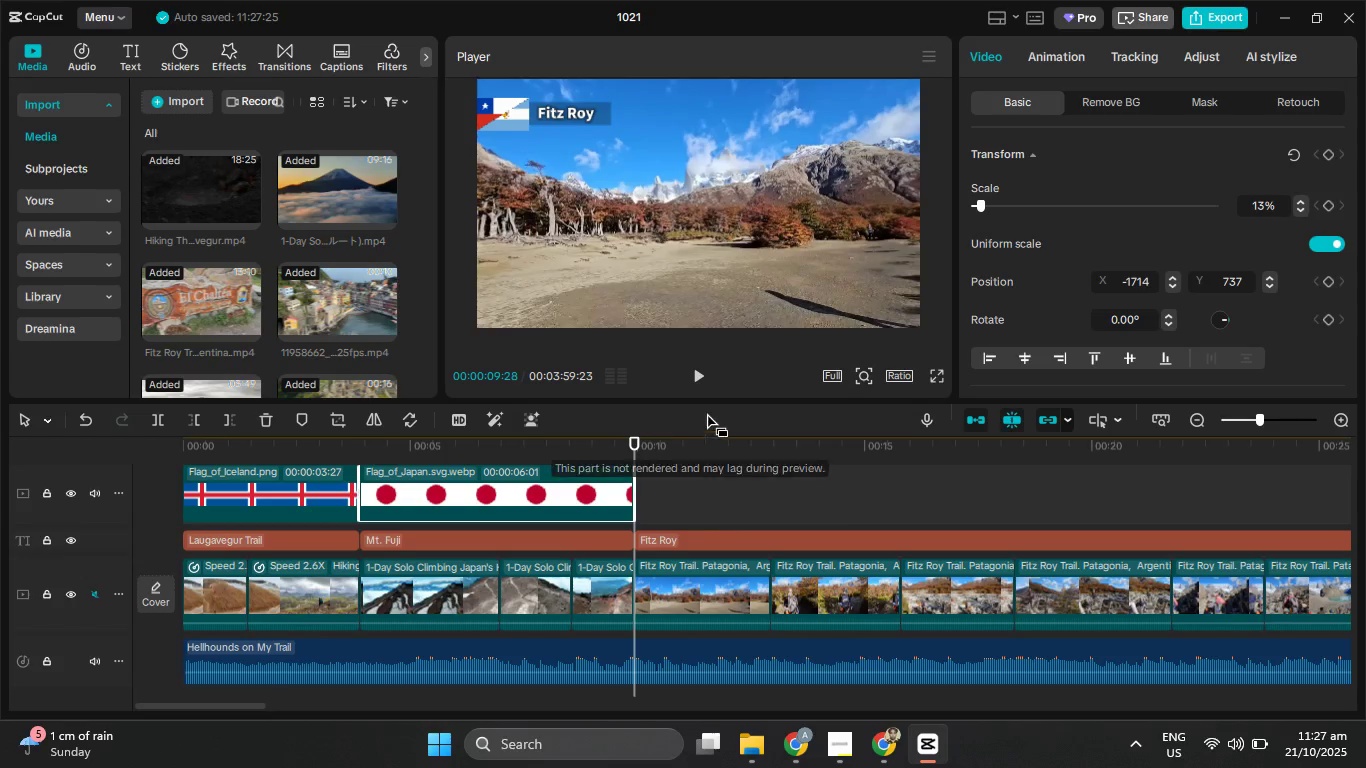 
left_click([699, 376])
 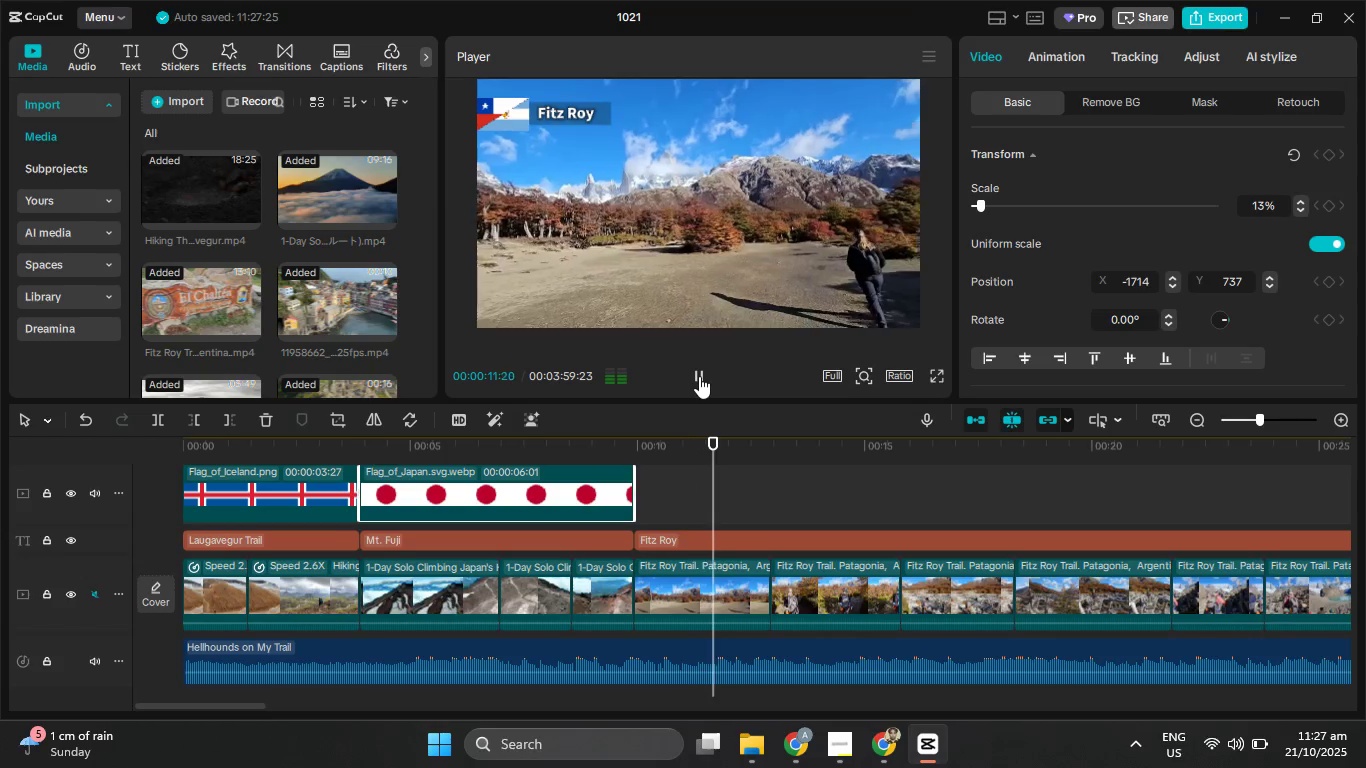 
left_click([699, 376])
 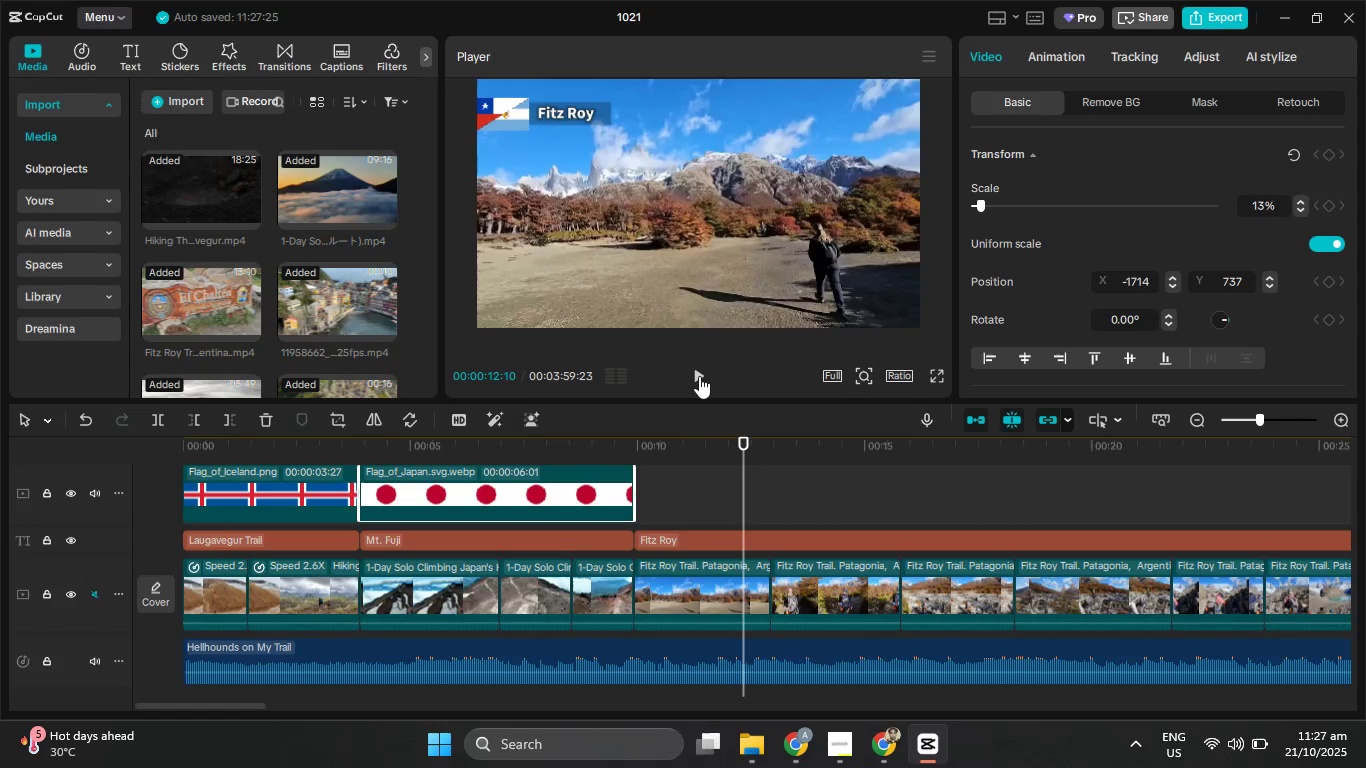 
left_click([699, 376])
 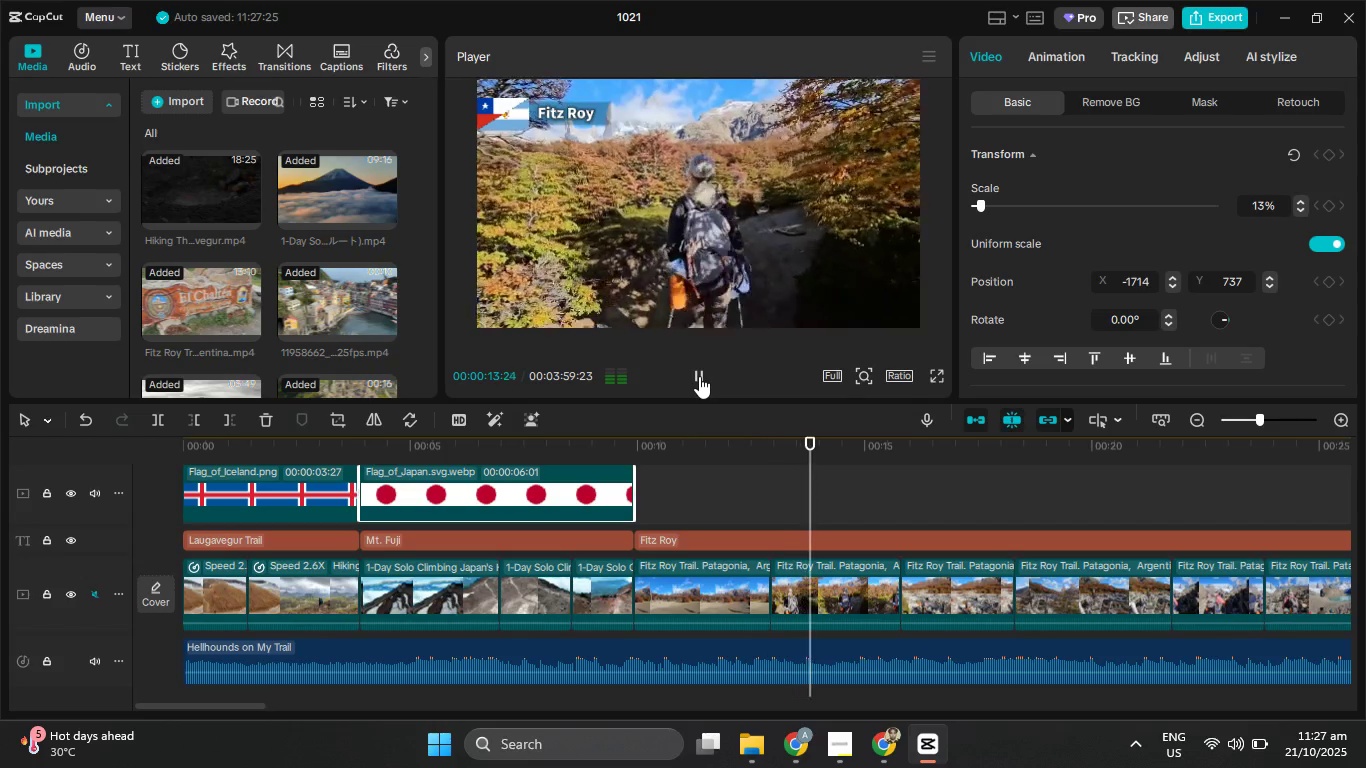 
left_click([699, 376])
 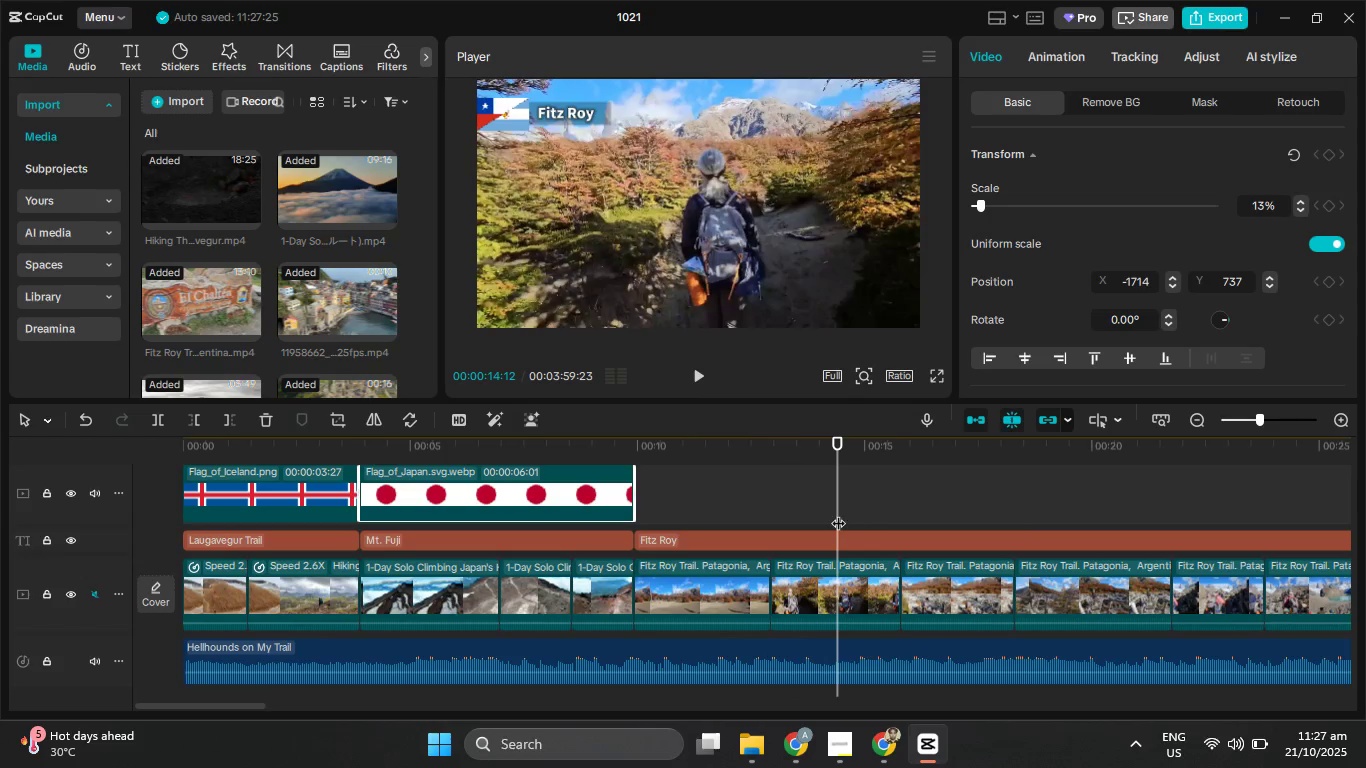 
left_click_drag(start_coordinate=[838, 513], to_coordinate=[646, 504])
 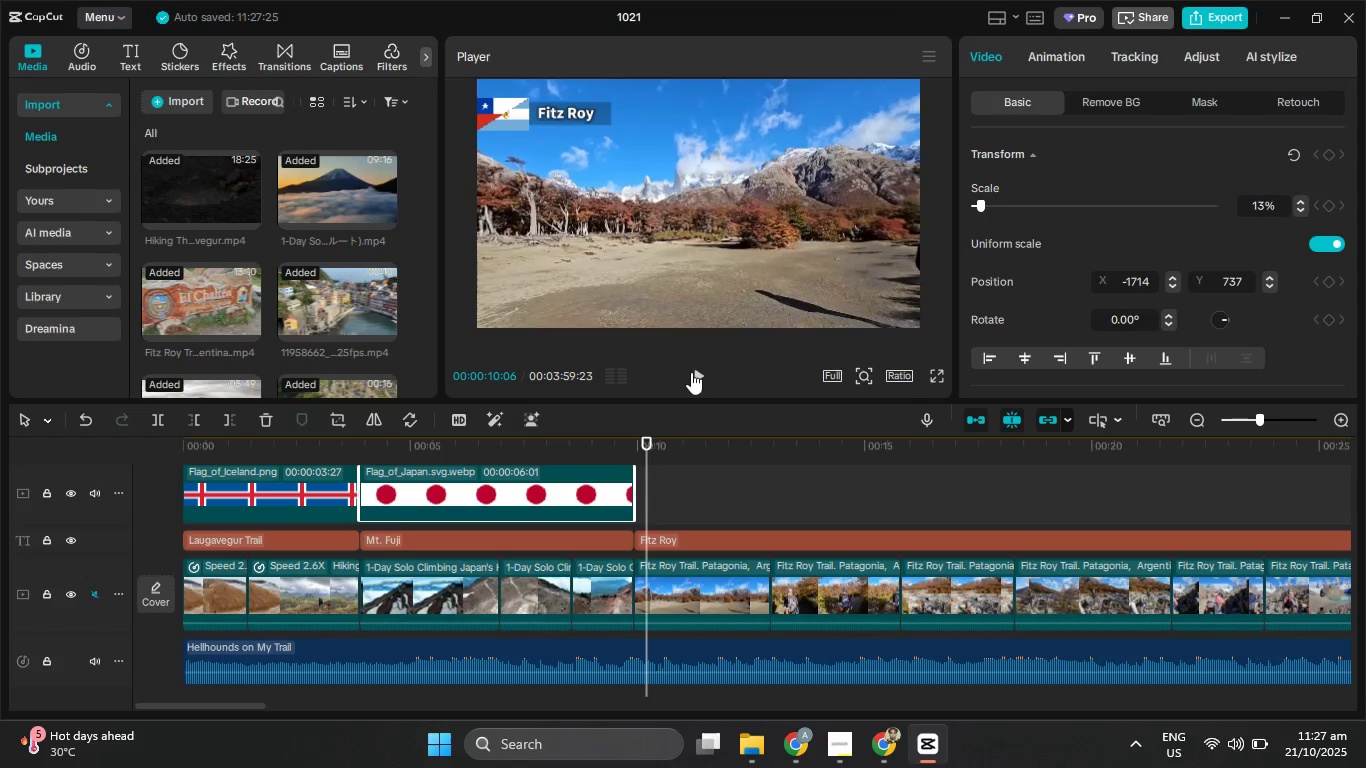 
double_click([691, 372])
 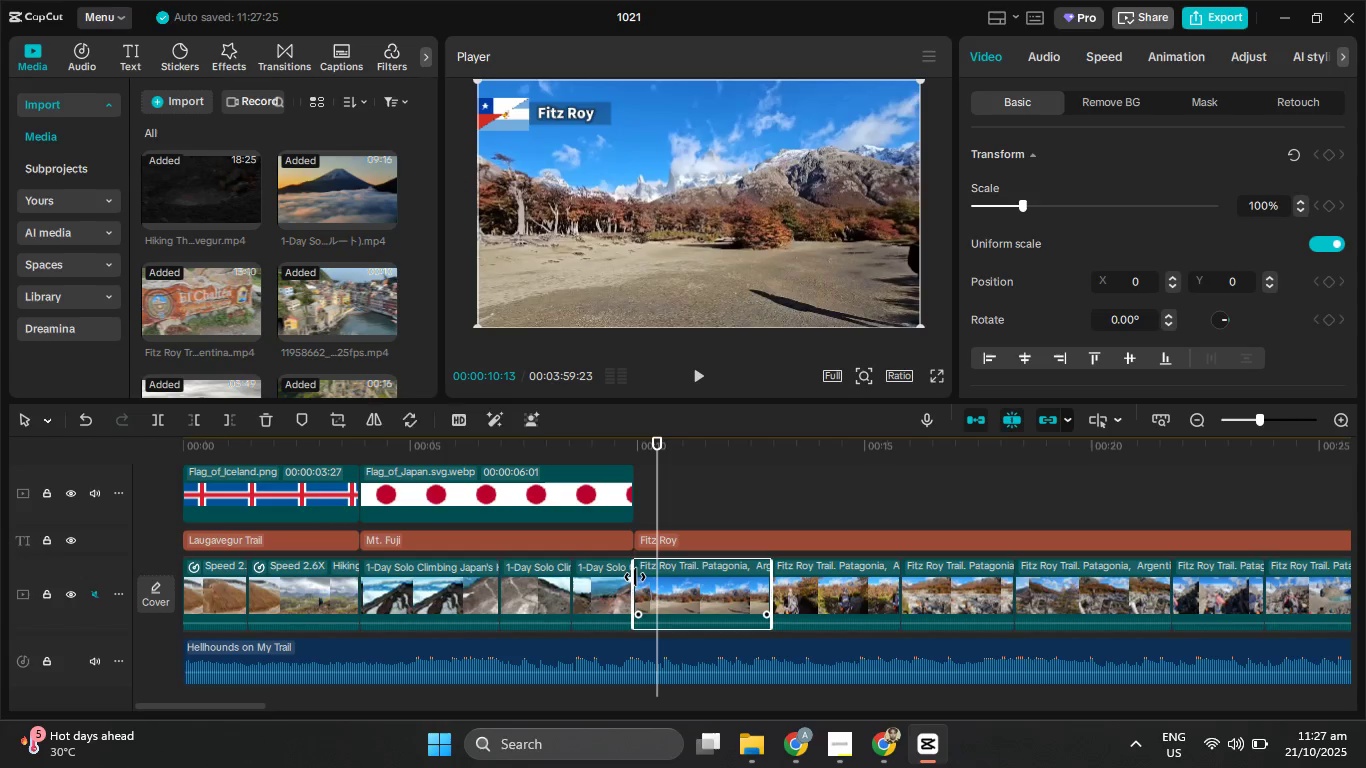 
left_click_drag(start_coordinate=[633, 577], to_coordinate=[678, 582])
 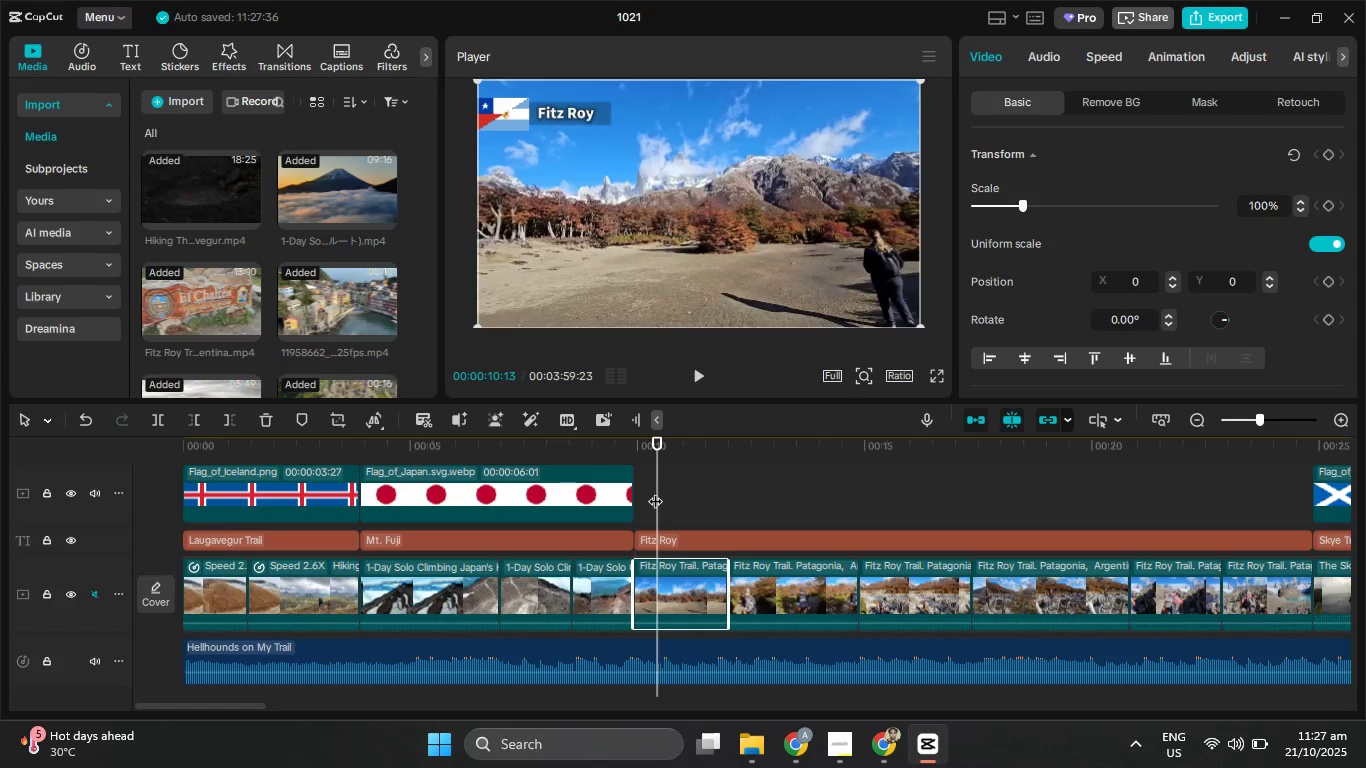 
left_click_drag(start_coordinate=[661, 489], to_coordinate=[639, 491])
 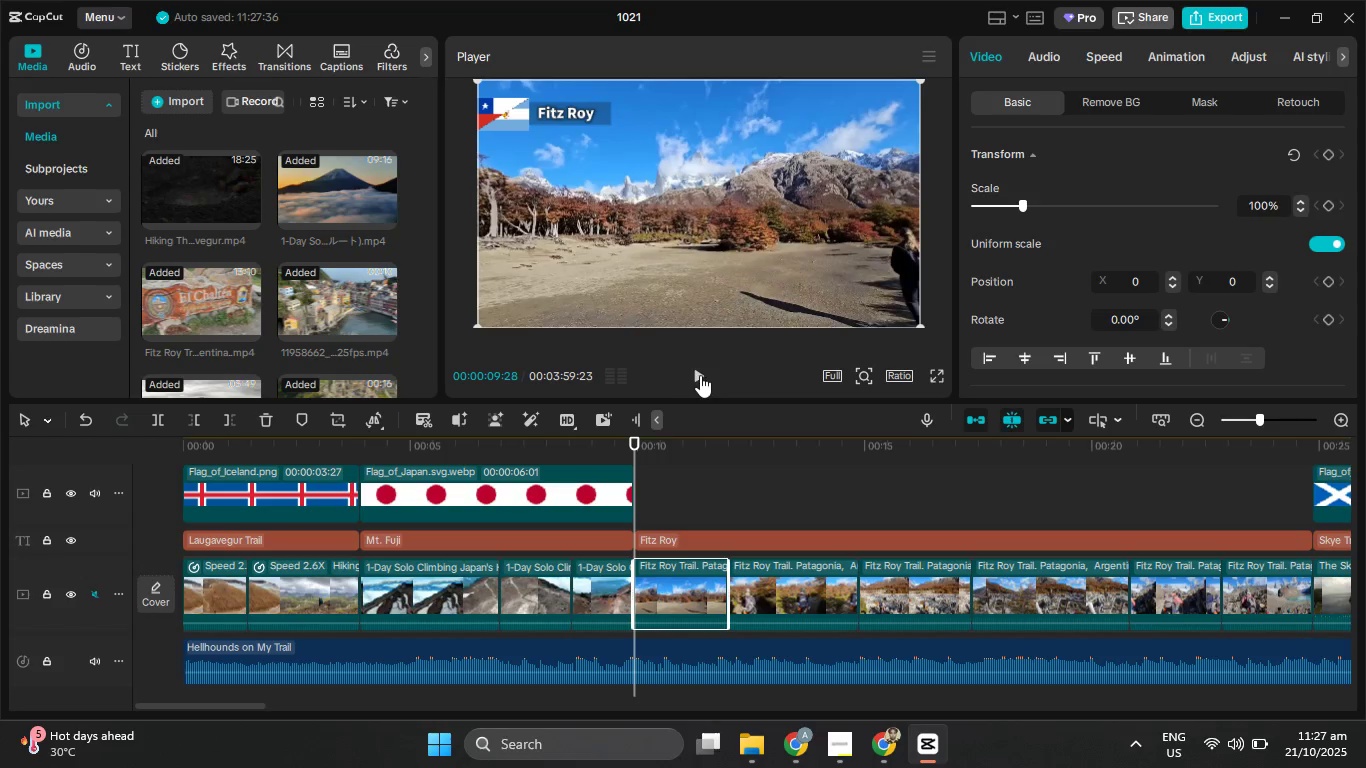 
left_click([700, 375])
 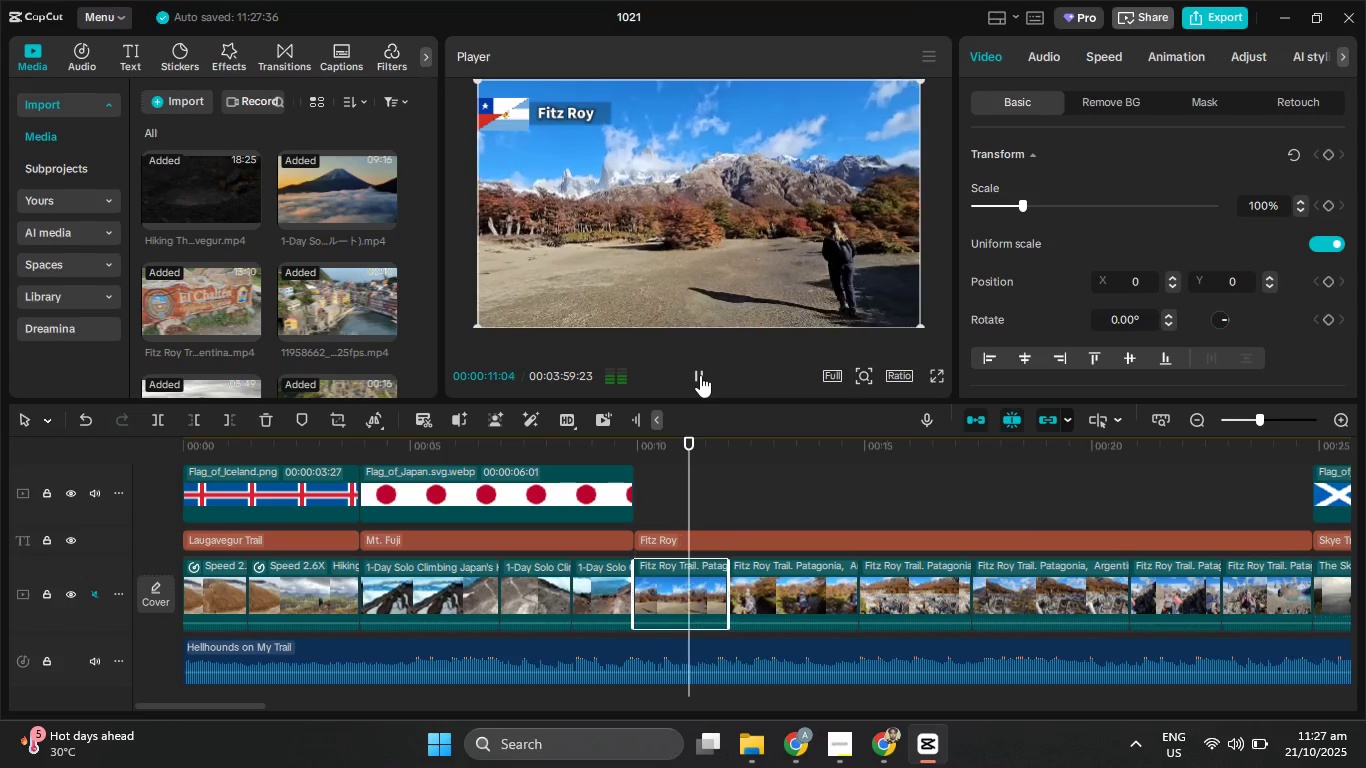 
left_click([700, 375])
 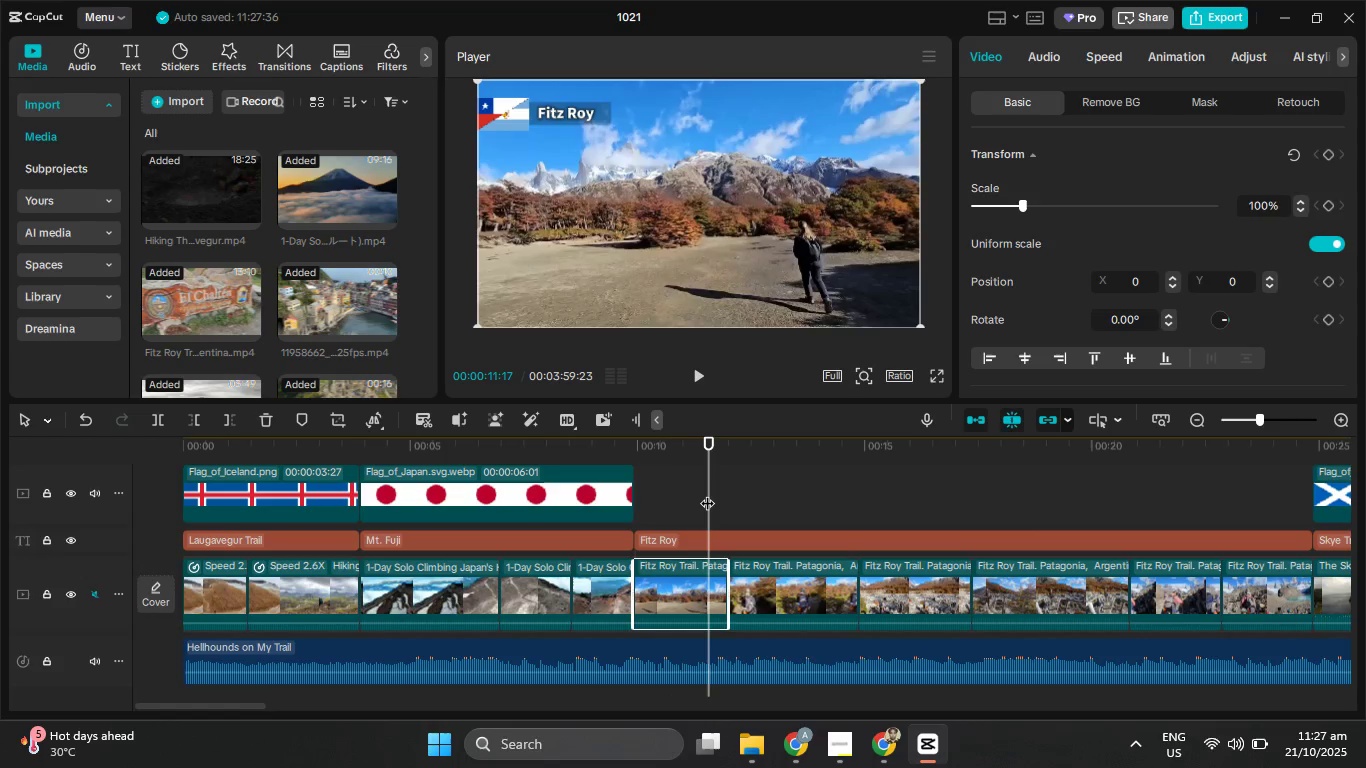 
left_click_drag(start_coordinate=[710, 492], to_coordinate=[701, 492])
 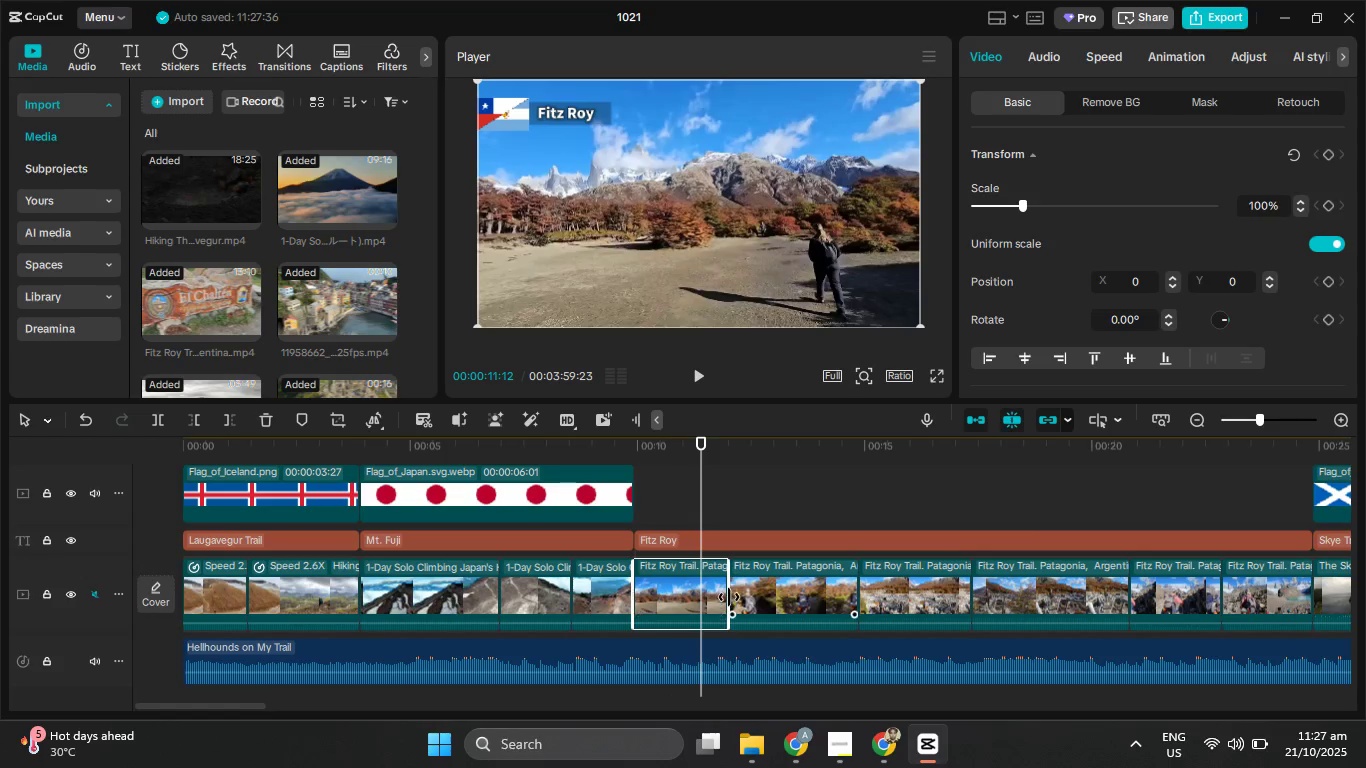 
left_click_drag(start_coordinate=[729, 597], to_coordinate=[698, 593])
 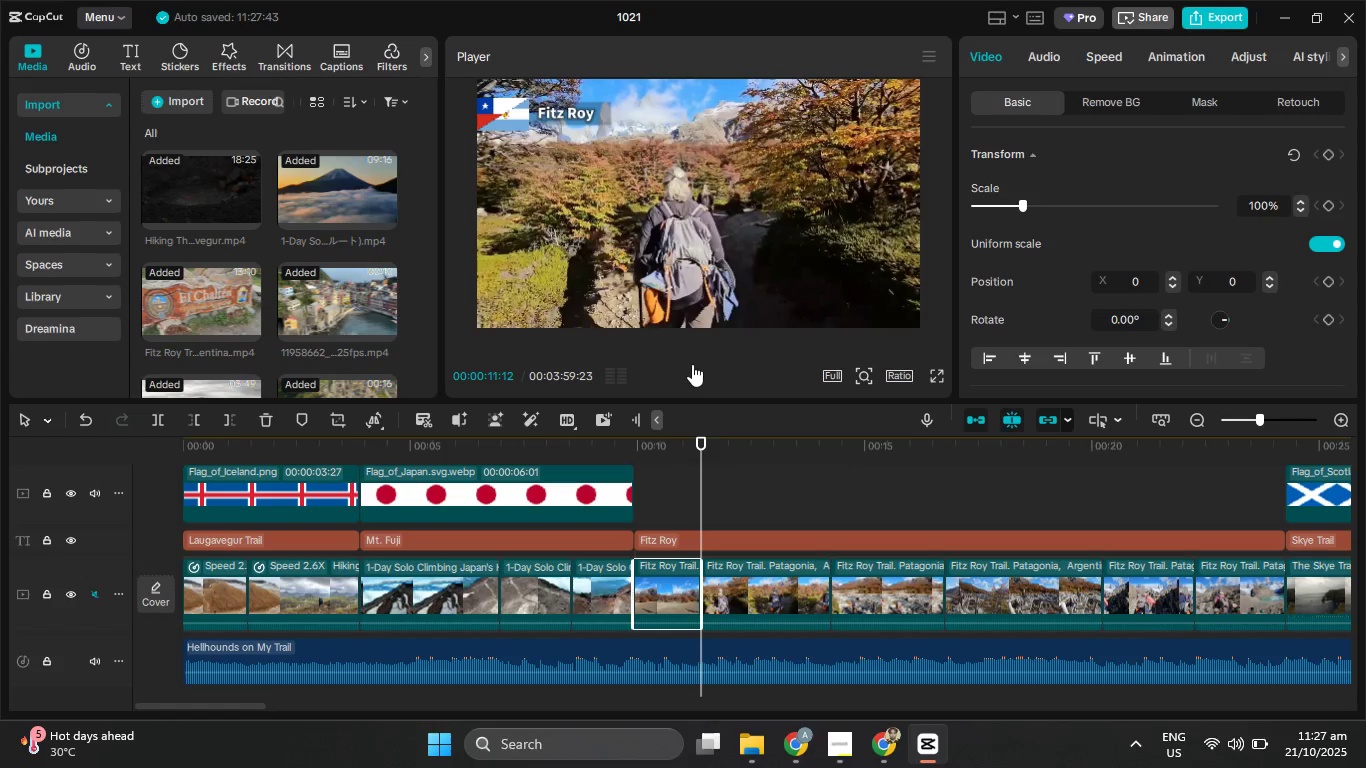 
left_click([691, 364])
 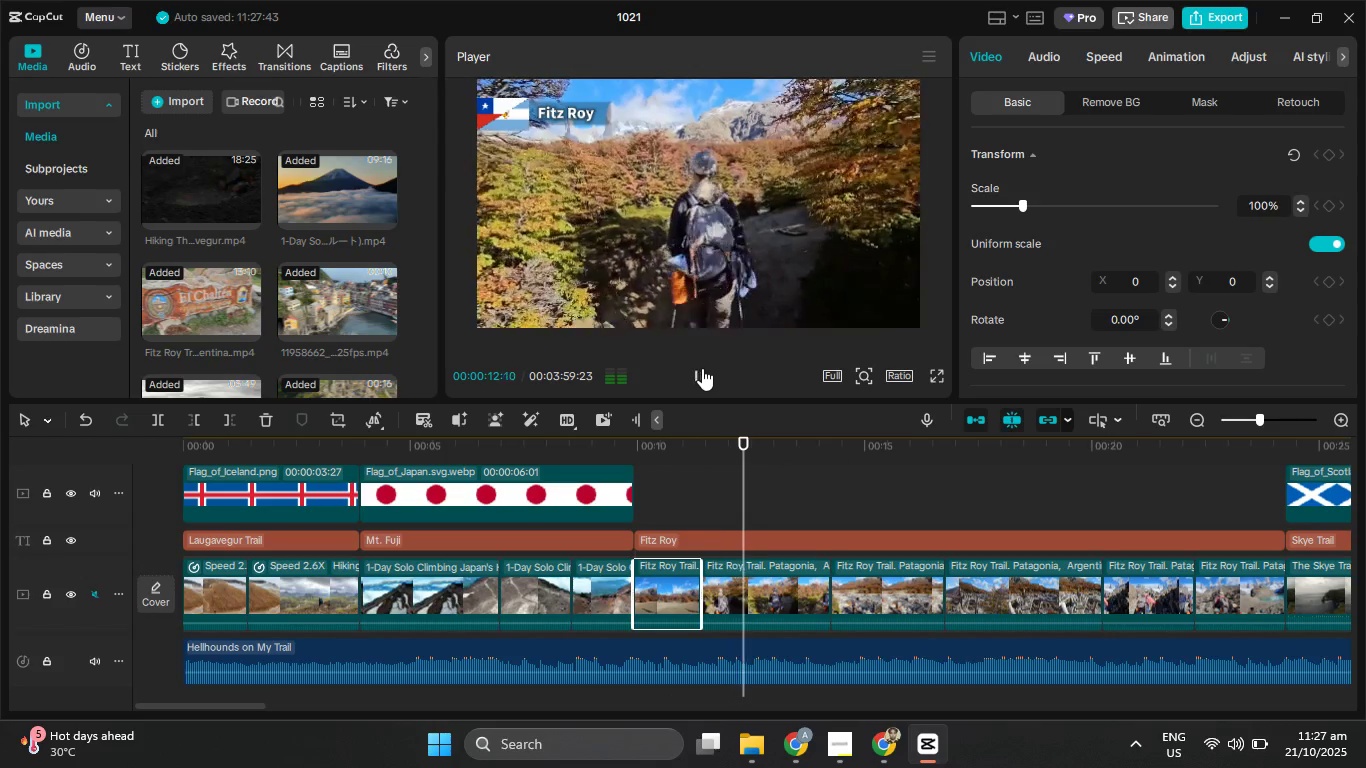 
left_click([702, 368])
 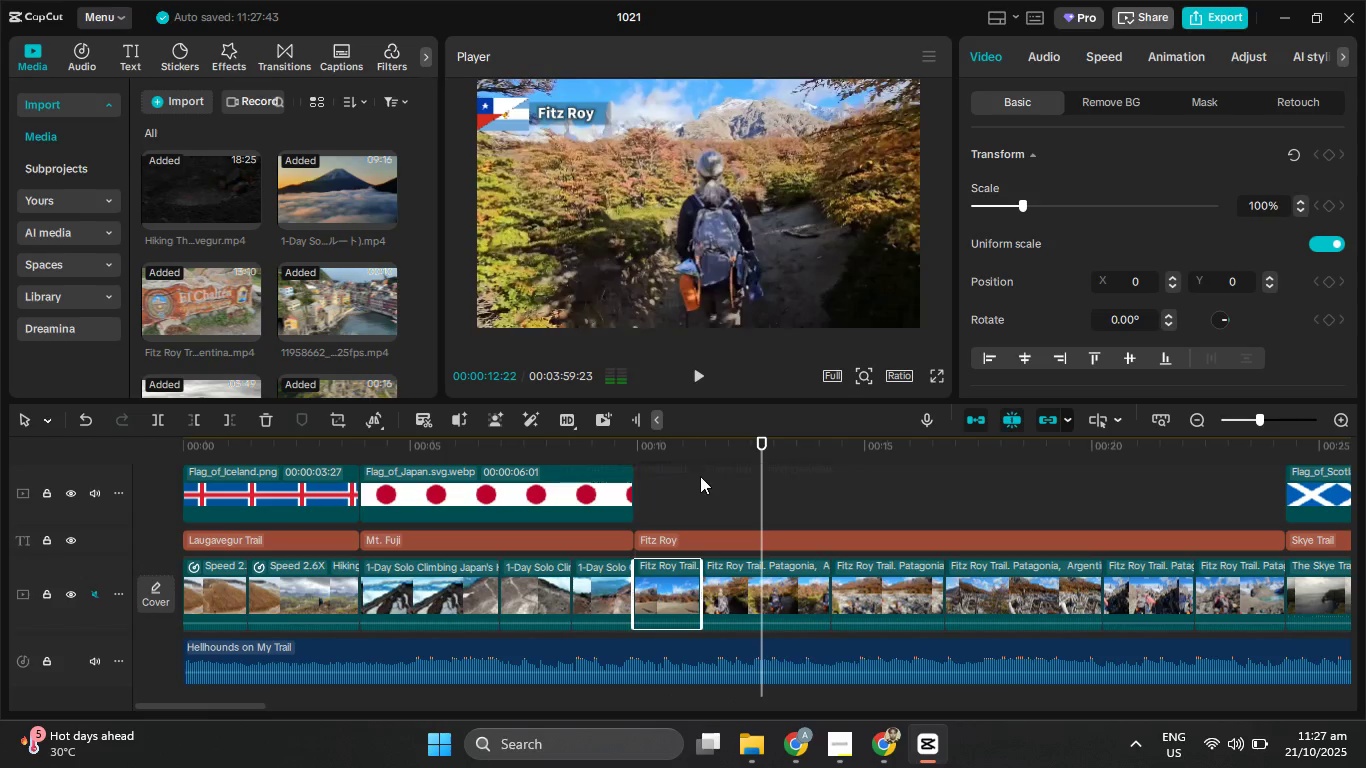 
left_click_drag(start_coordinate=[697, 451], to_coordinate=[637, 441])
 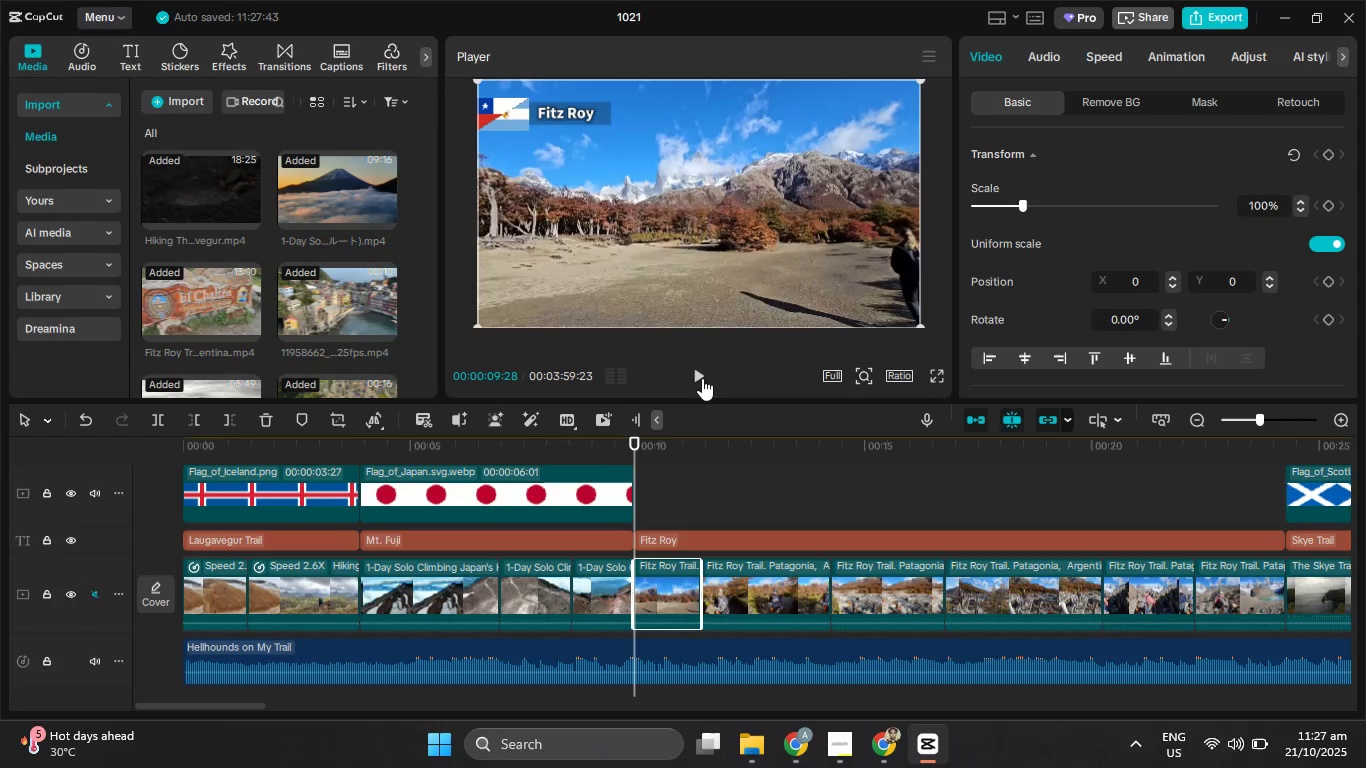 
left_click([702, 378])
 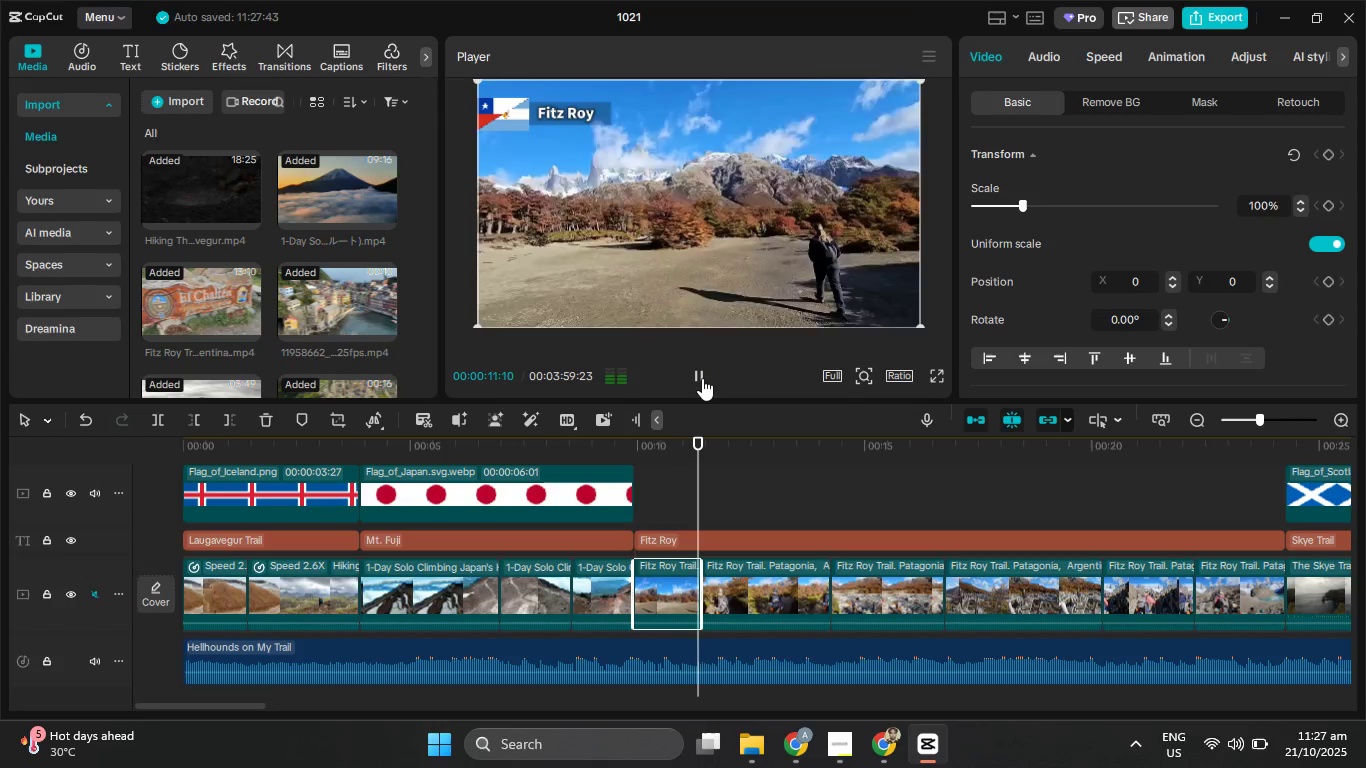 
left_click([702, 378])
 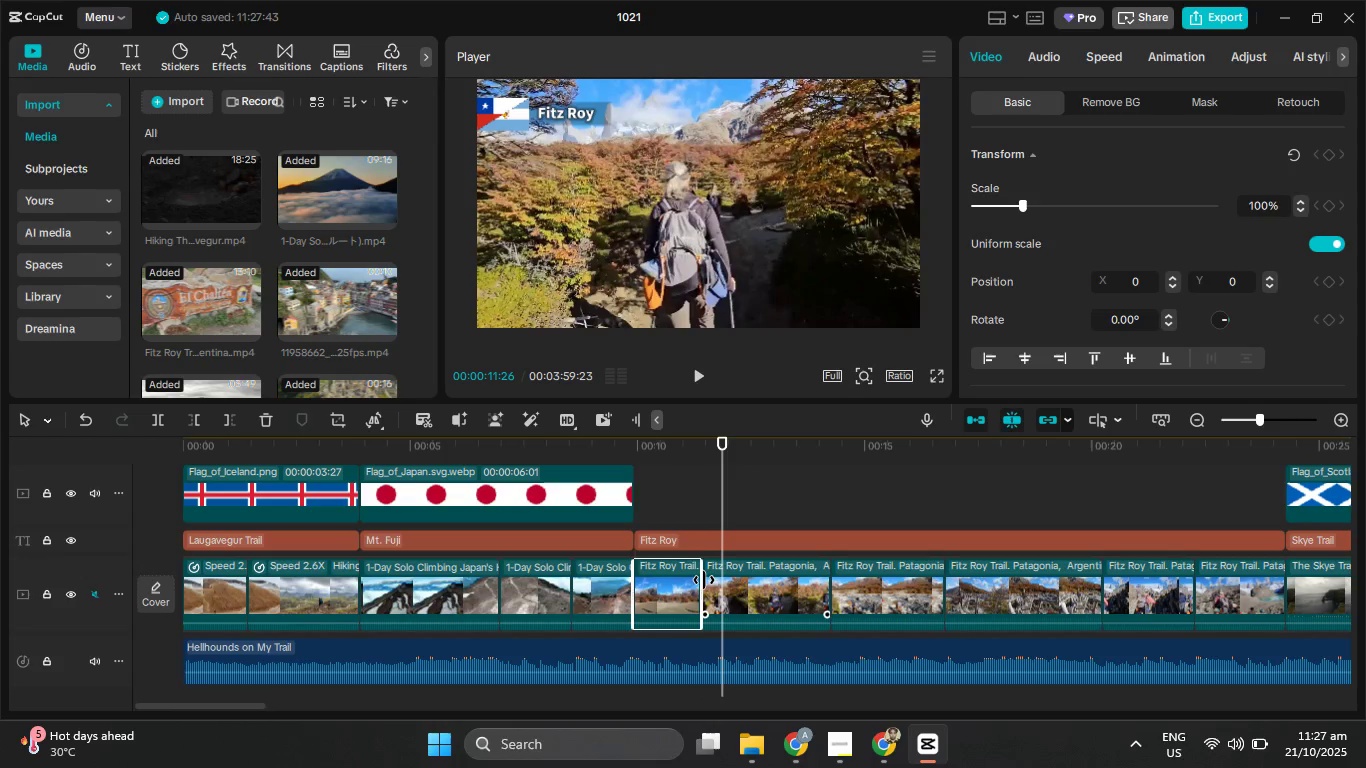 
left_click_drag(start_coordinate=[702, 578], to_coordinate=[728, 586])
 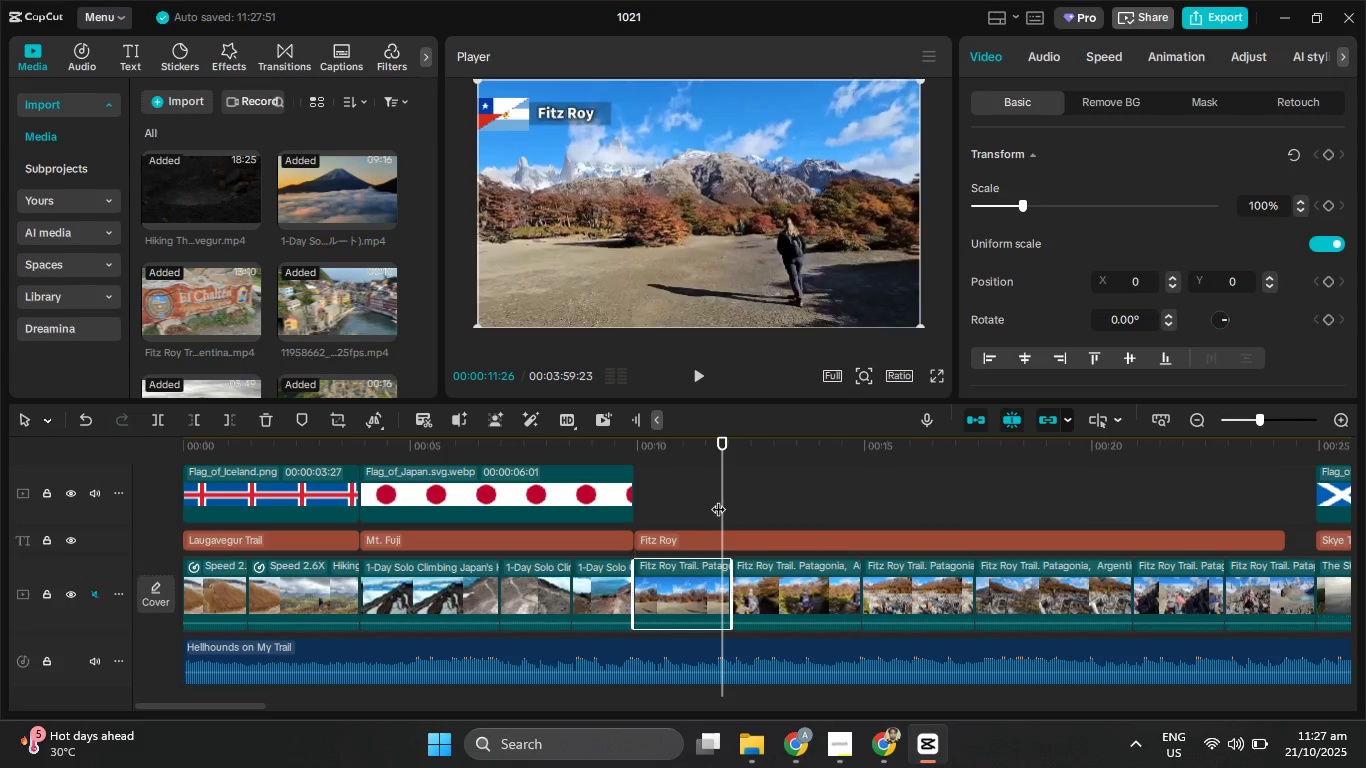 
left_click_drag(start_coordinate=[718, 499], to_coordinate=[631, 483])
 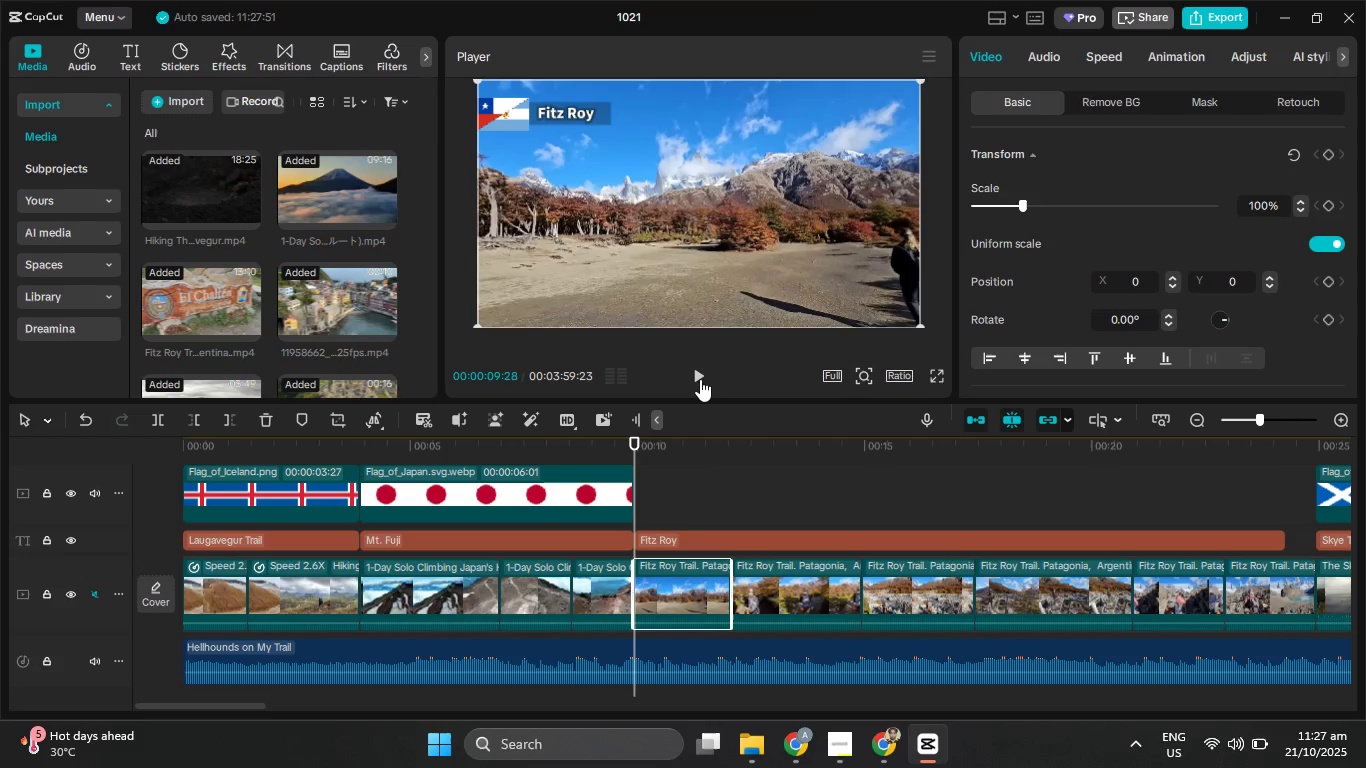 
left_click([700, 379])
 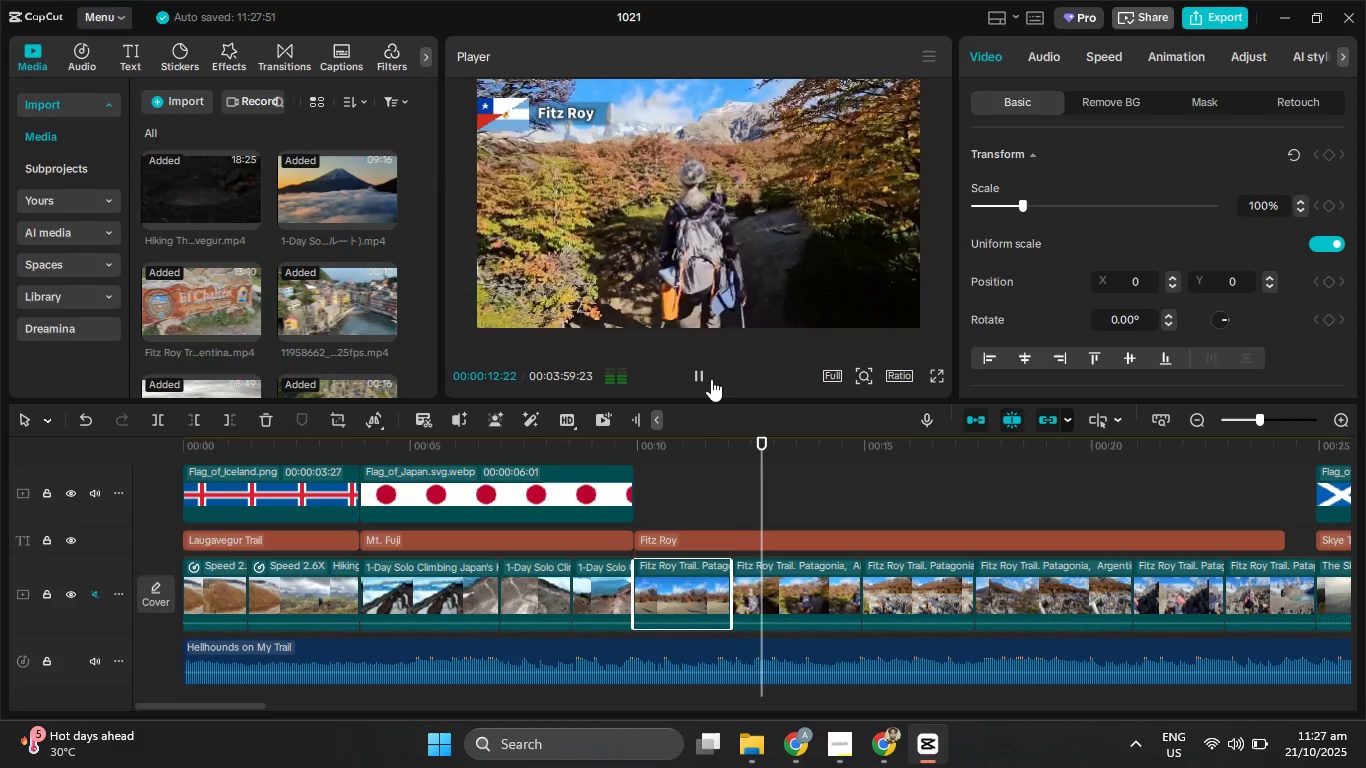 
left_click([717, 380])
 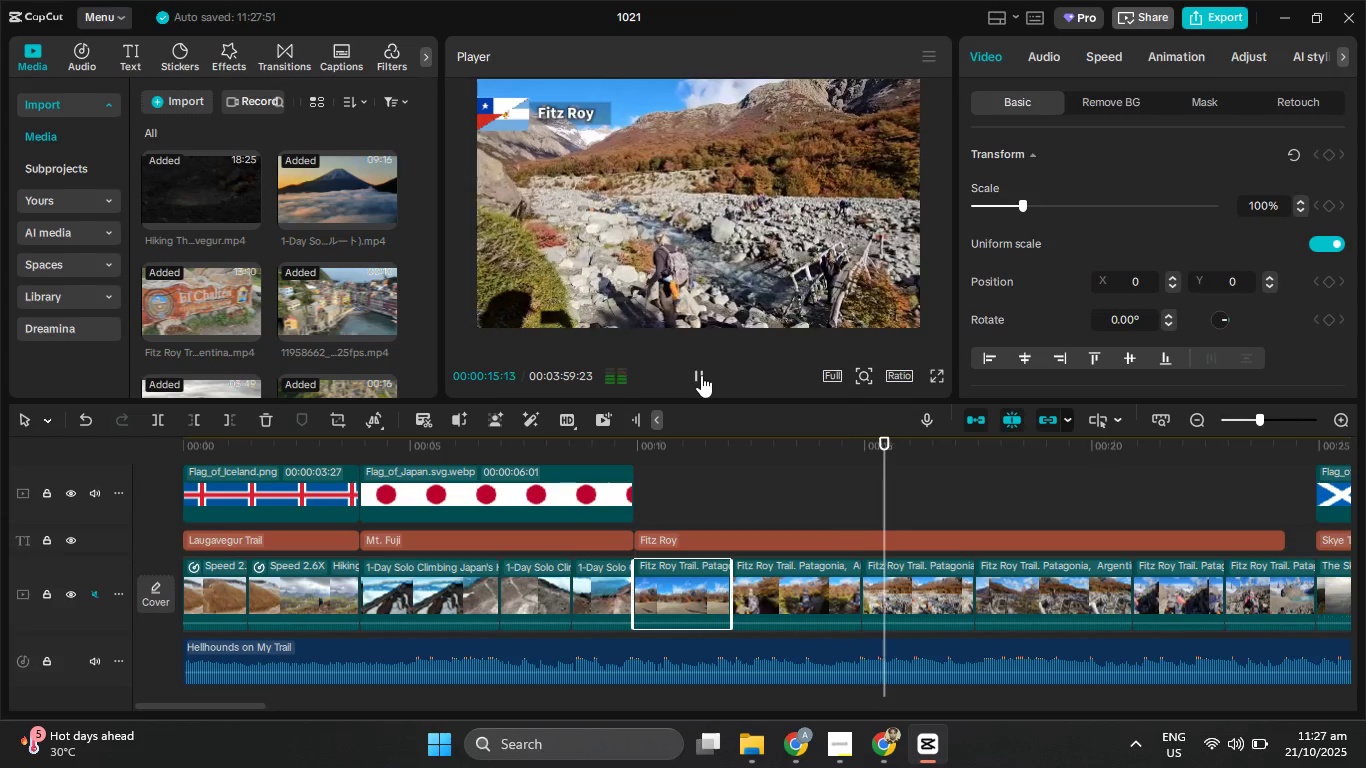 
left_click([701, 375])
 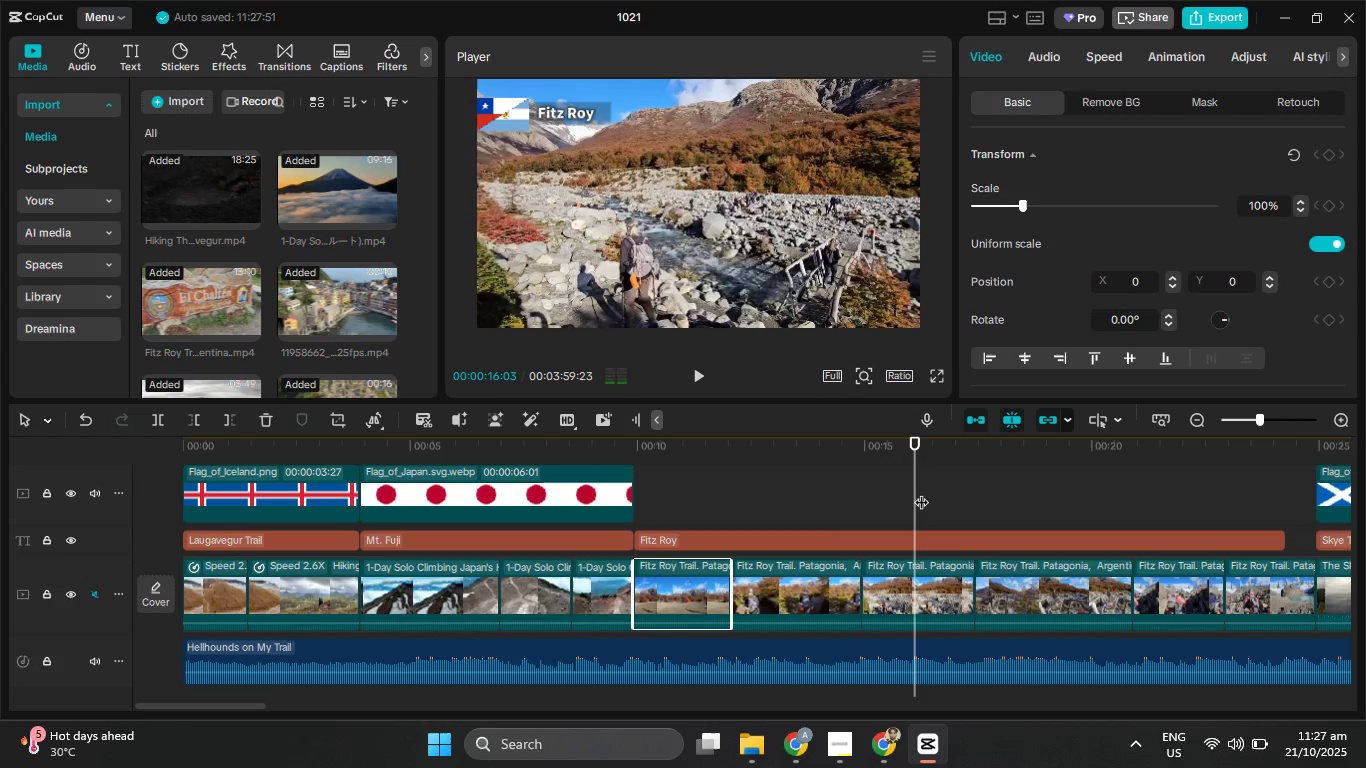 
left_click_drag(start_coordinate=[917, 490], to_coordinate=[911, 490])
 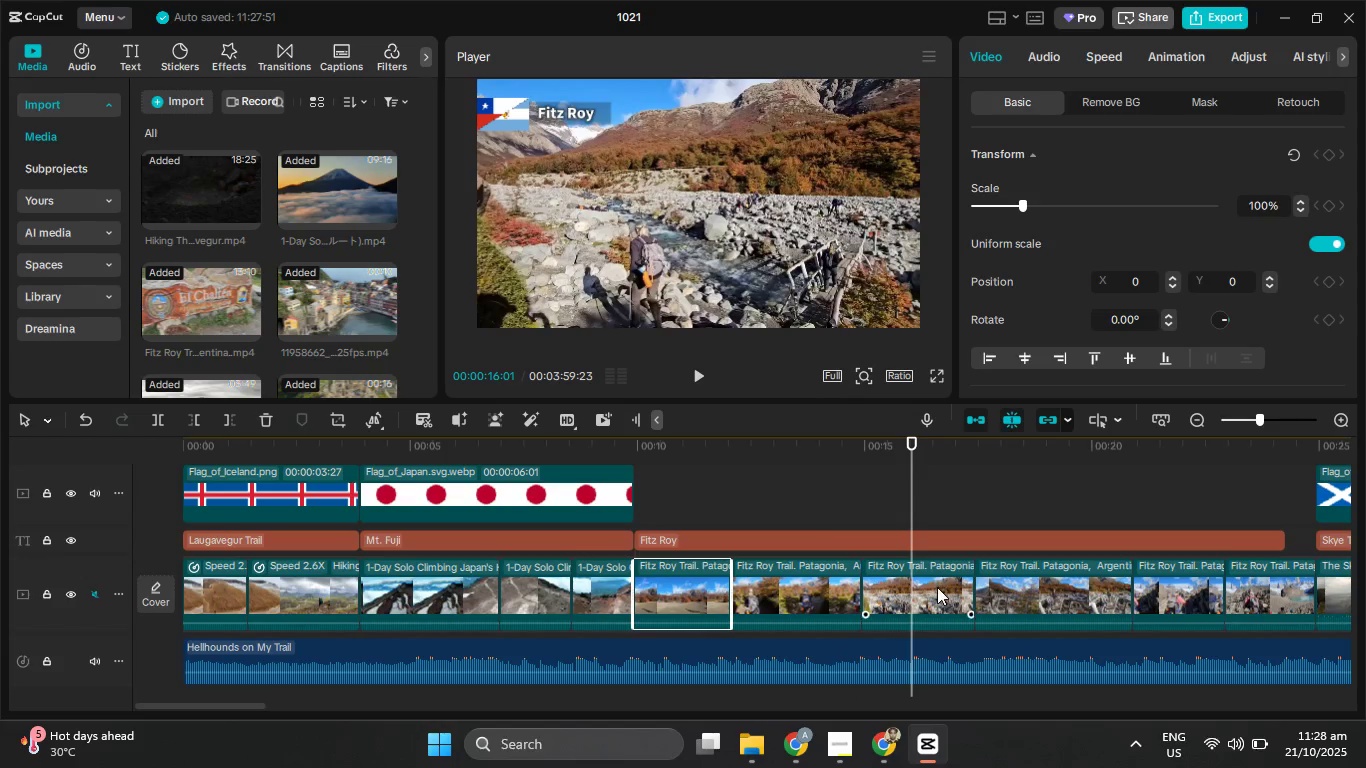 
left_click([937, 587])
 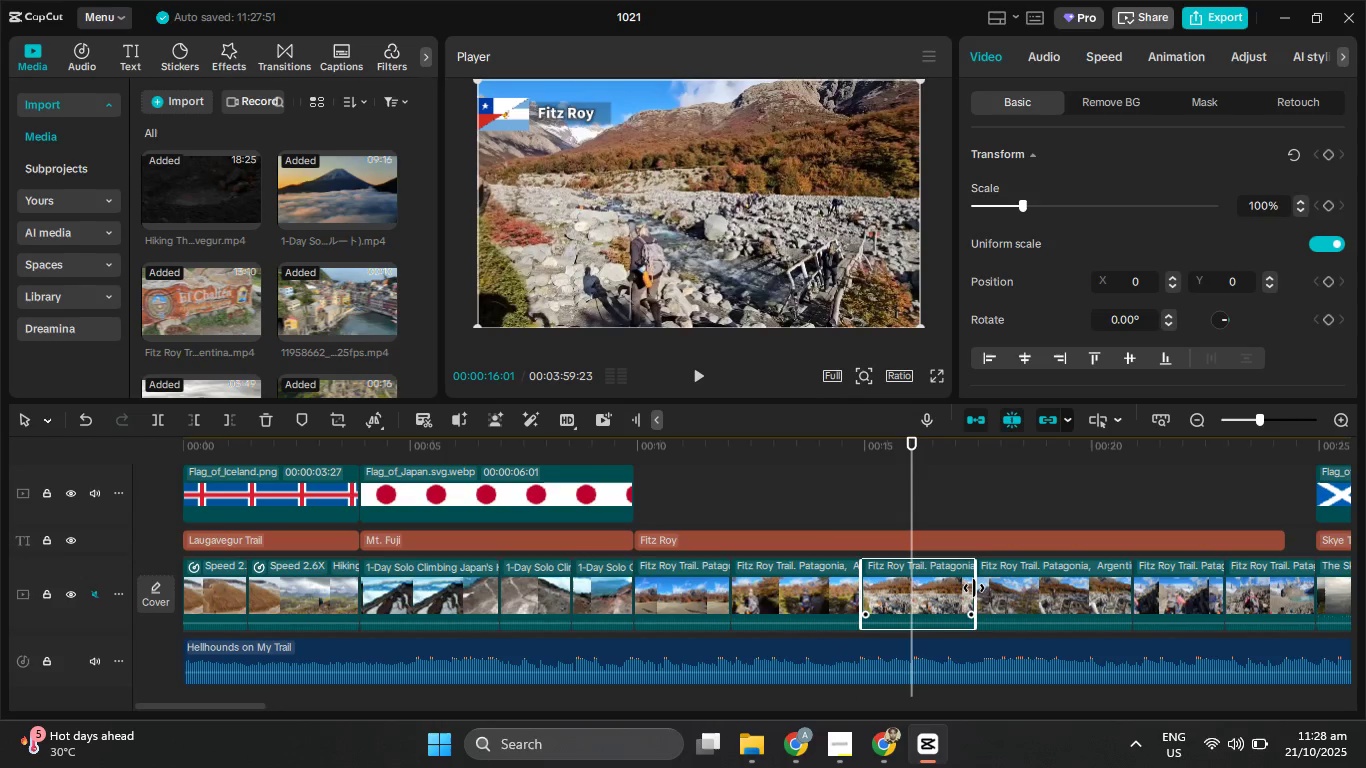 
left_click_drag(start_coordinate=[974, 588], to_coordinate=[908, 581])
 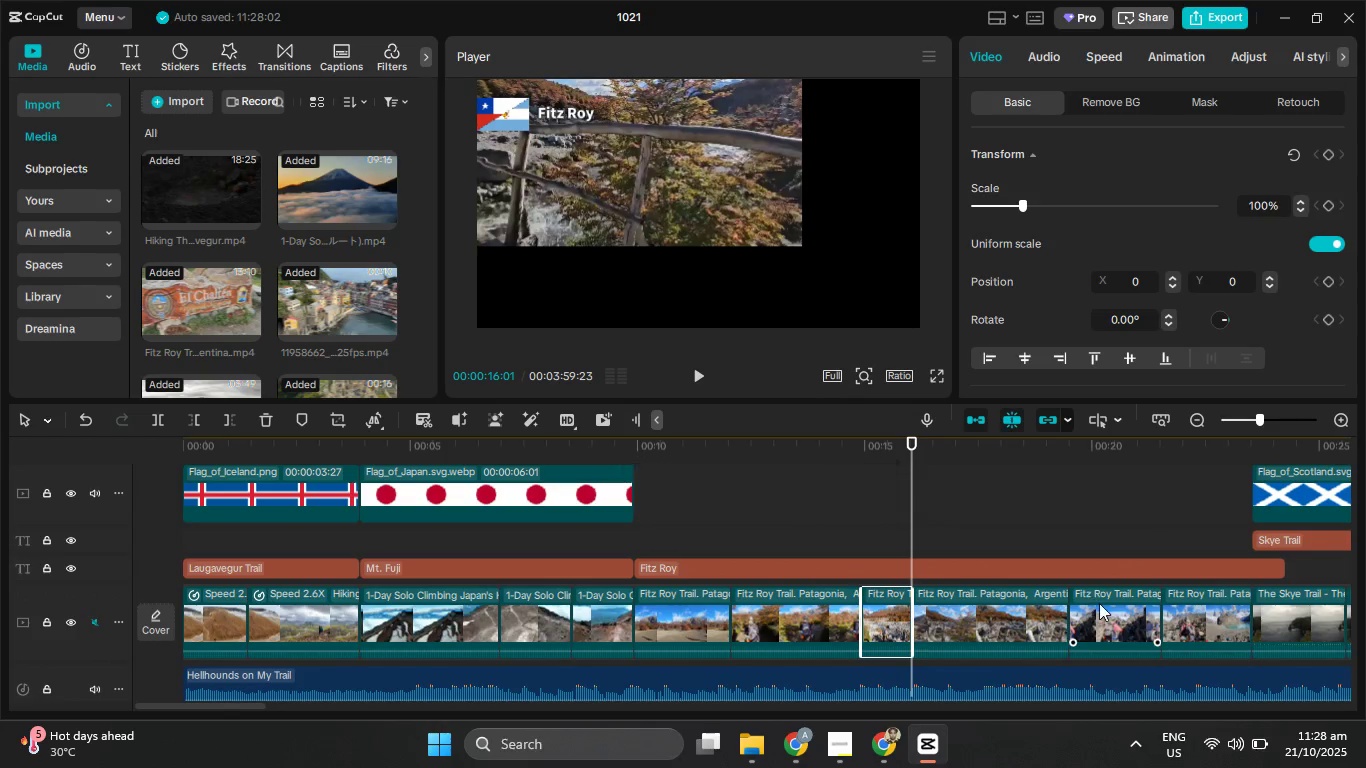 
scroll: coordinate [1093, 596], scroll_direction: down, amount: 1.0
 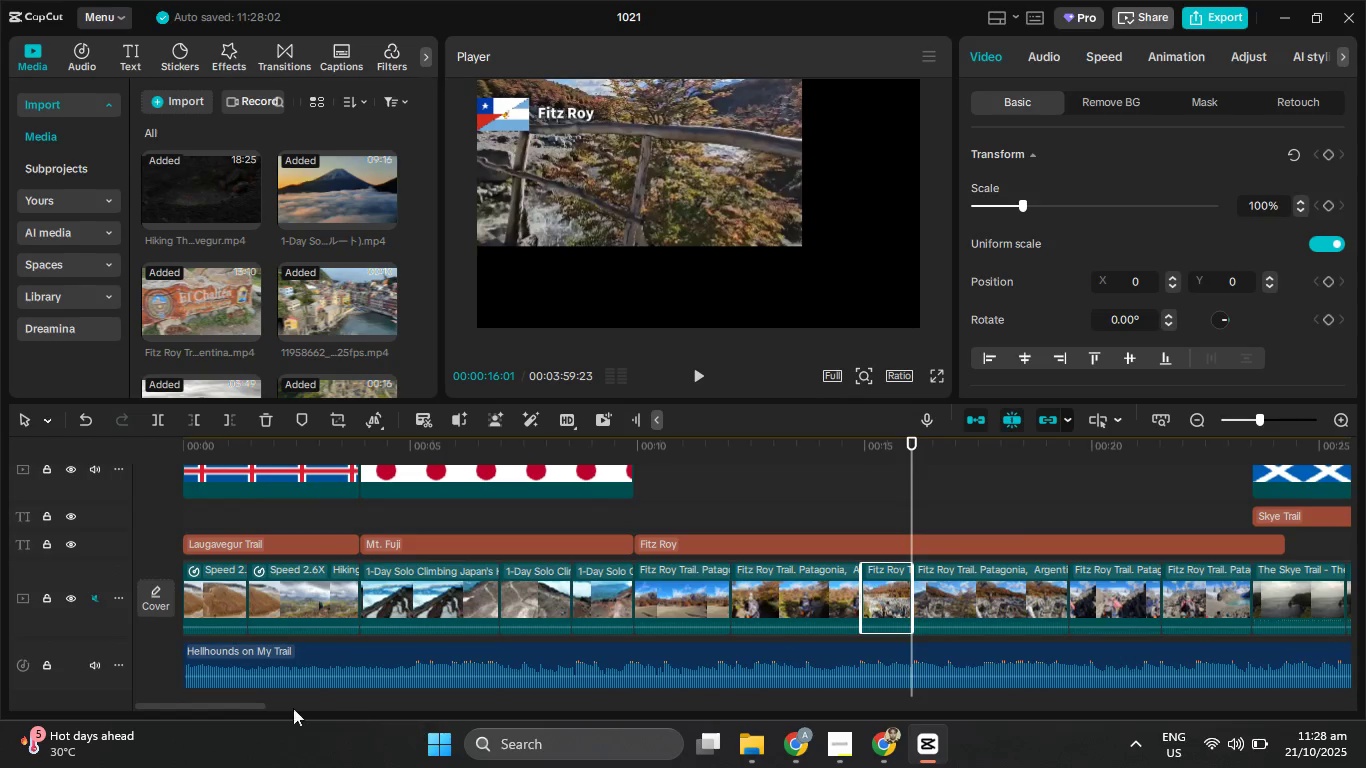 
left_click_drag(start_coordinate=[266, 706], to_coordinate=[243, 697])
 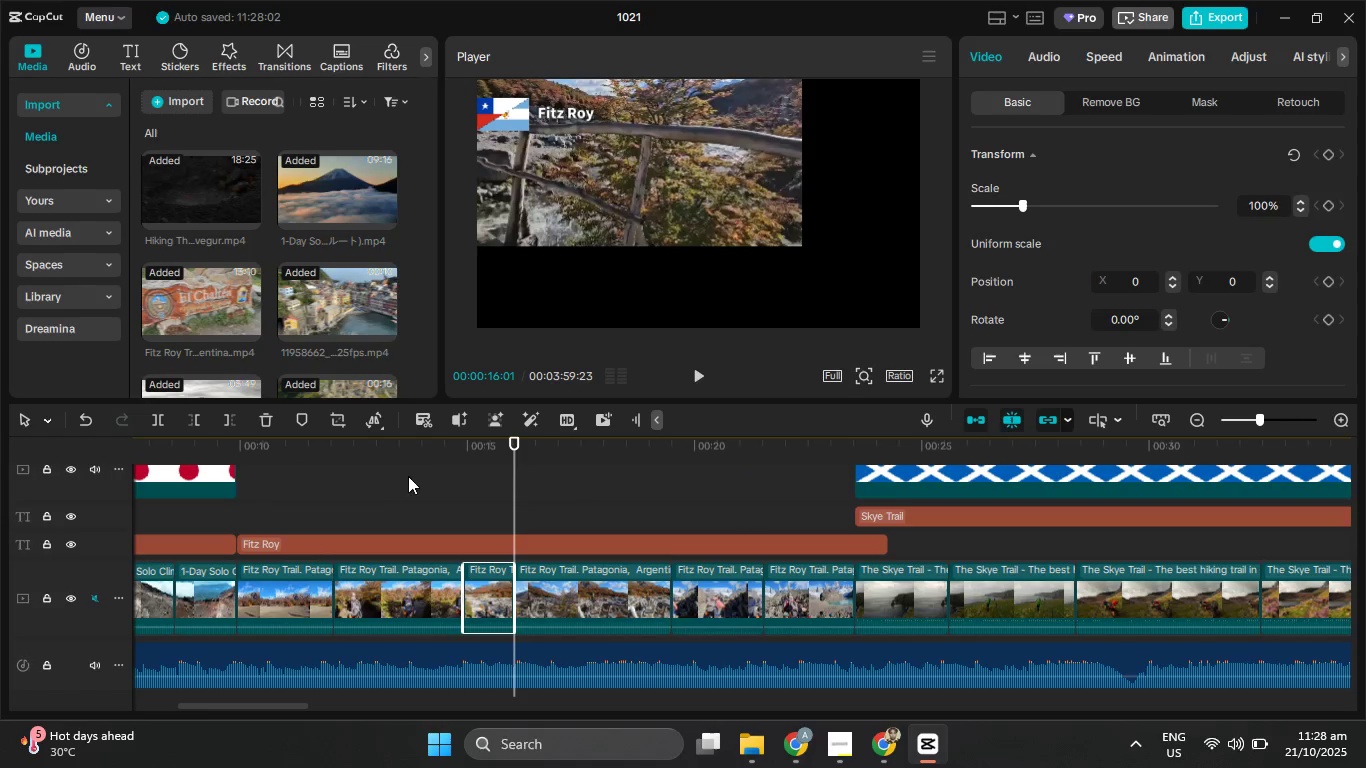 
left_click_drag(start_coordinate=[419, 453], to_coordinate=[377, 444])
 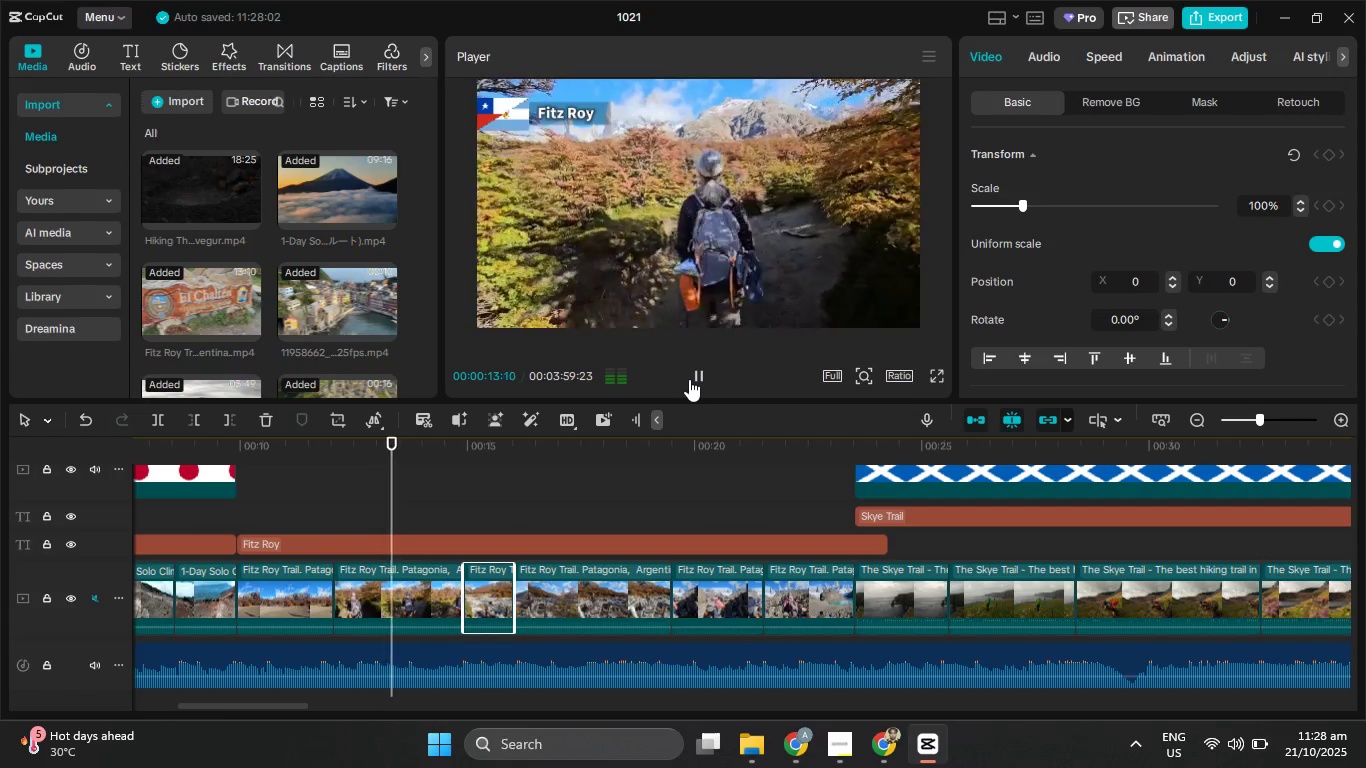 
left_click([689, 379])
 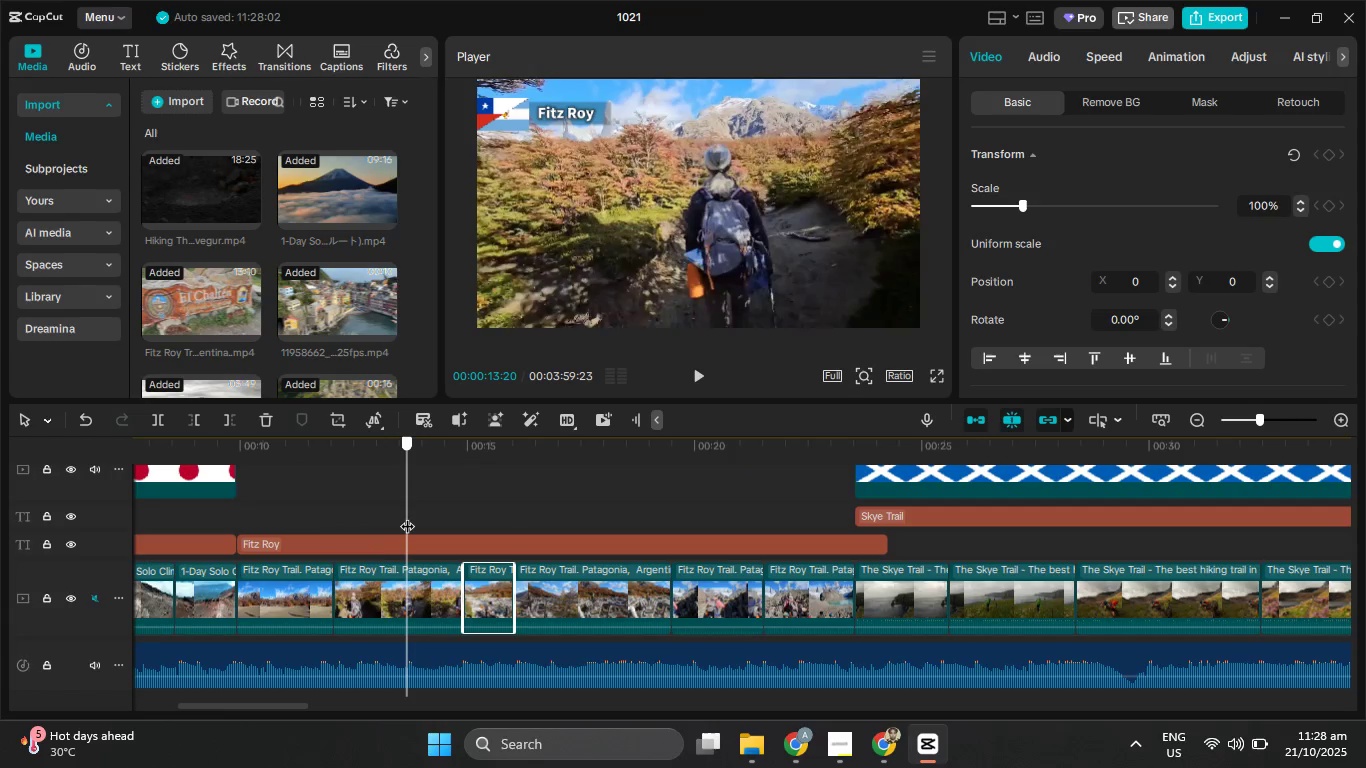 
left_click([409, 516])
 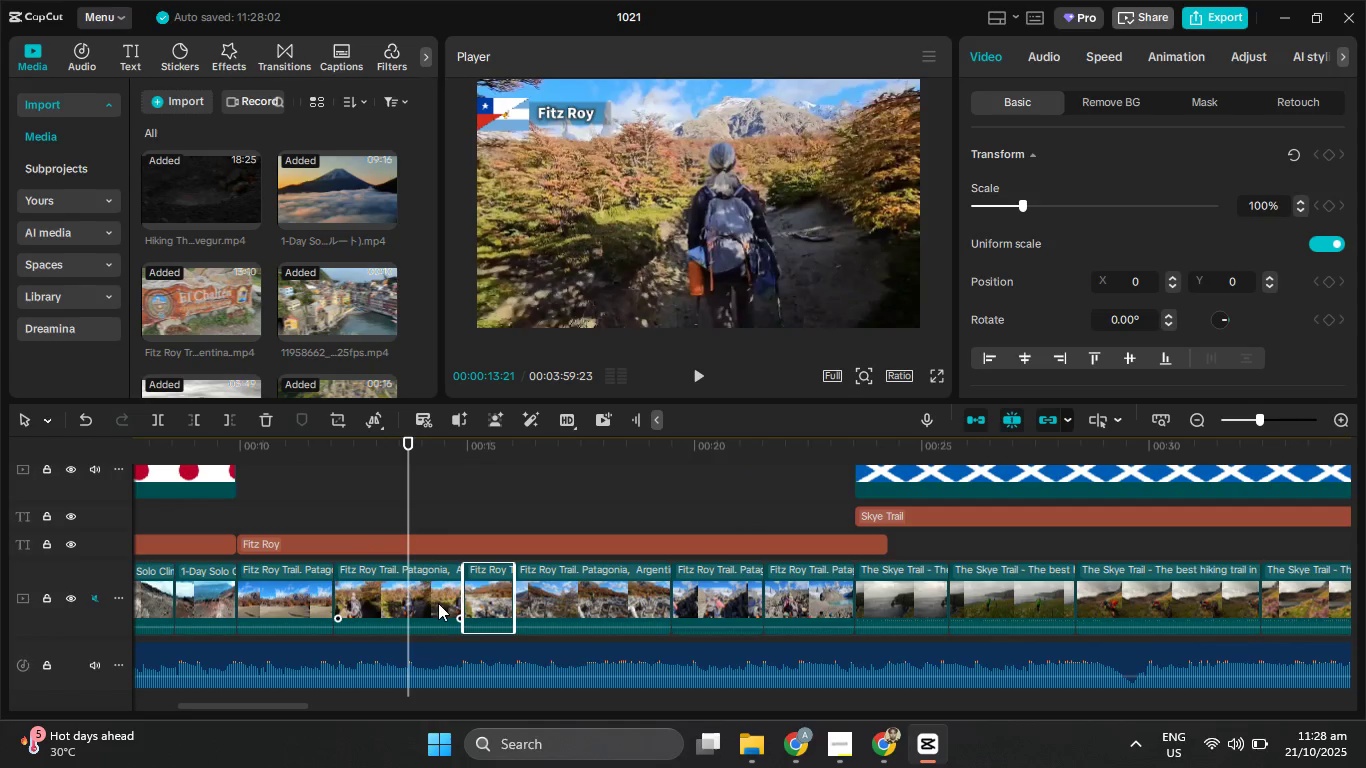 
left_click([438, 603])
 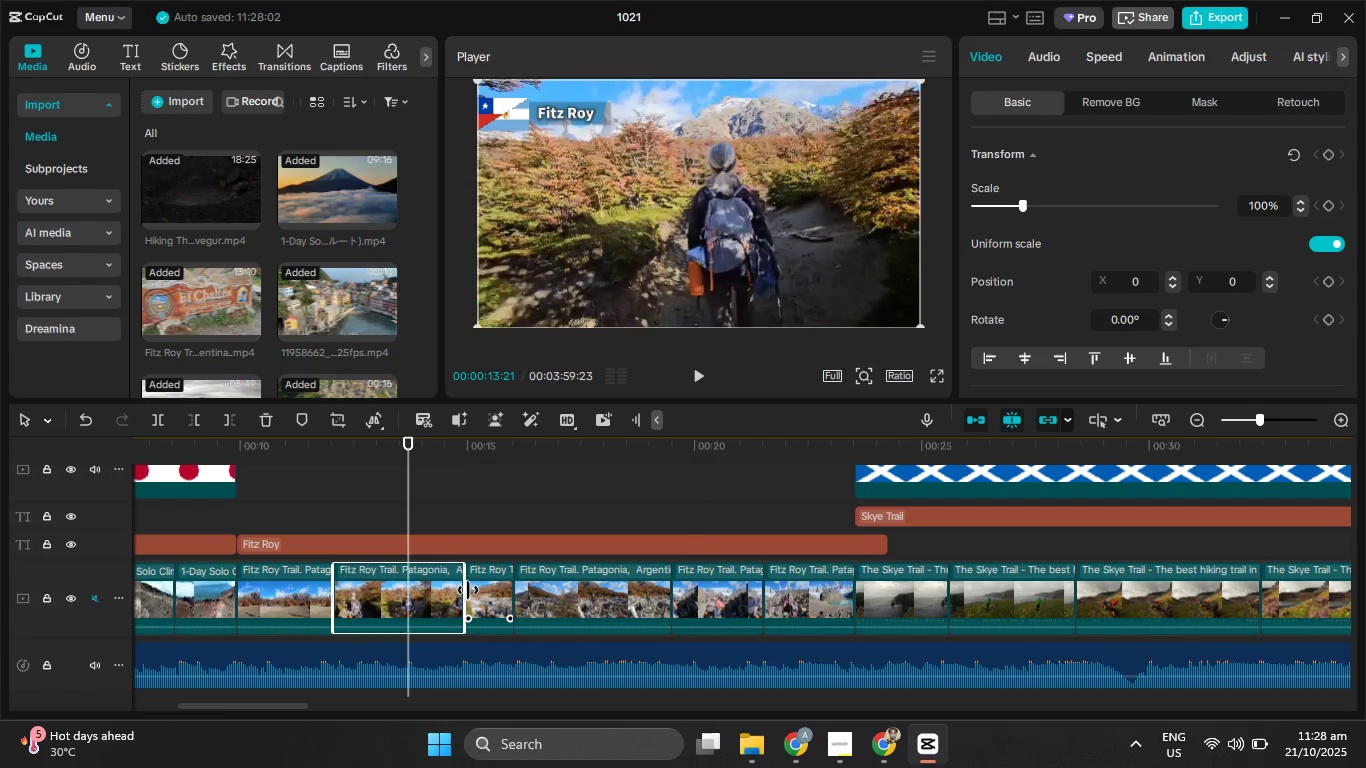 
left_click_drag(start_coordinate=[462, 590], to_coordinate=[404, 590])
 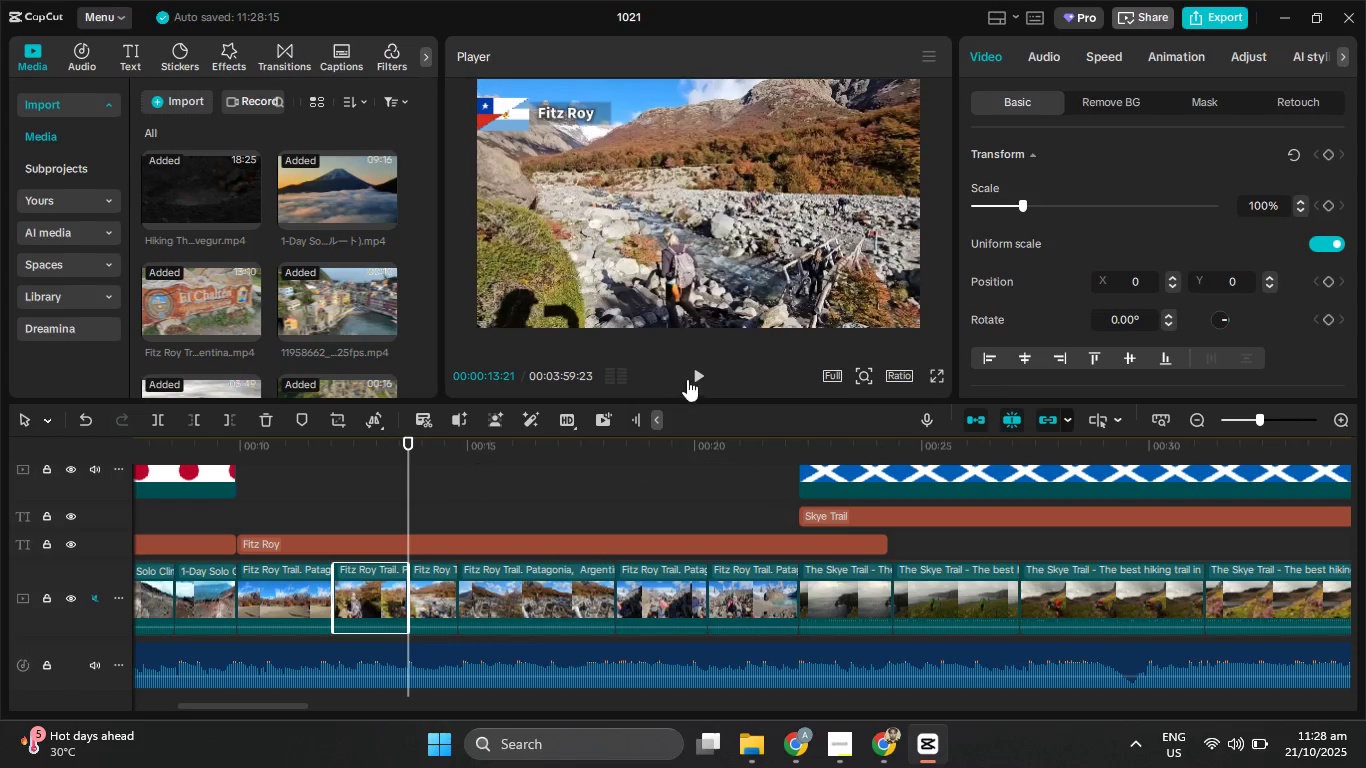 
left_click([702, 373])
 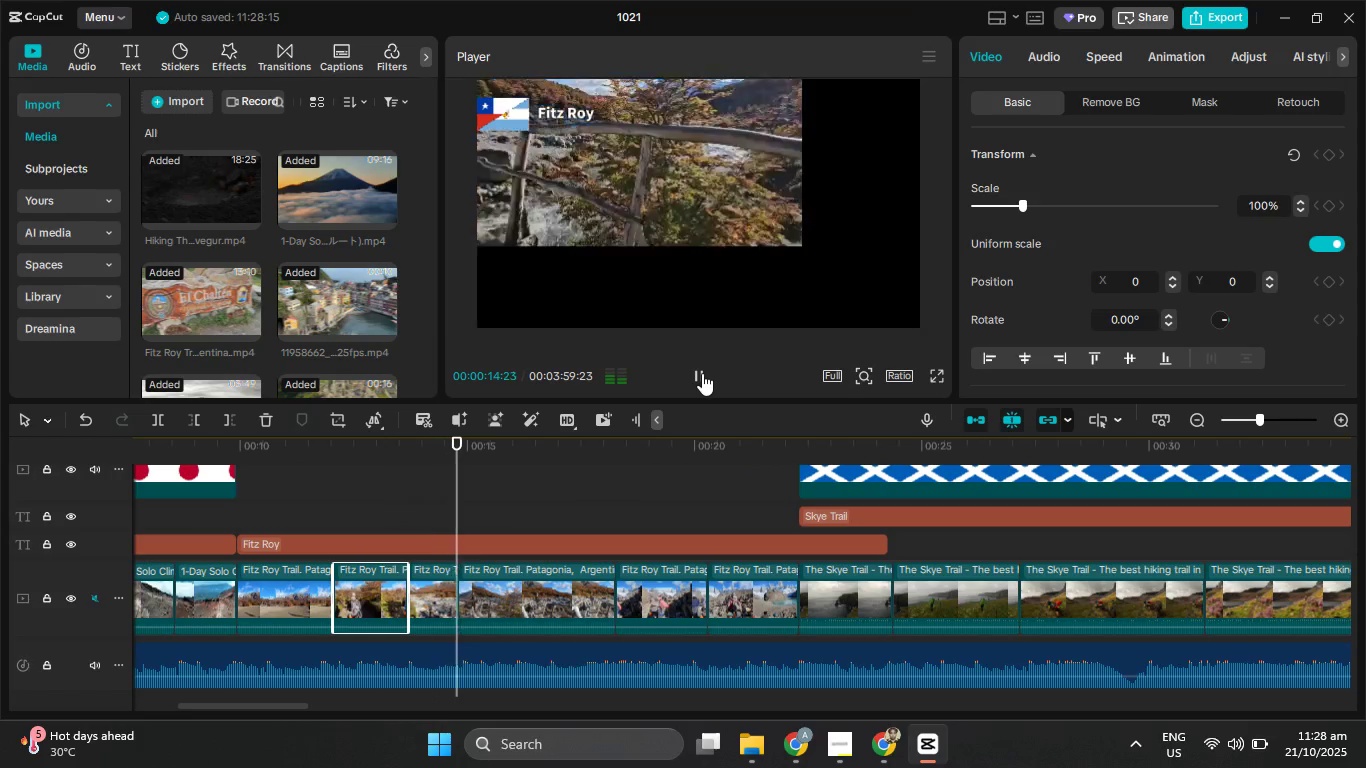 
left_click([702, 373])
 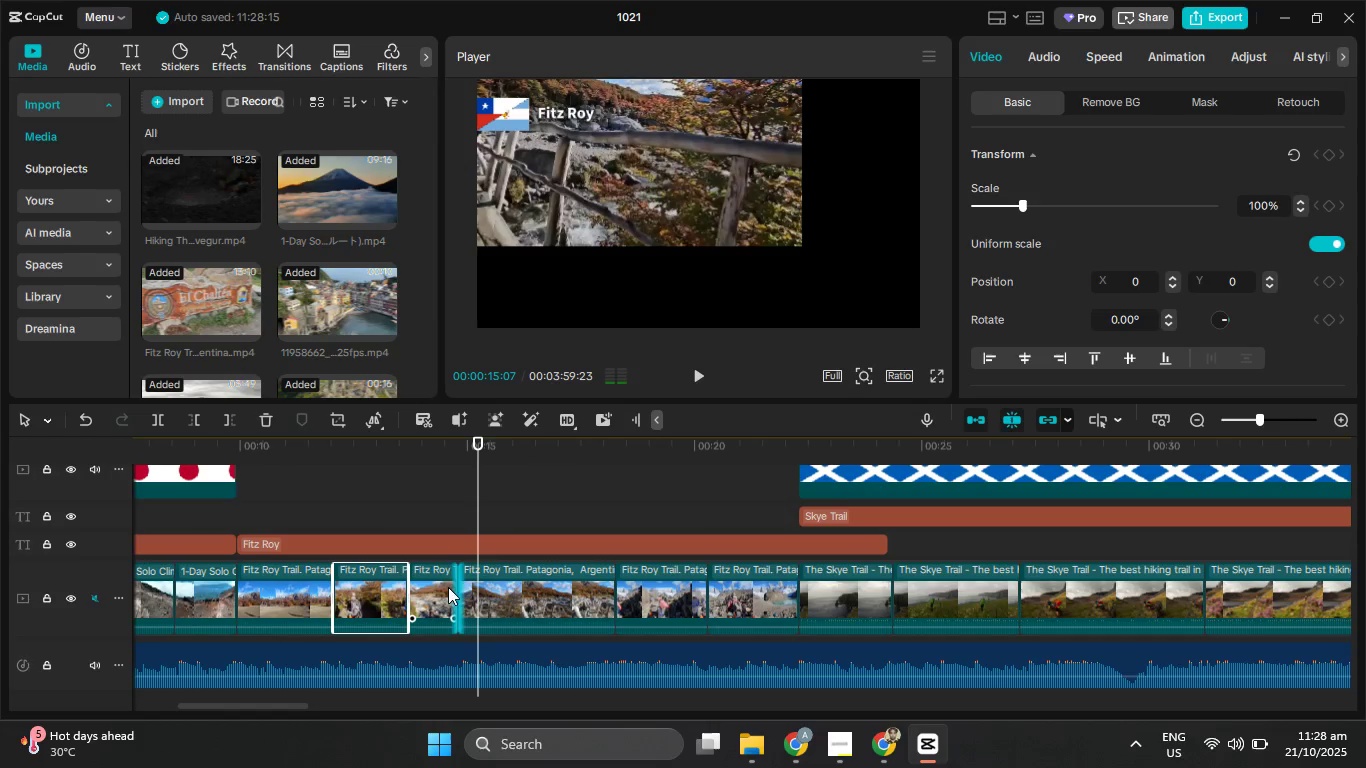 
left_click([442, 596])
 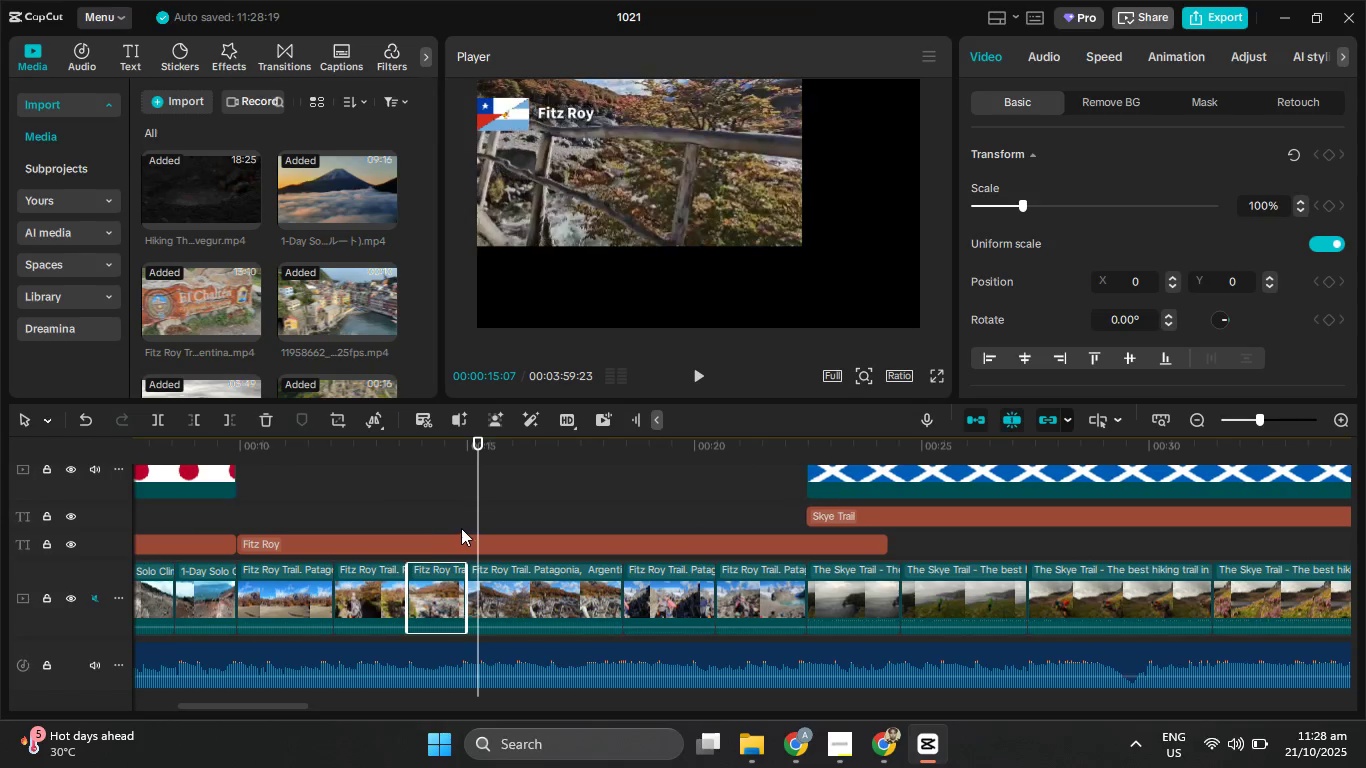 
left_click_drag(start_coordinate=[476, 523], to_coordinate=[446, 517])
 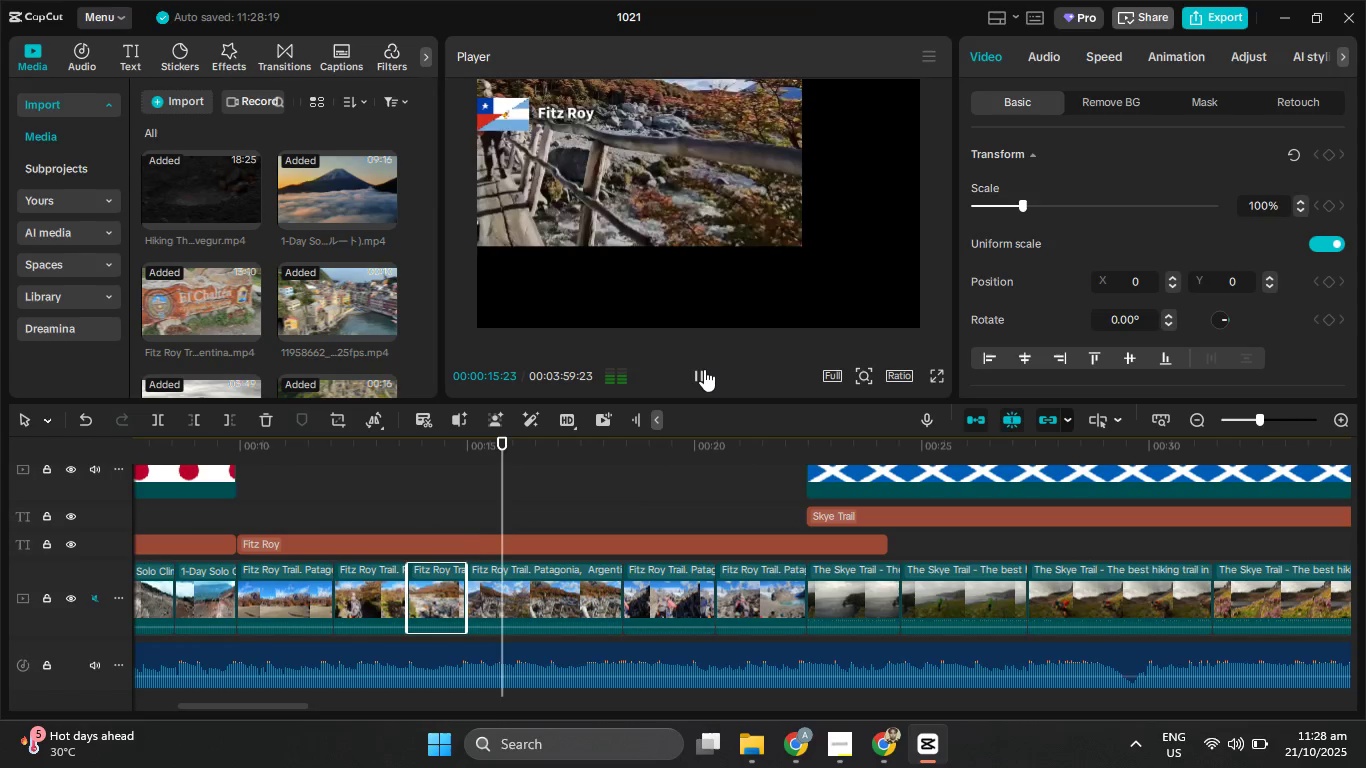 
double_click([658, 189])
 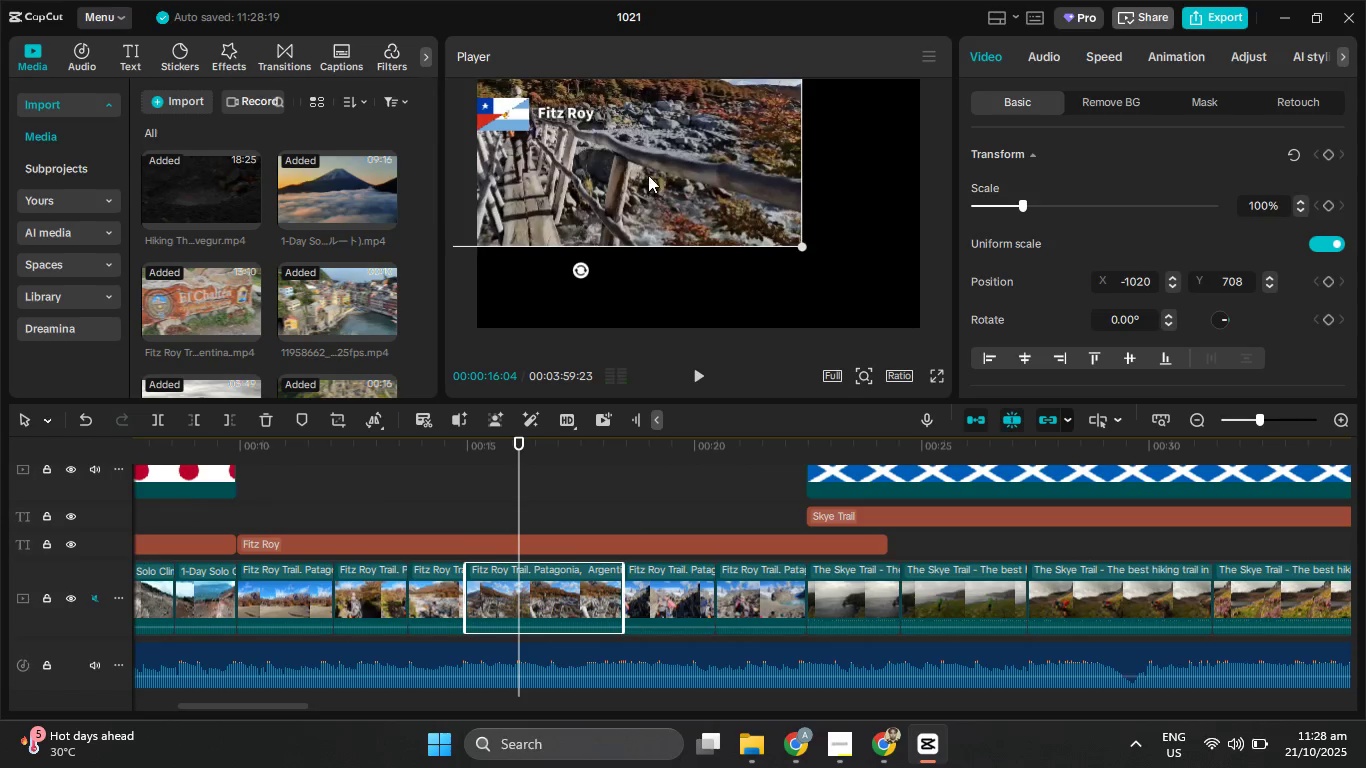 
left_click_drag(start_coordinate=[648, 175], to_coordinate=[770, 257])
 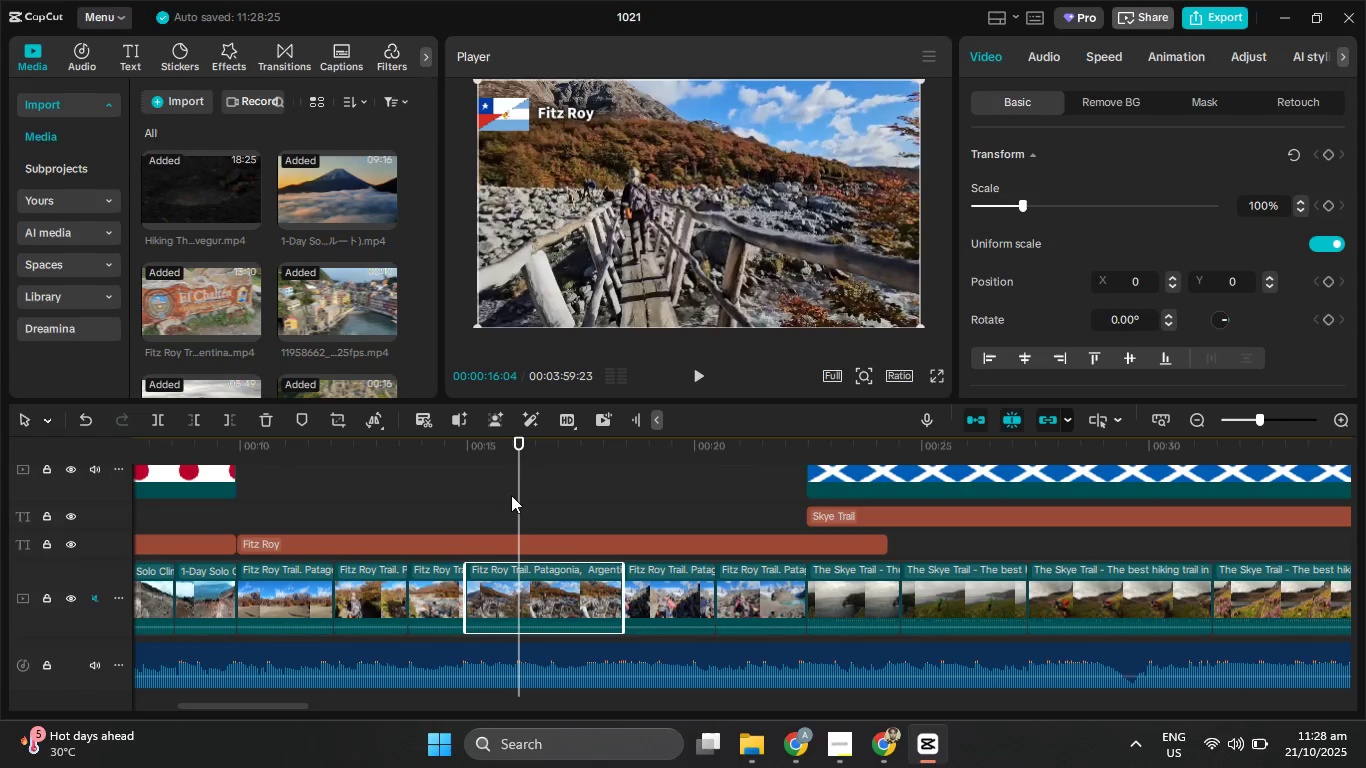 
left_click_drag(start_coordinate=[518, 495], to_coordinate=[470, 494])
 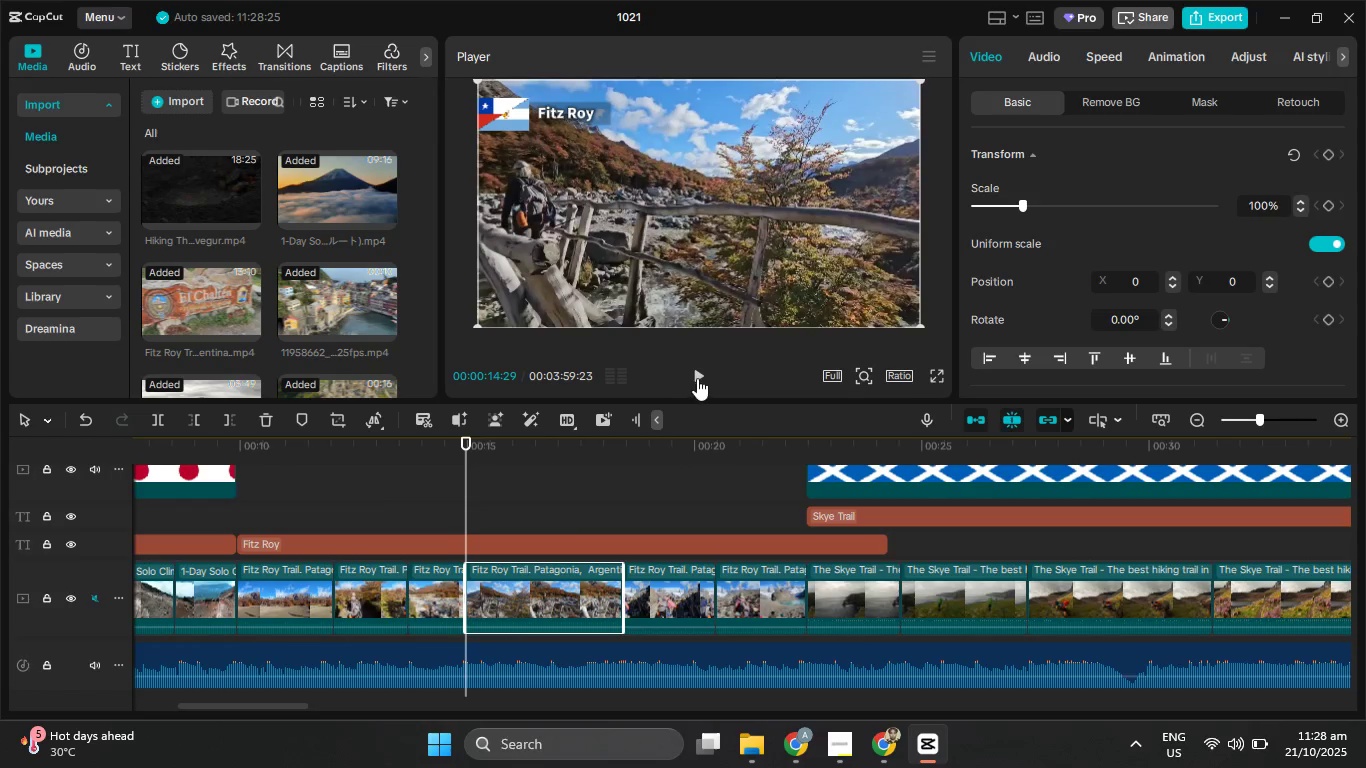 
left_click([697, 378])
 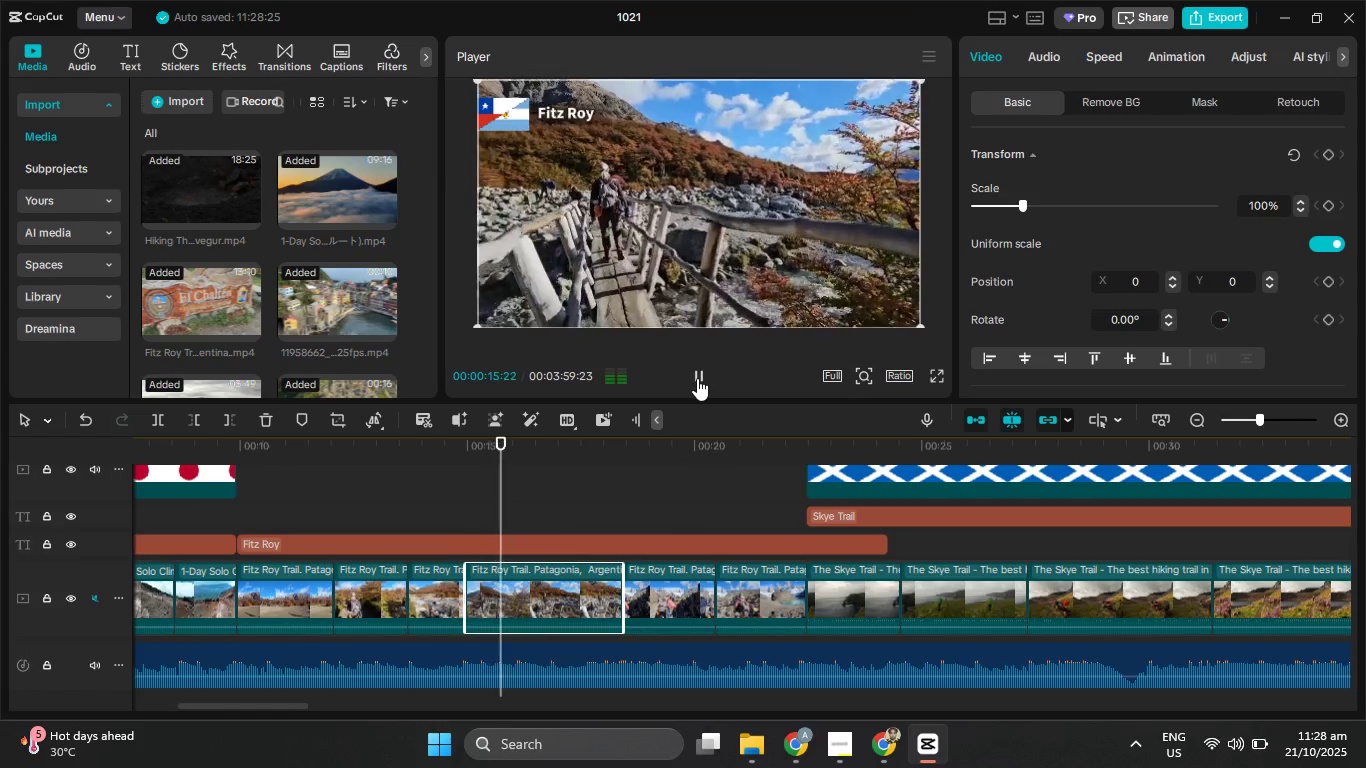 
left_click([697, 378])
 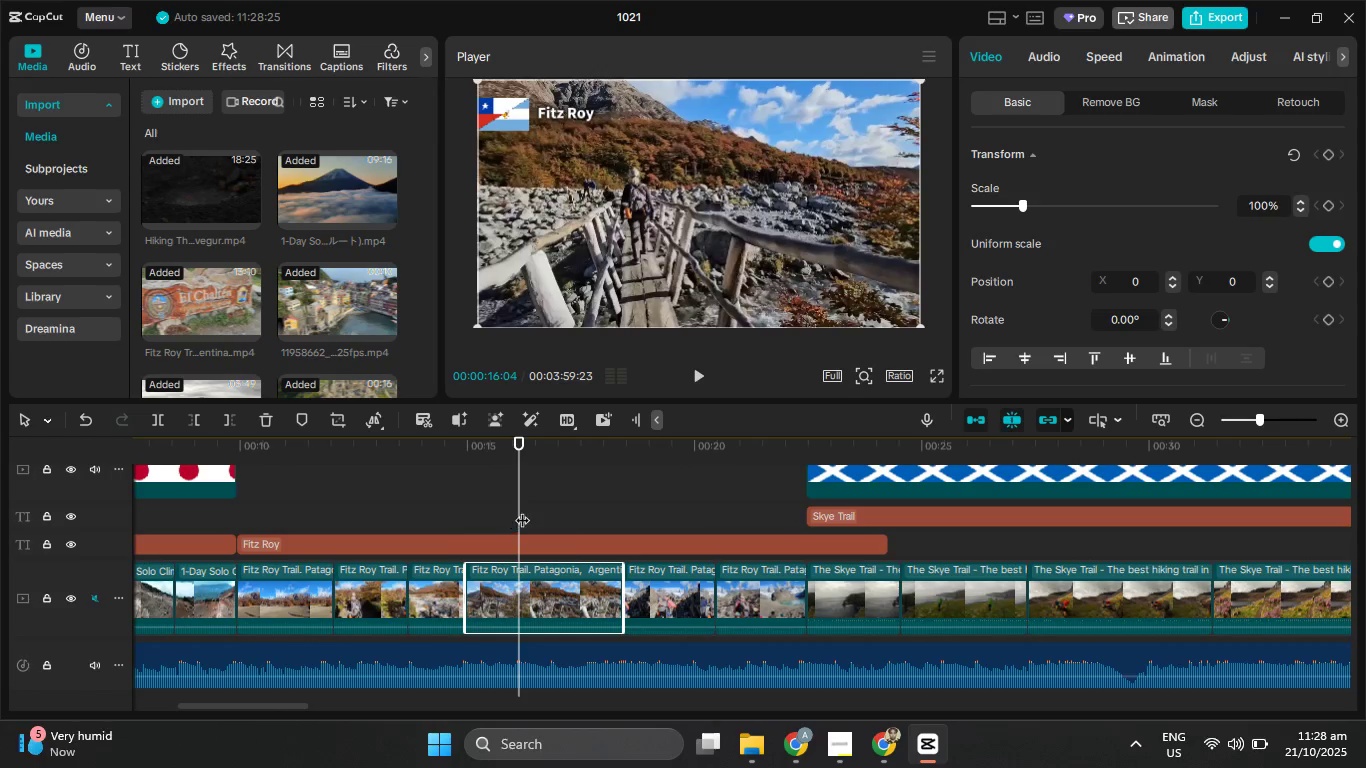 
left_click_drag(start_coordinate=[524, 510], to_coordinate=[516, 514])
 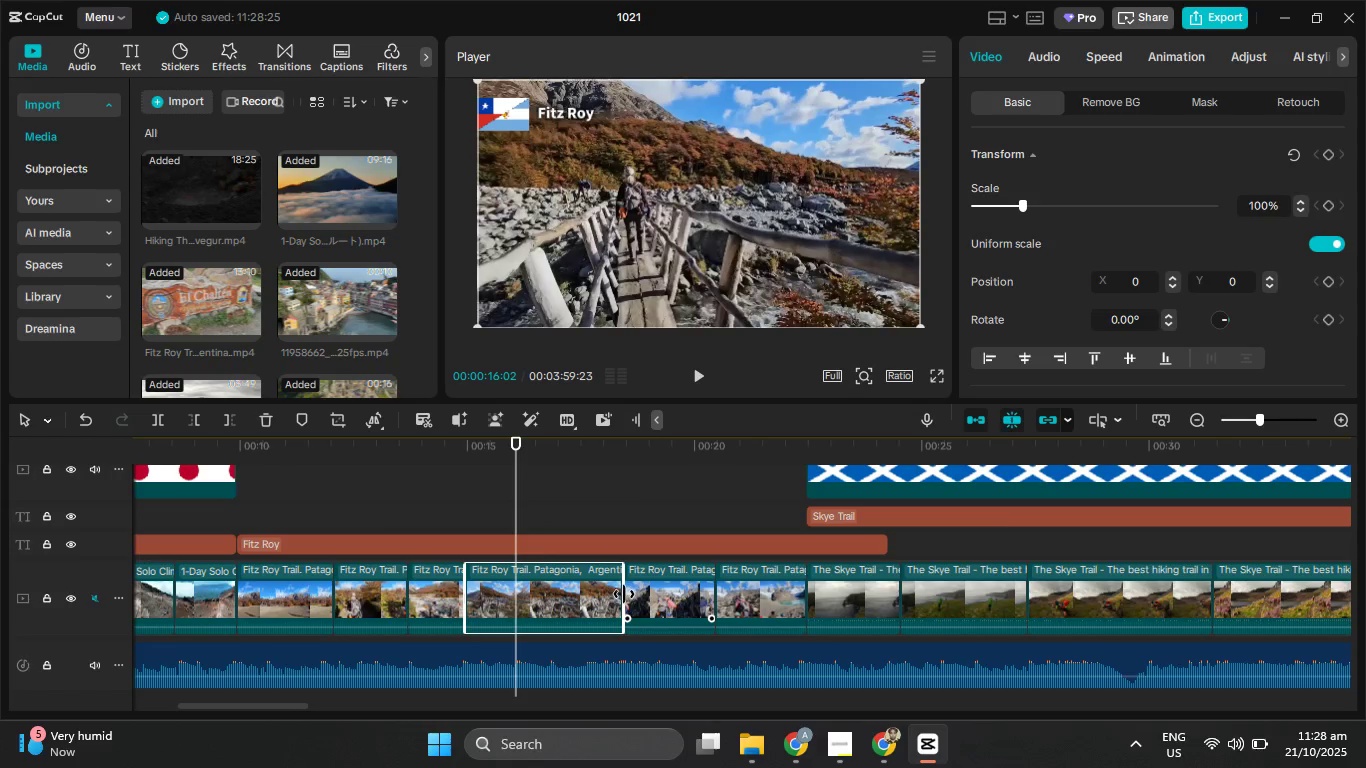 
left_click_drag(start_coordinate=[624, 594], to_coordinate=[514, 591])
 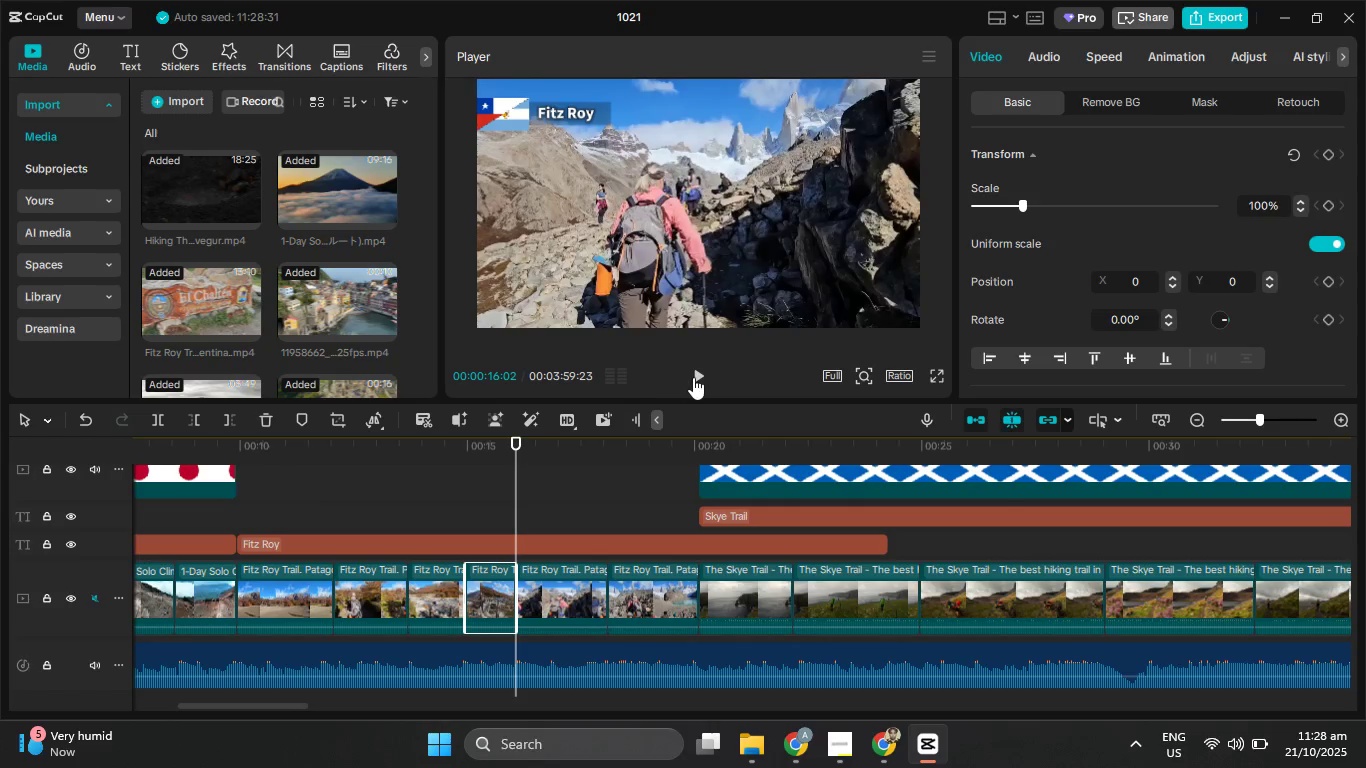 
left_click([699, 379])
 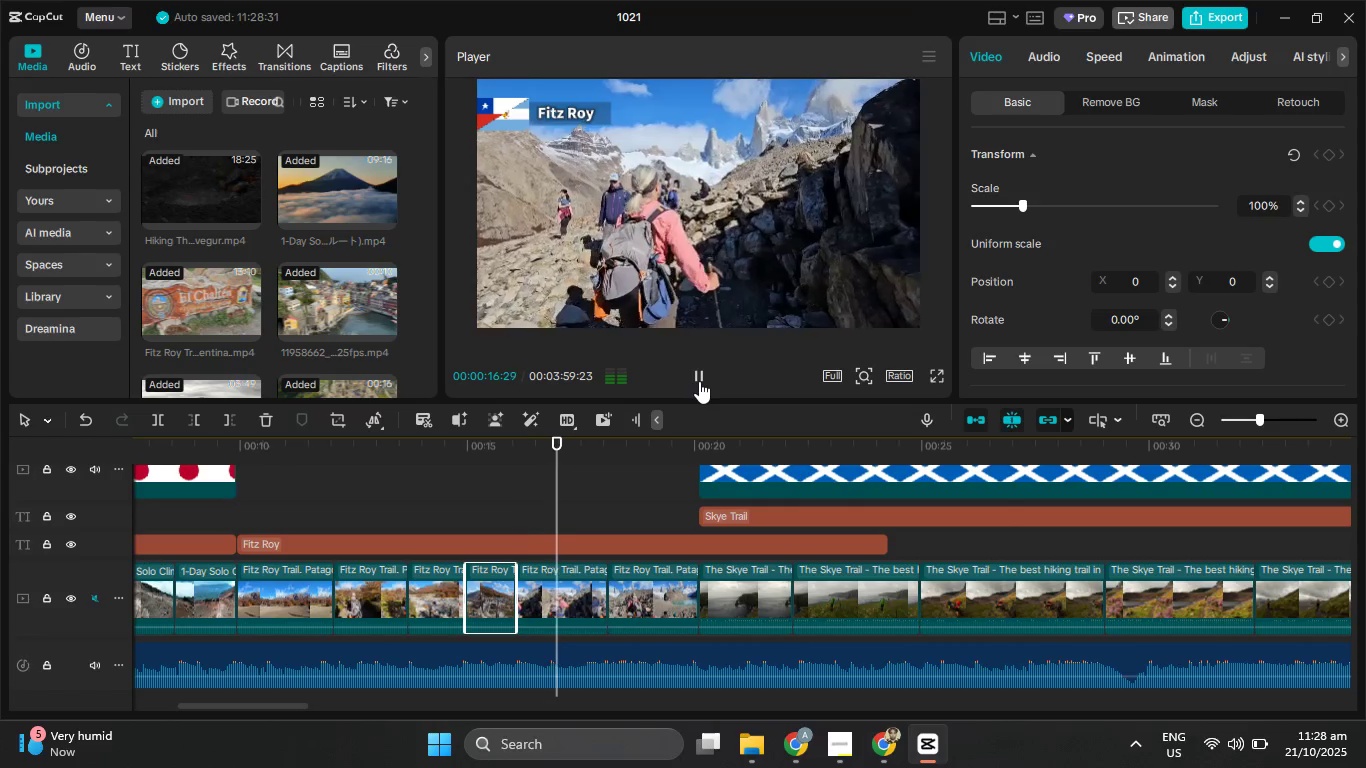 
left_click([699, 381])
 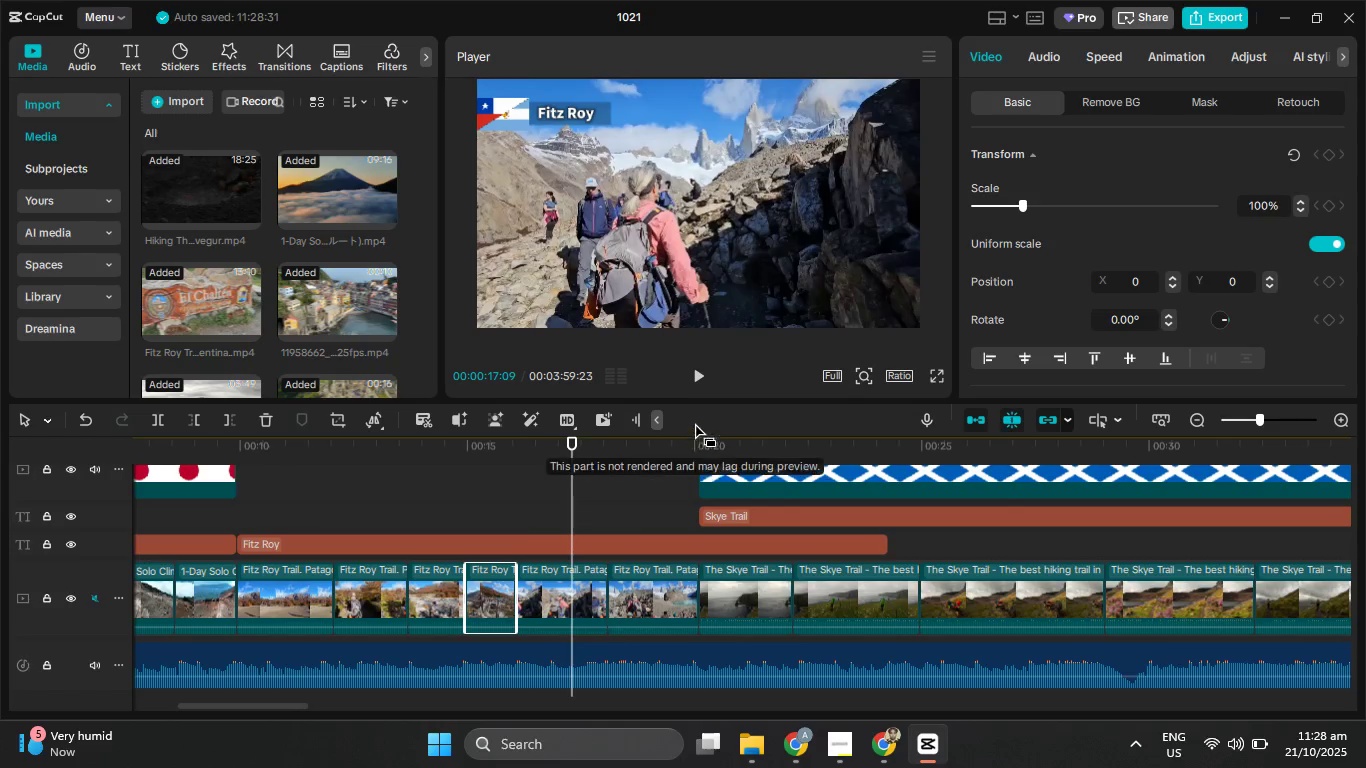 
left_click([692, 373])
 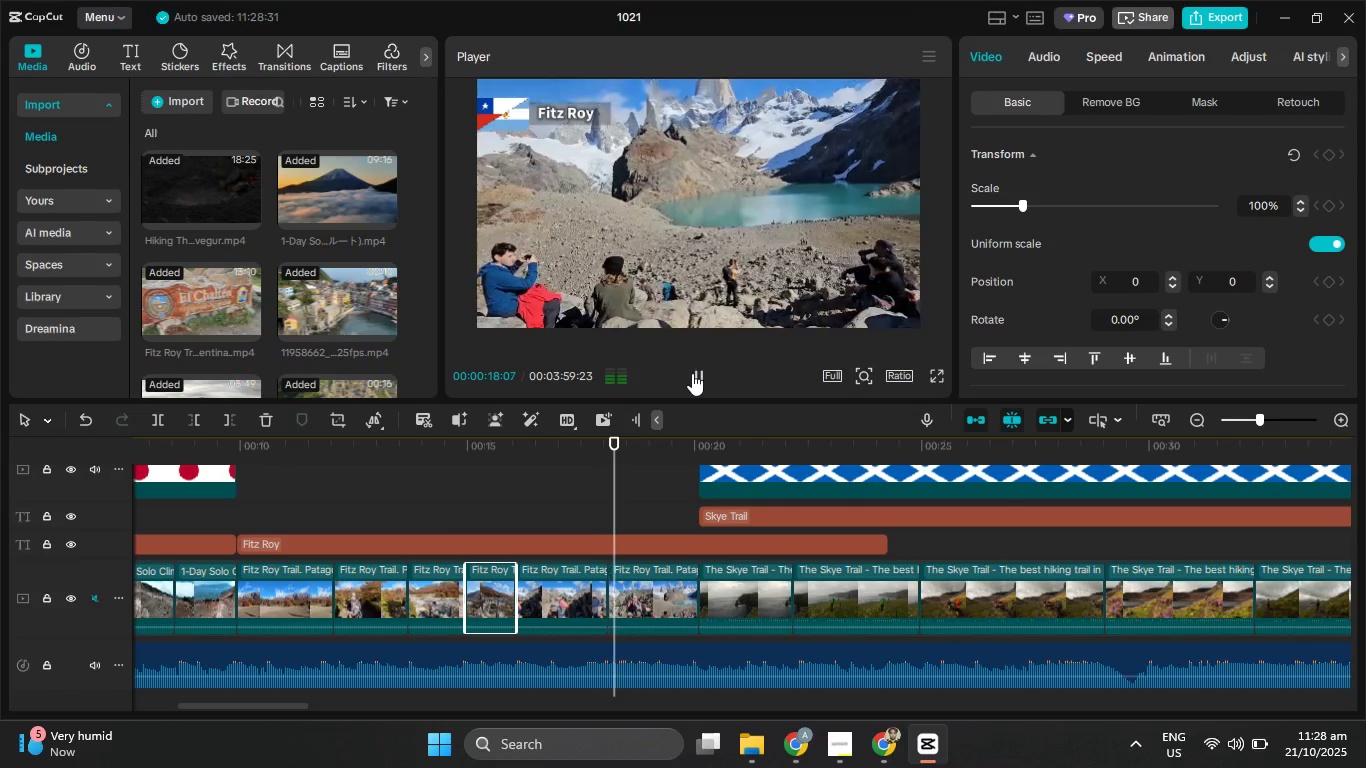 
left_click([692, 373])
 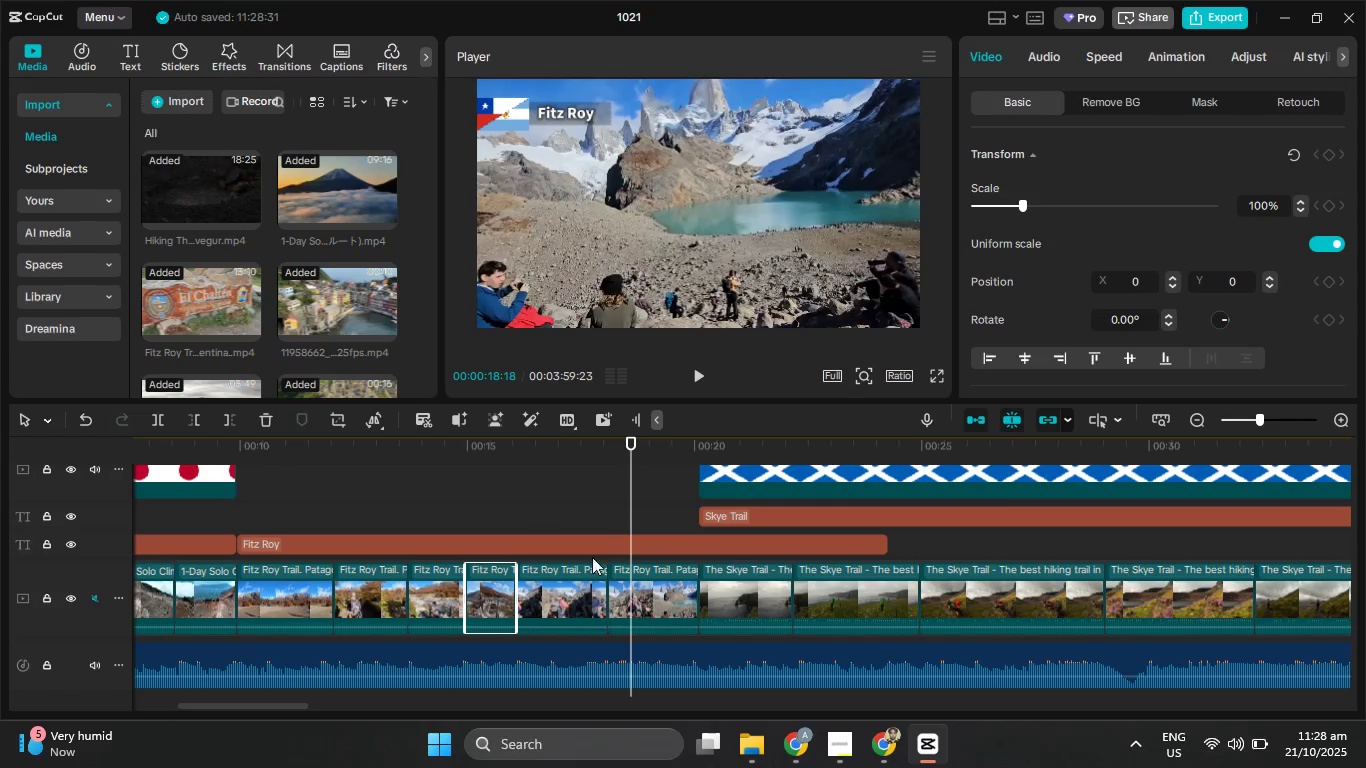 
left_click([566, 590])
 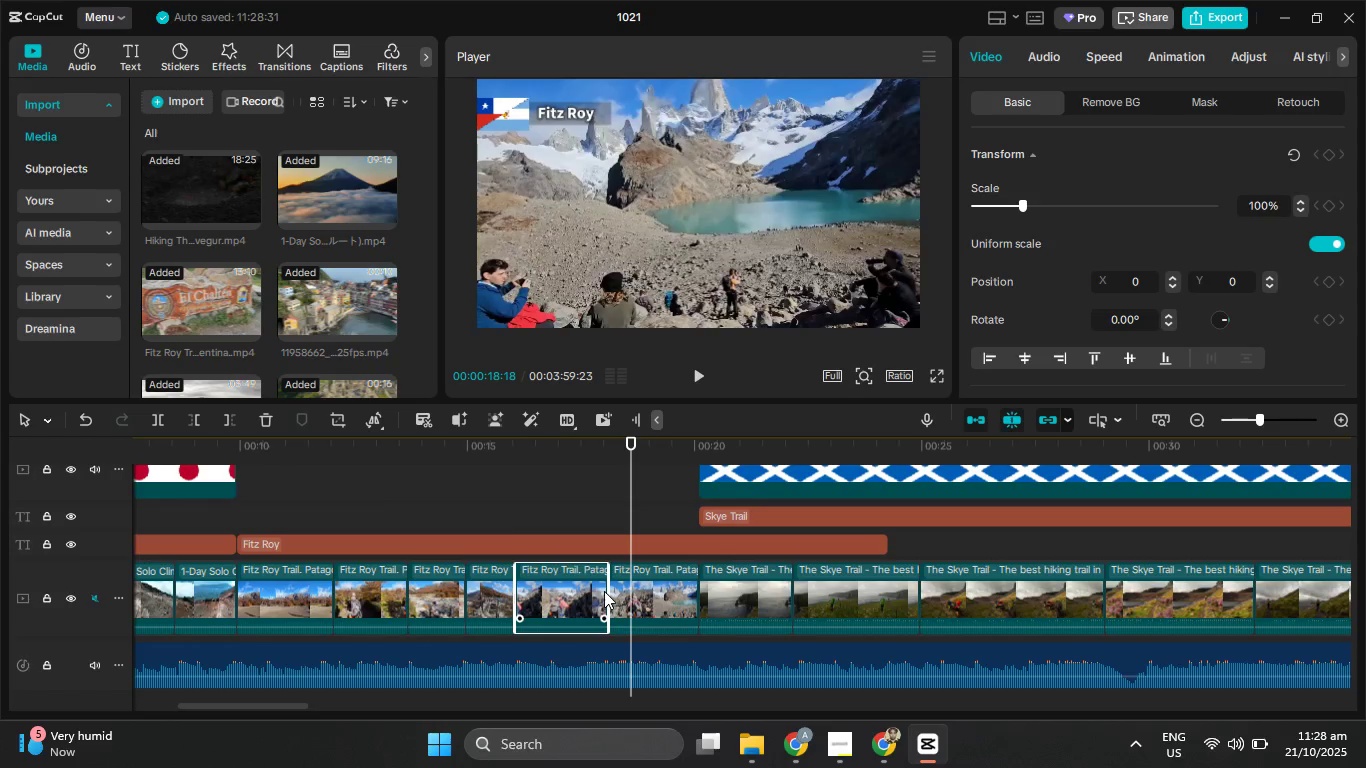 
left_click([604, 591])
 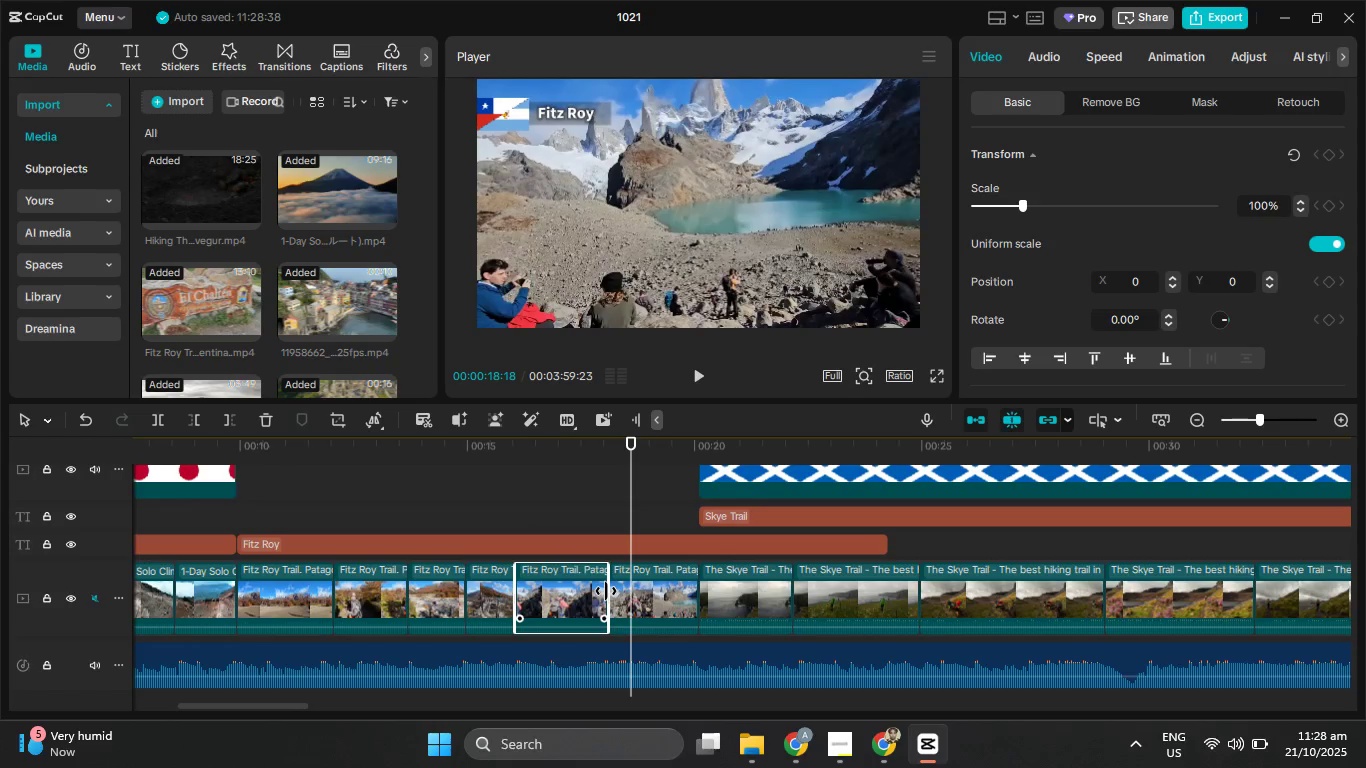 
left_click_drag(start_coordinate=[606, 591], to_coordinate=[561, 594])
 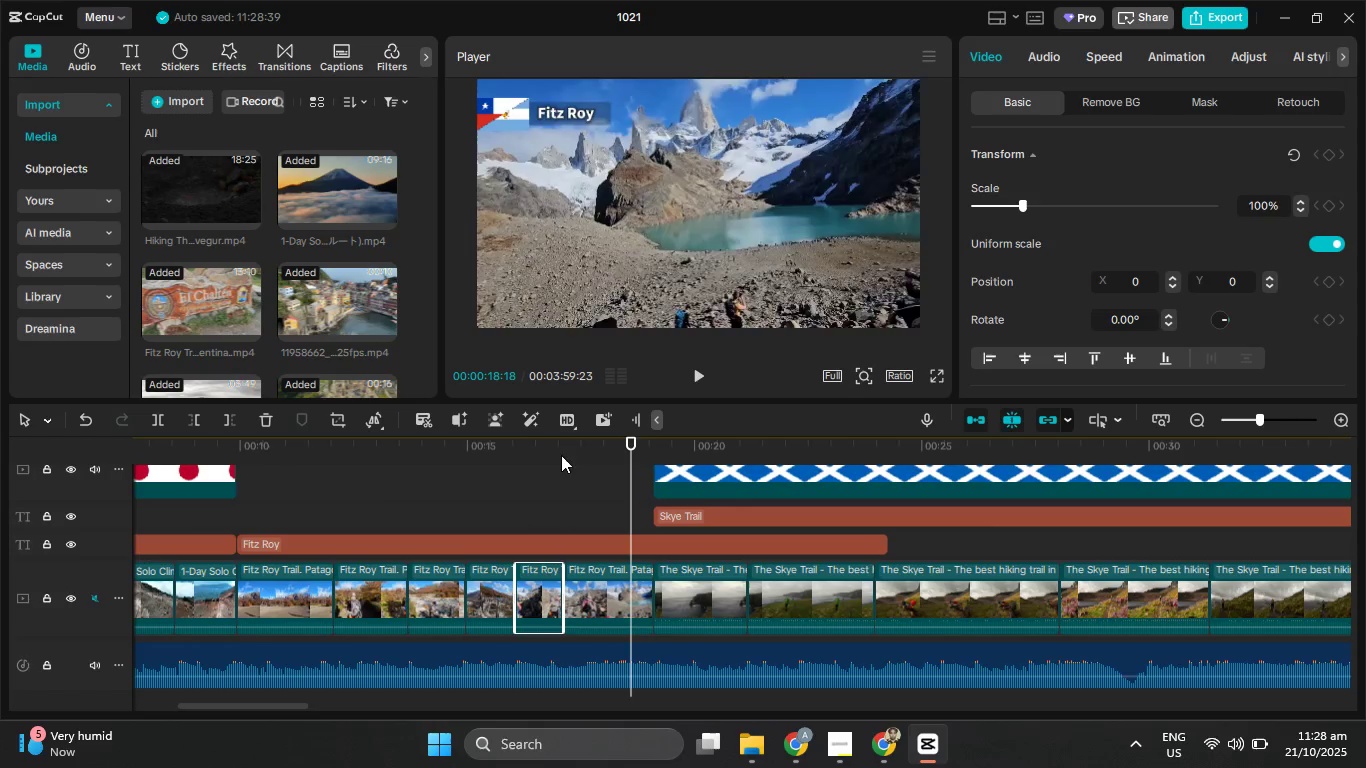 
left_click_drag(start_coordinate=[559, 451], to_coordinate=[507, 448])
 